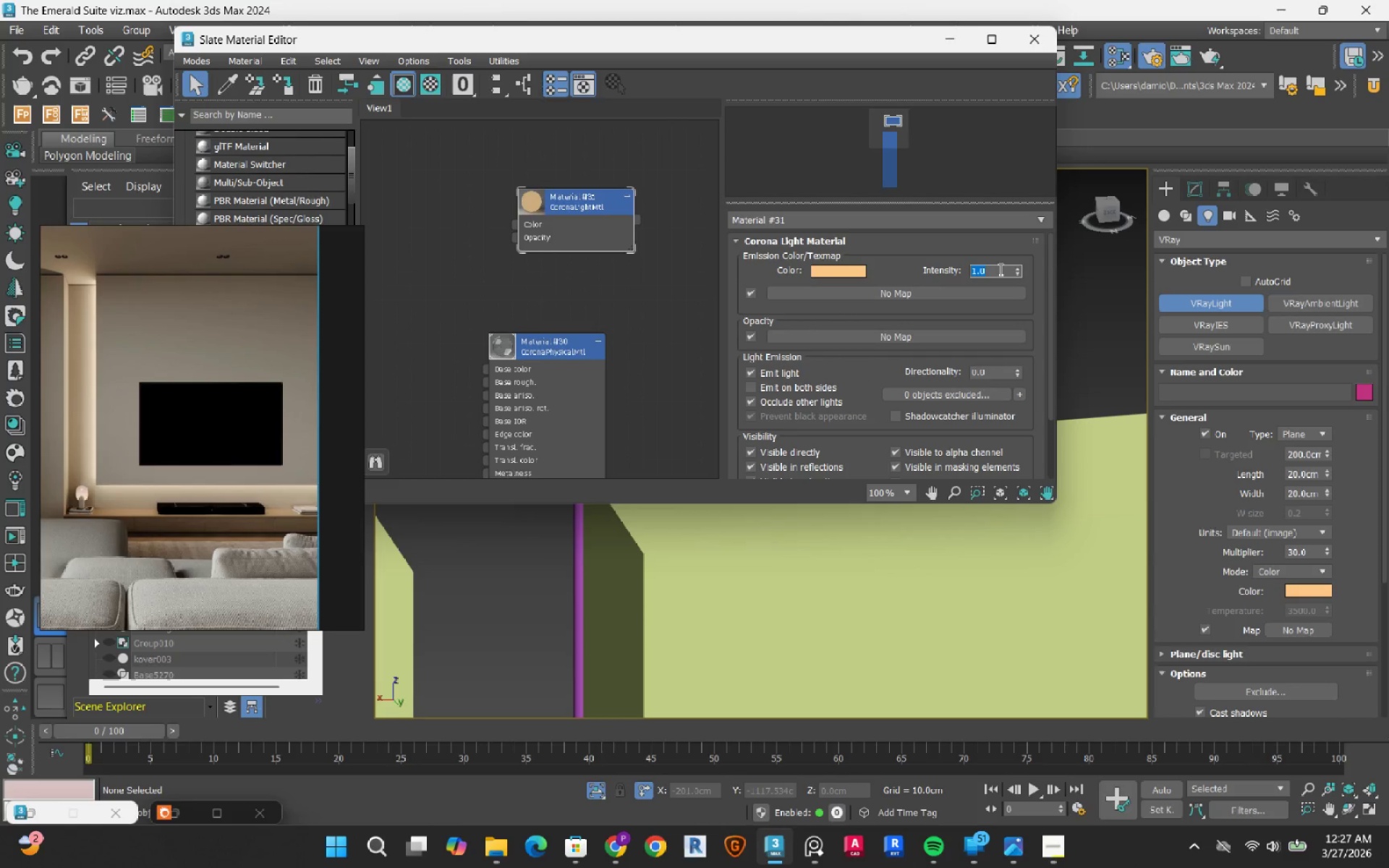 
key(Numpad3)
 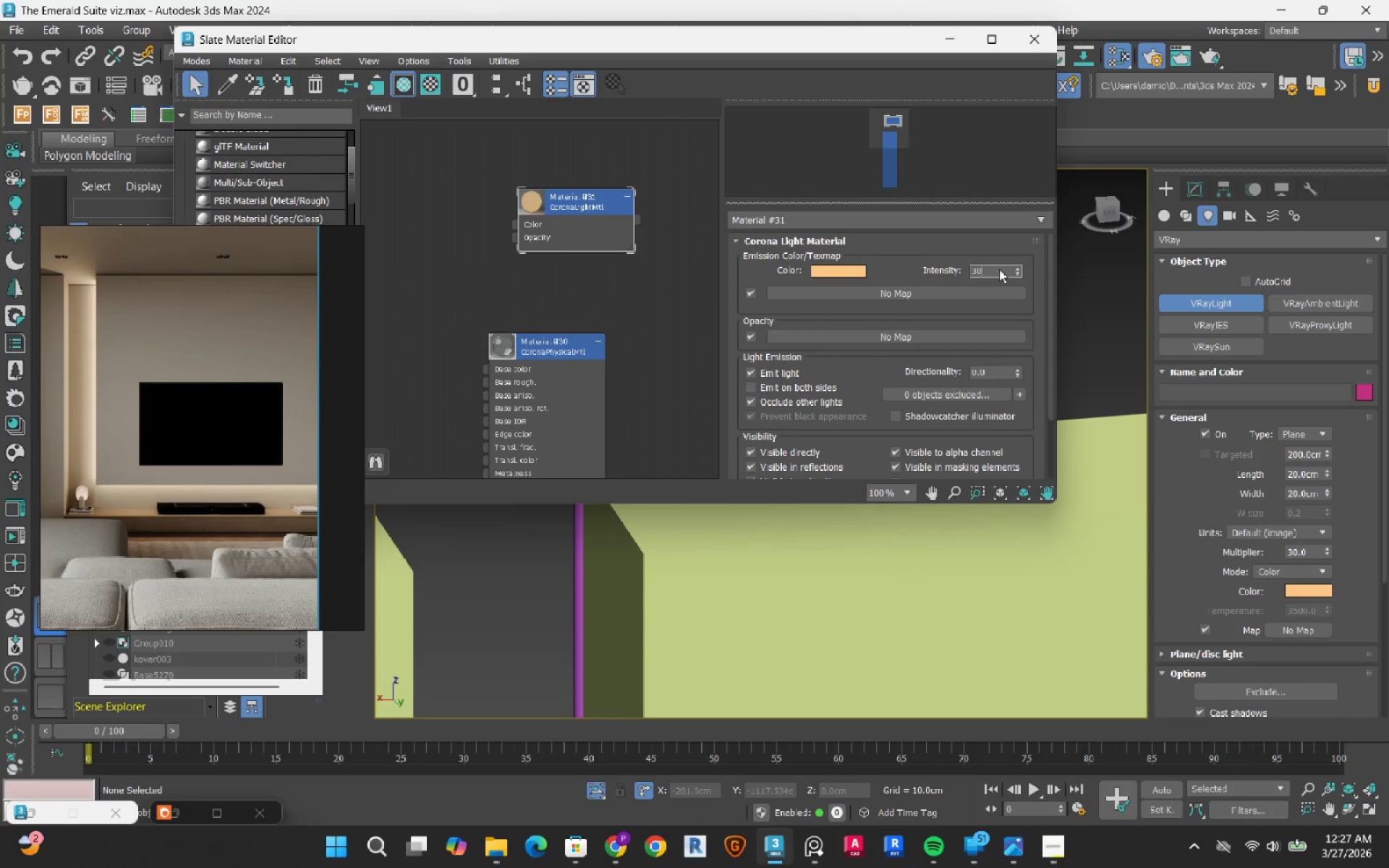 
key(Numpad0)
 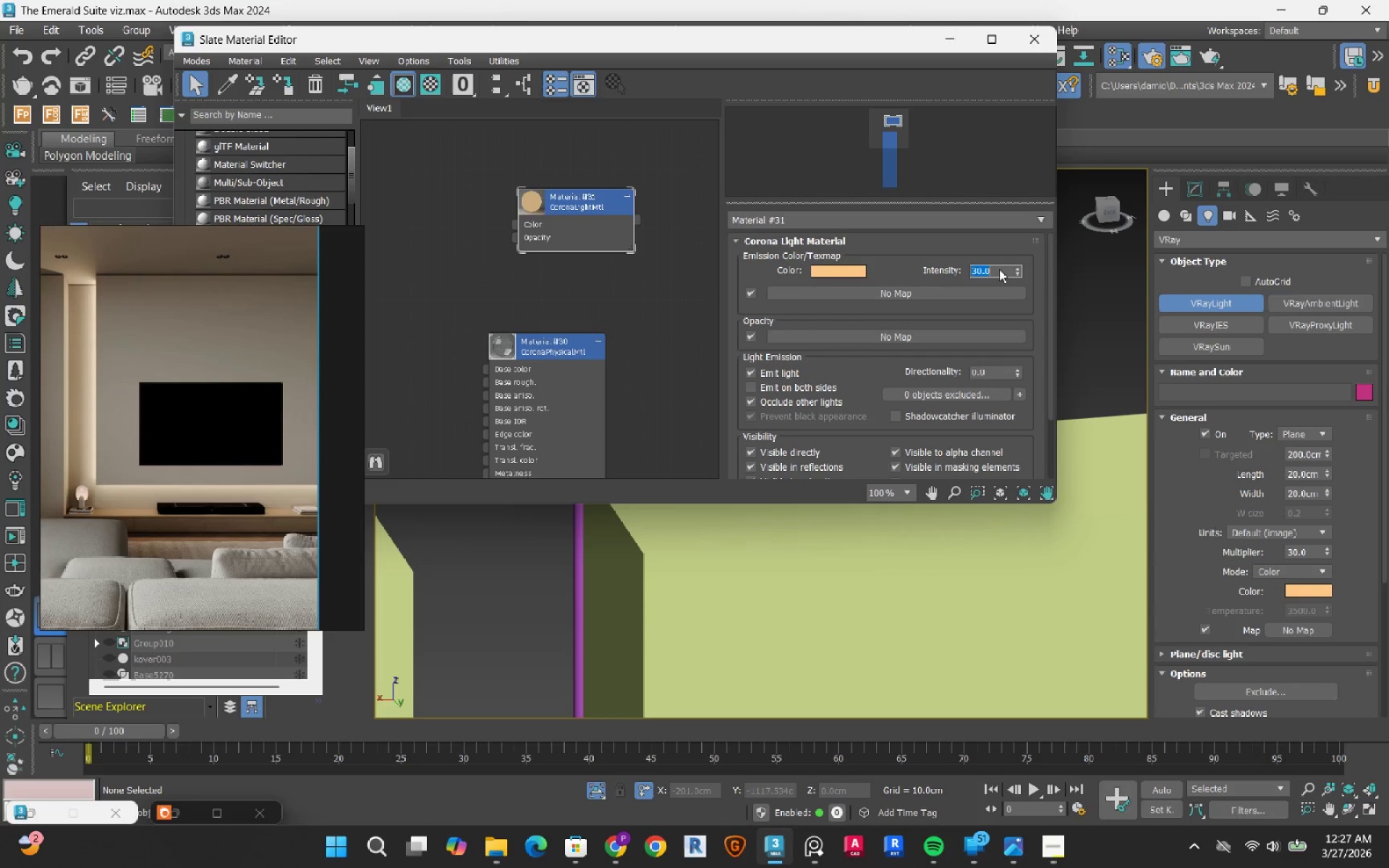 
key(NumpadEnter)
 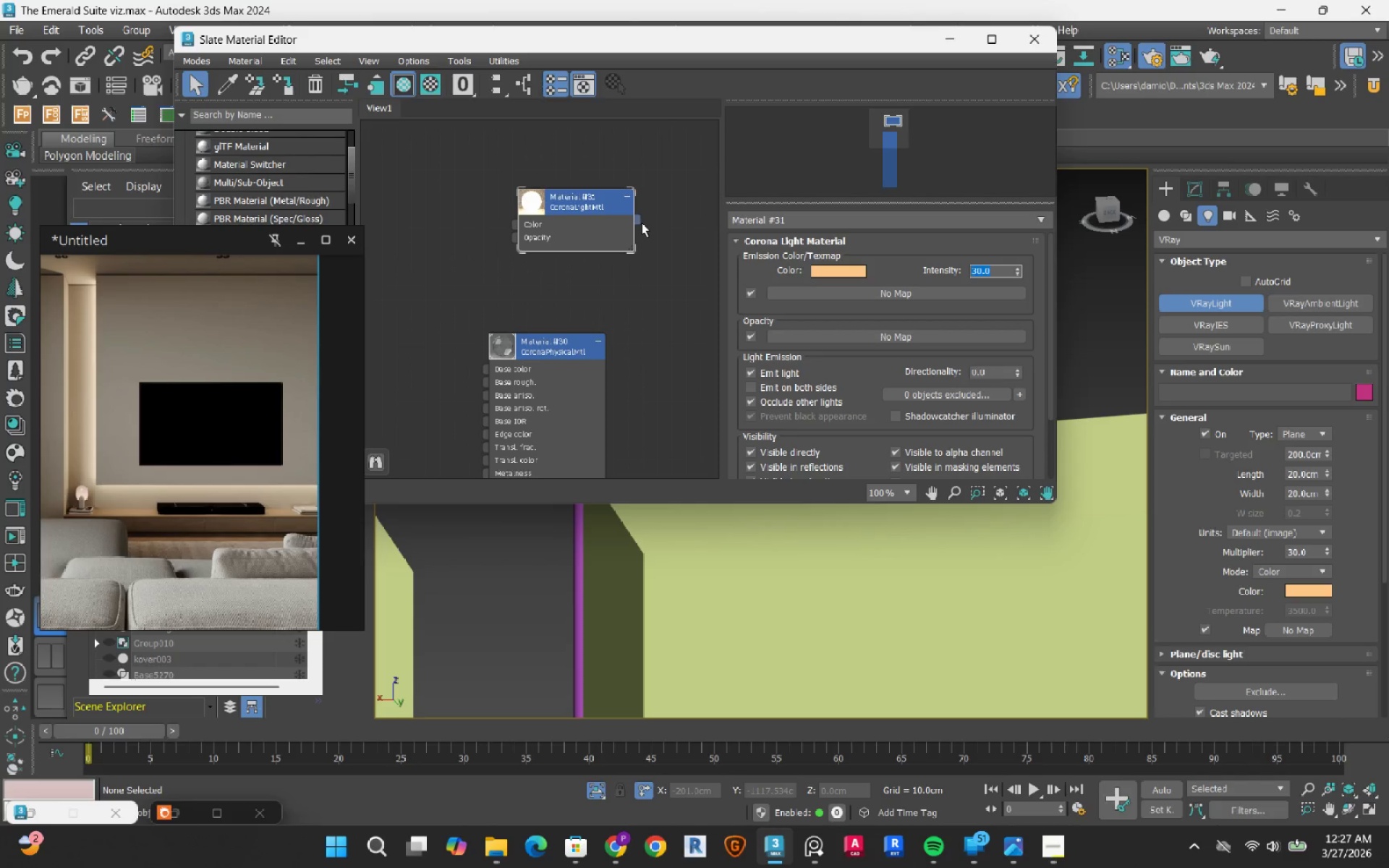 
left_click_drag(start_coordinate=[637, 217], to_coordinate=[579, 534])
 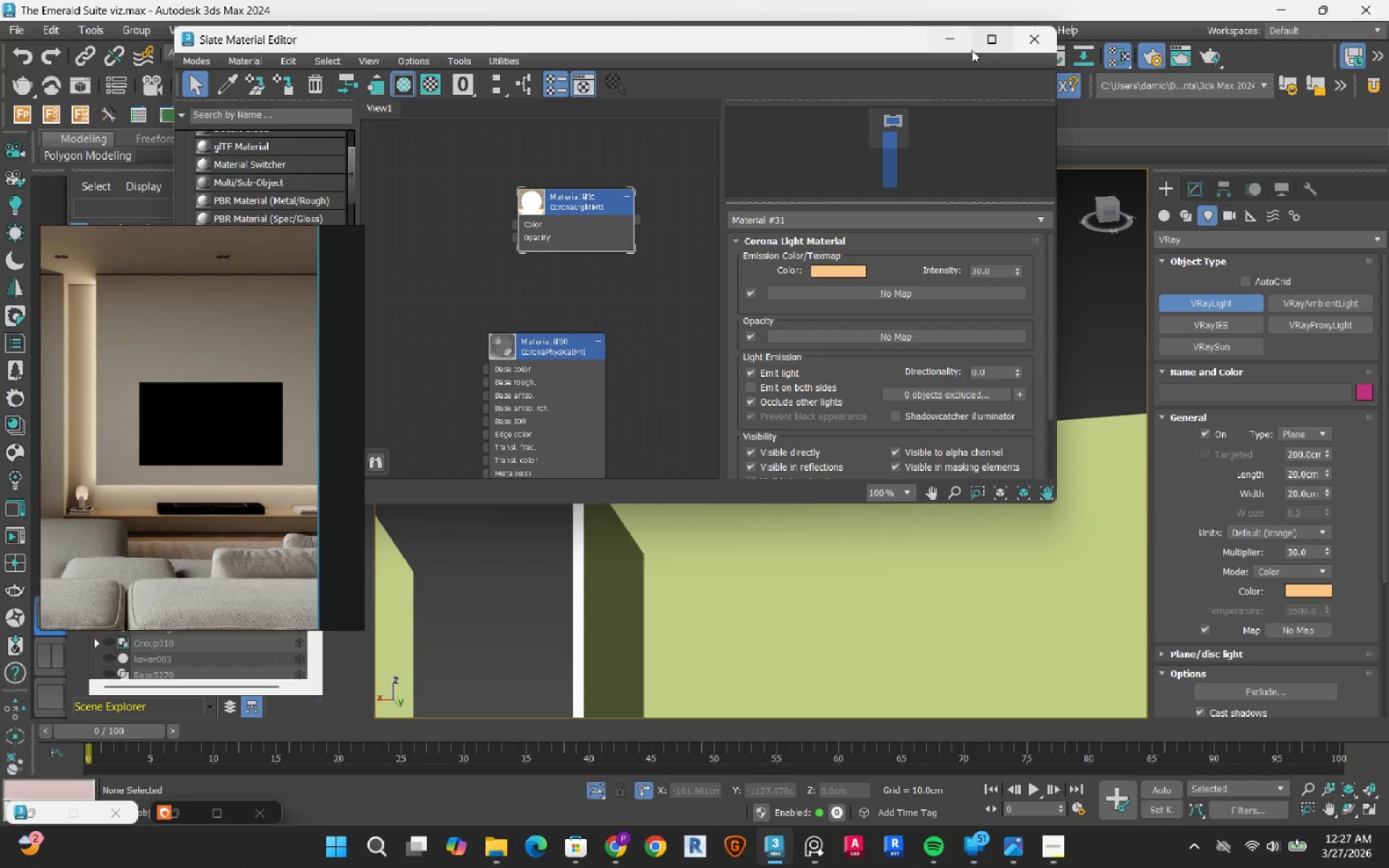 
left_click([958, 43])
 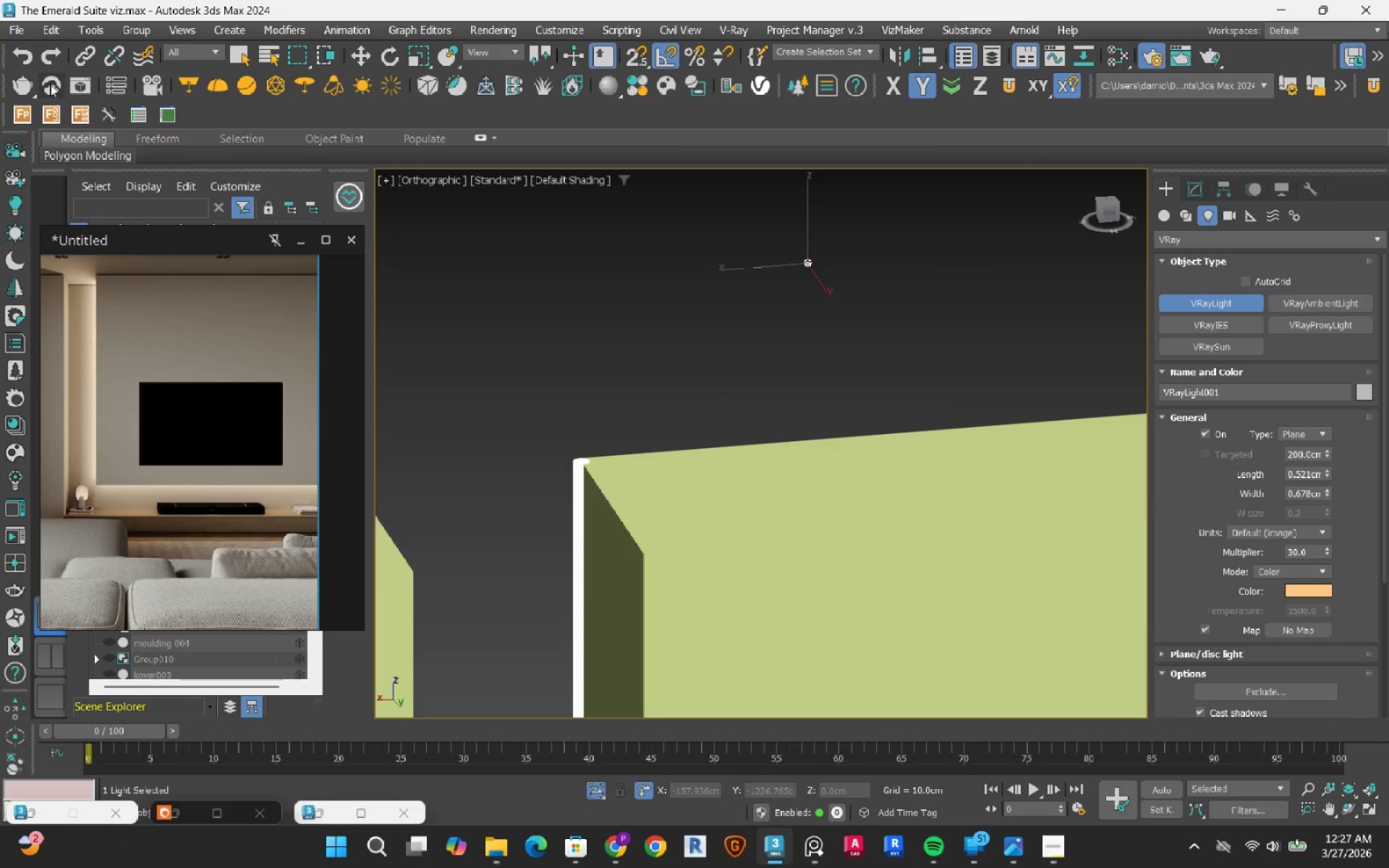 
left_click([30, 54])
 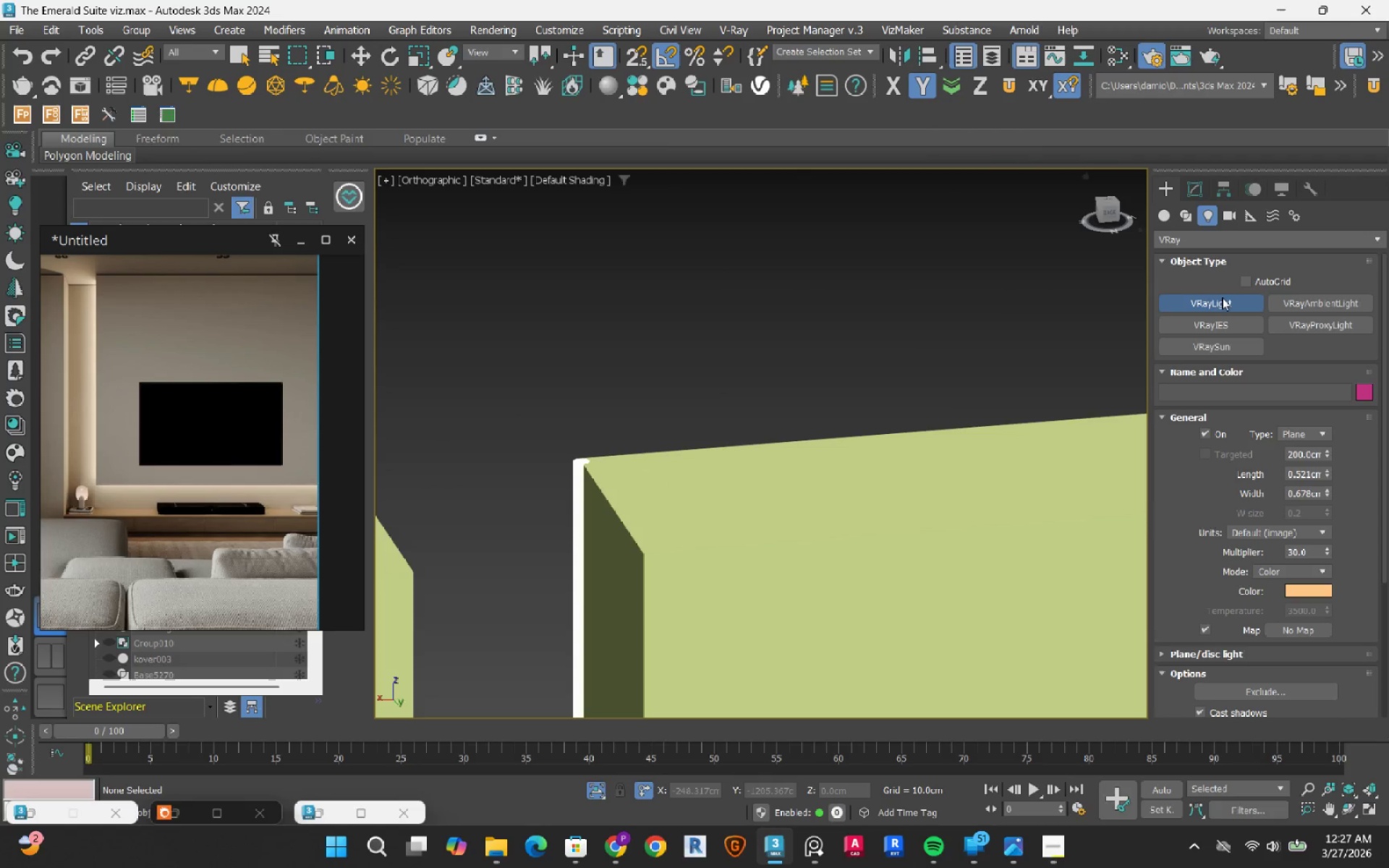 
left_click([1220, 302])
 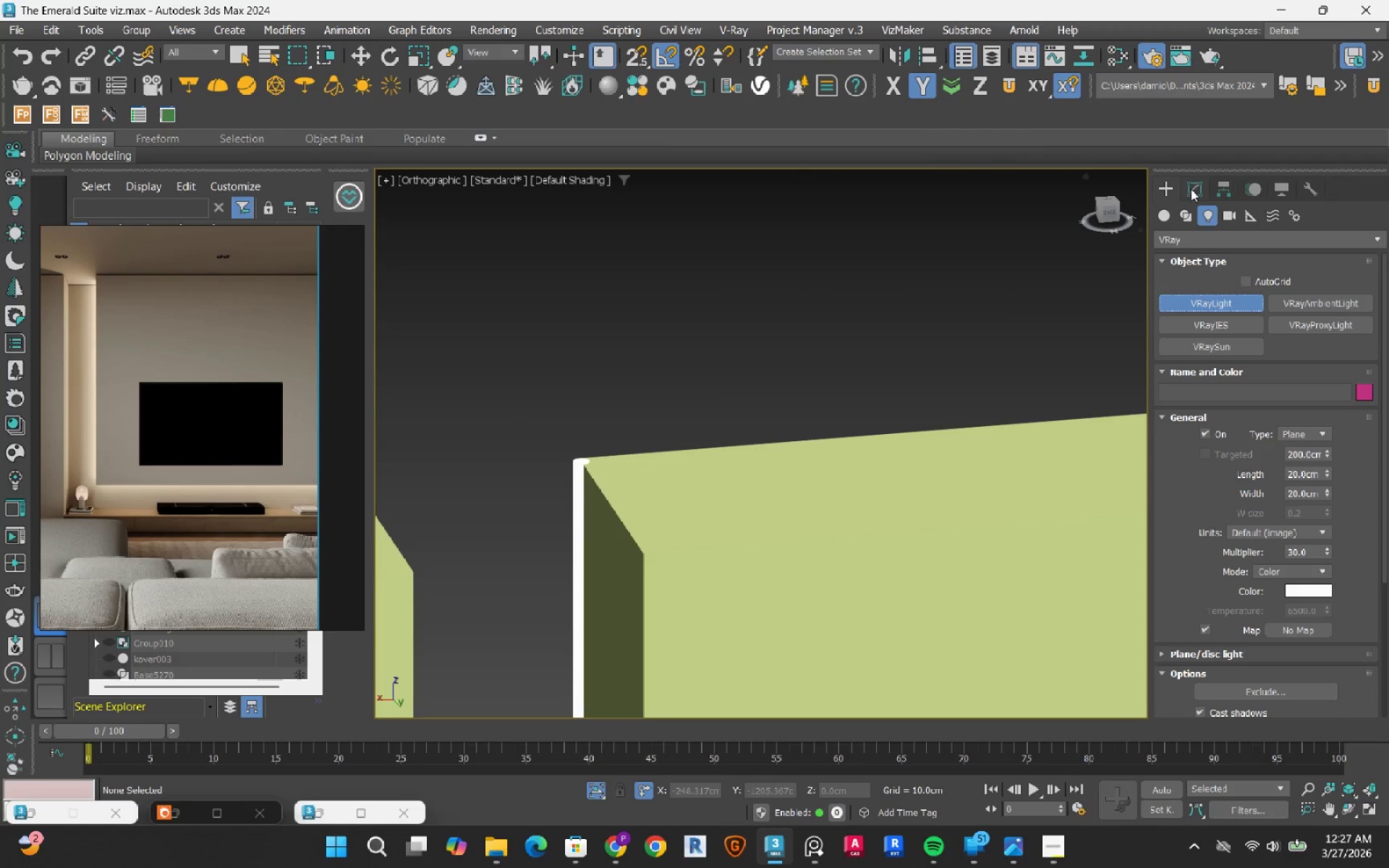 
left_click([1191, 189])
 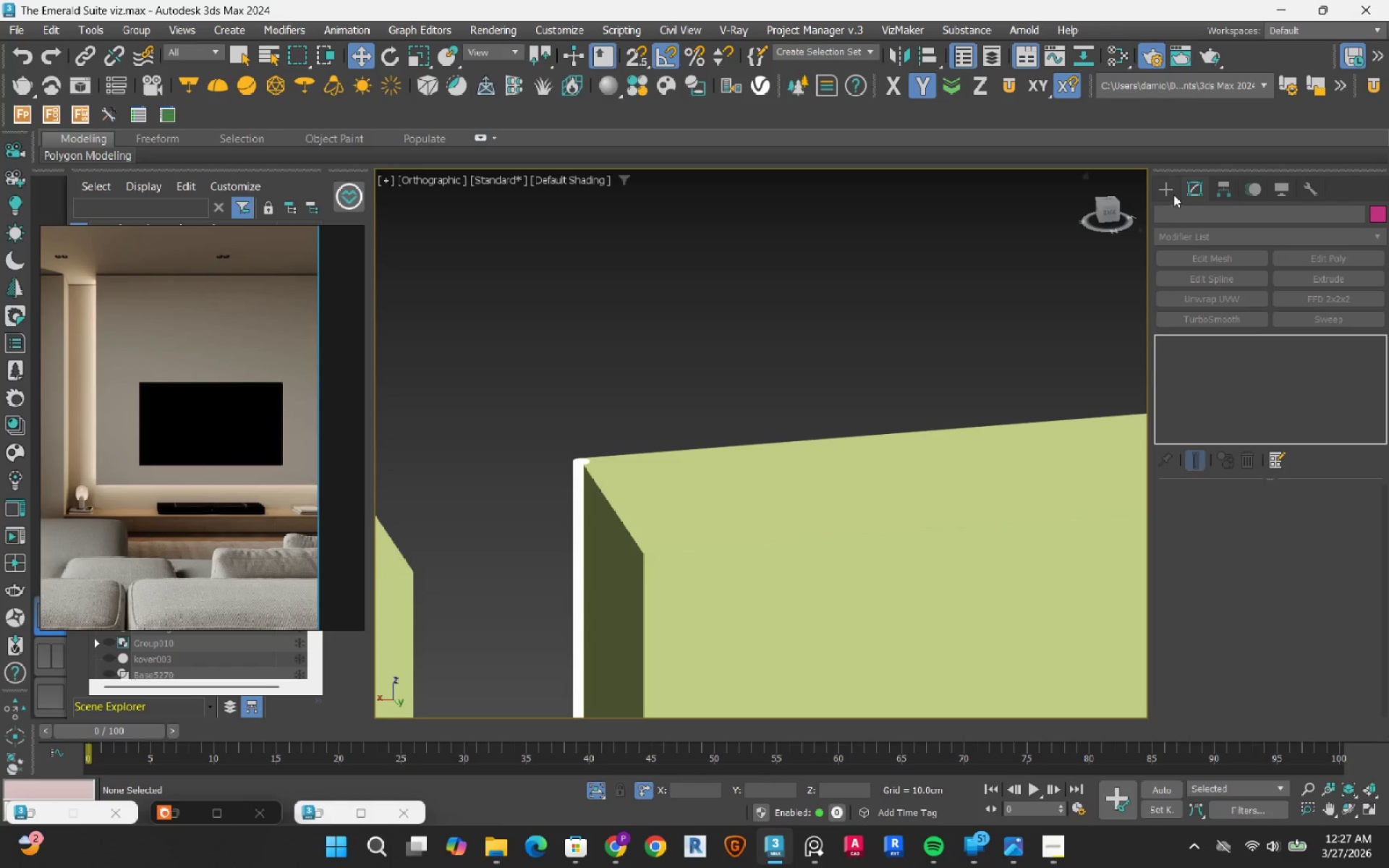 
left_click([1169, 192])
 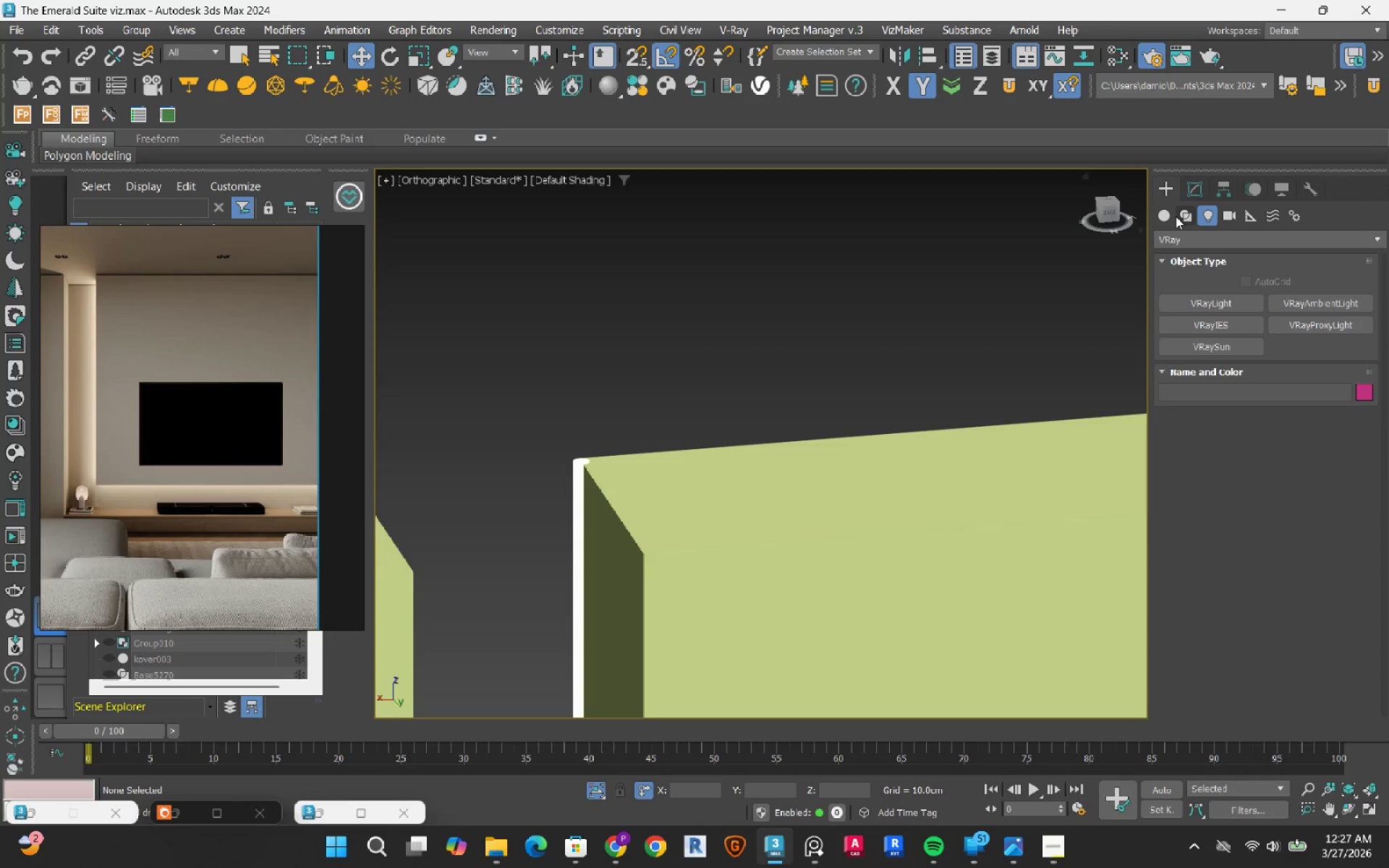 
left_click([1173, 215])
 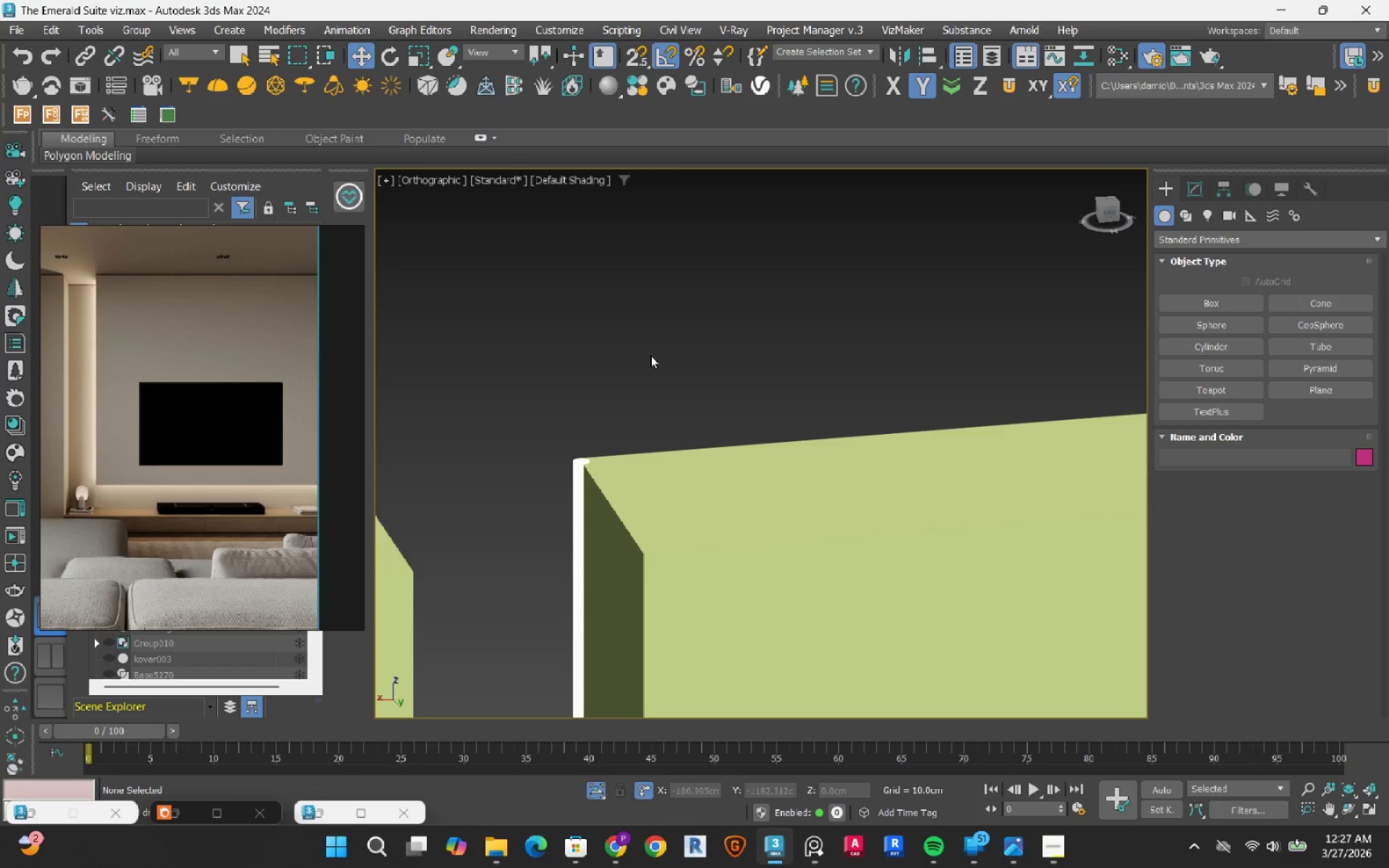 
left_click([650, 355])
 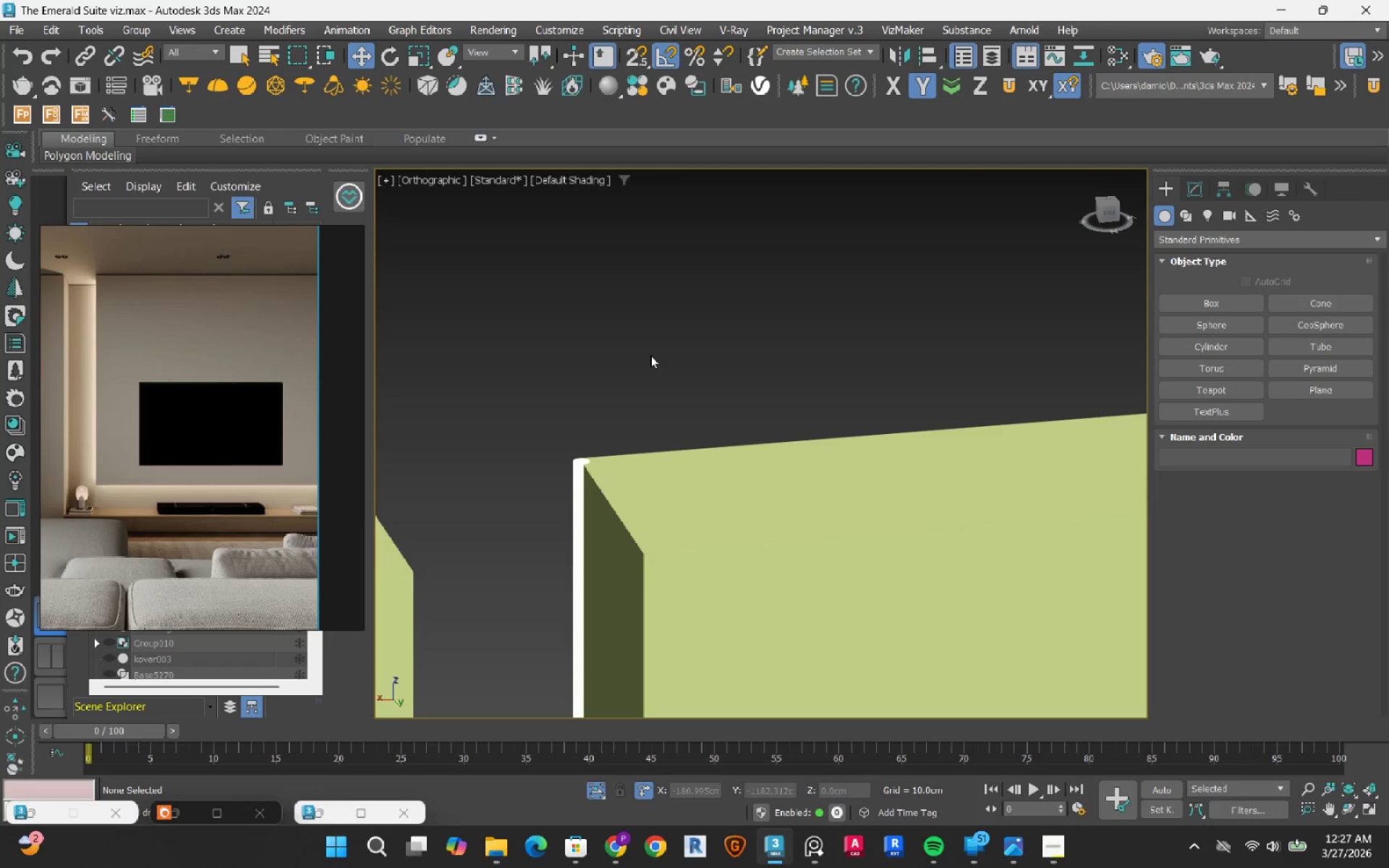 
scroll: coordinate [664, 344], scroll_direction: down, amount: 9.0
 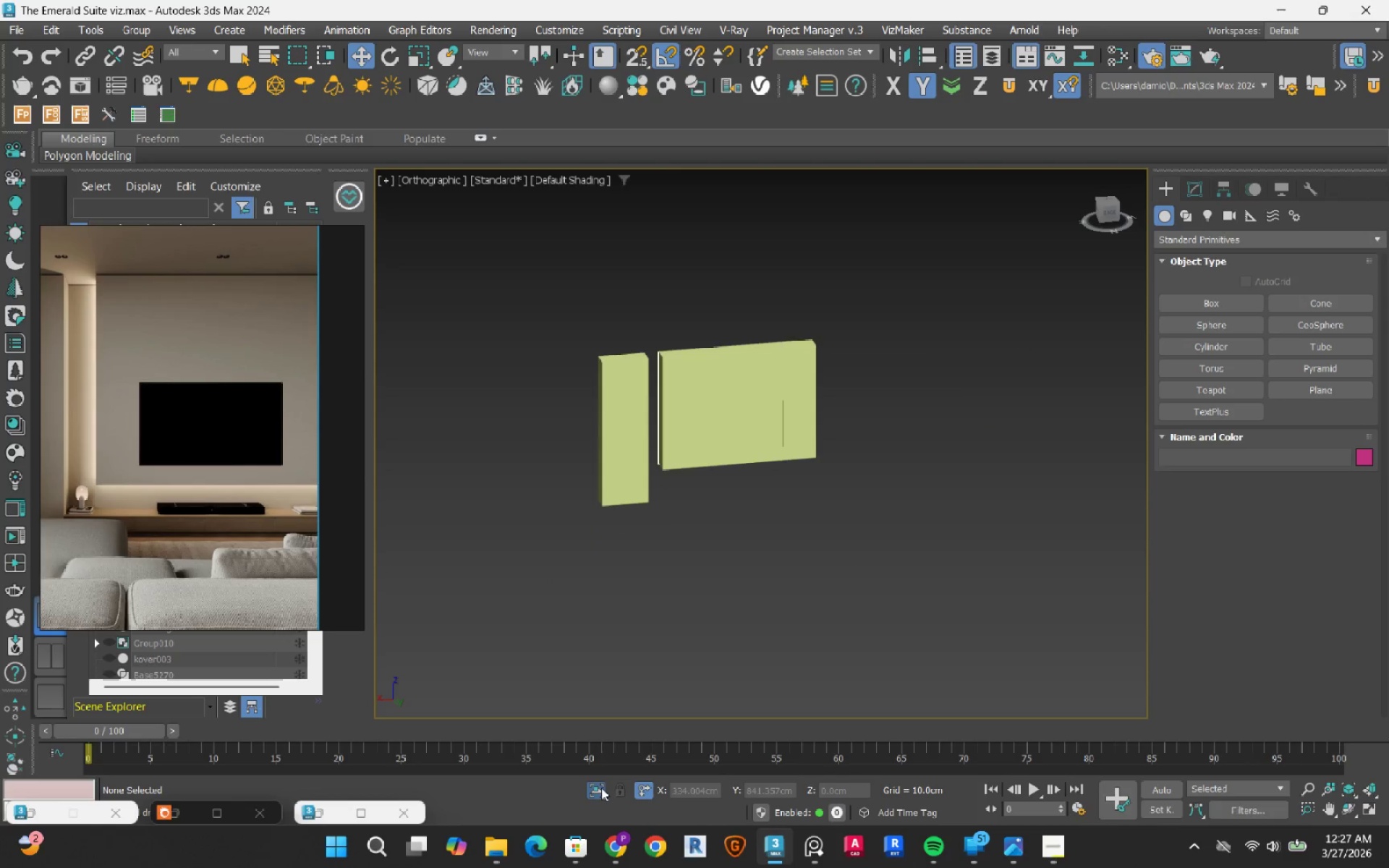 
left_click([601, 788])
 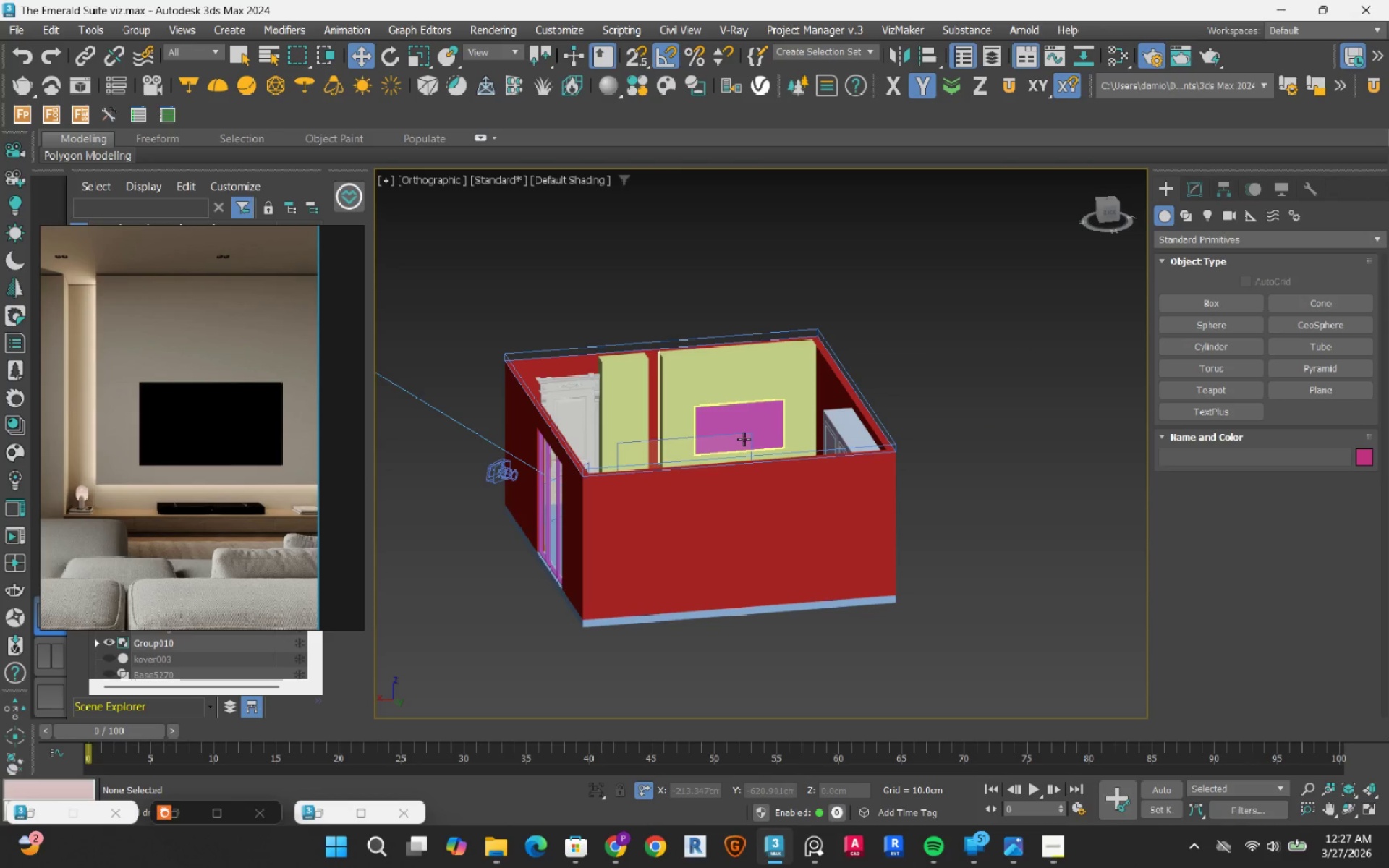 
hold_key(key=AltLeft, duration=0.93)
 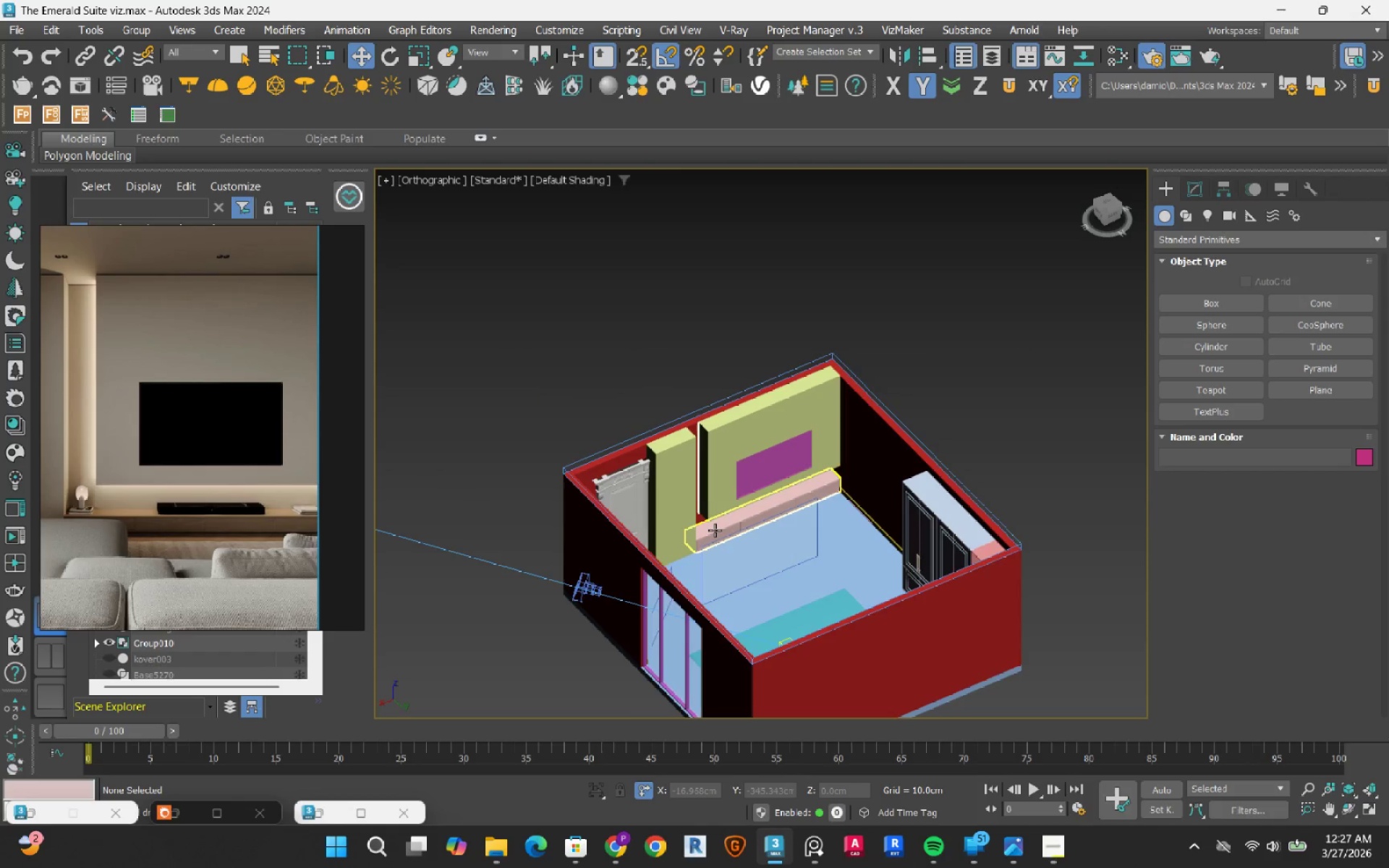 
hold_key(key=AltLeft, duration=1.5)
 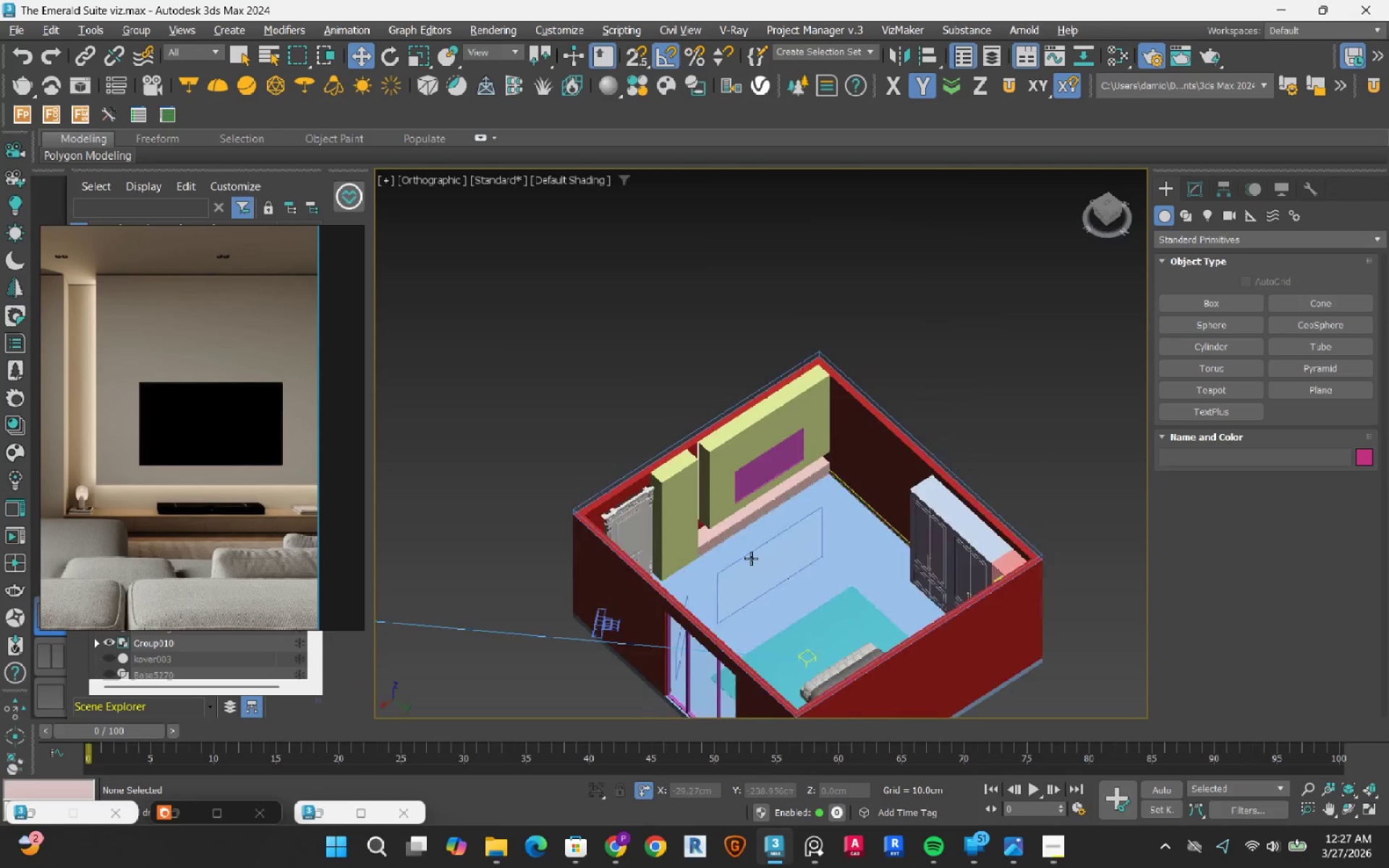 
scroll: coordinate [723, 531], scroll_direction: none, amount: 0.0
 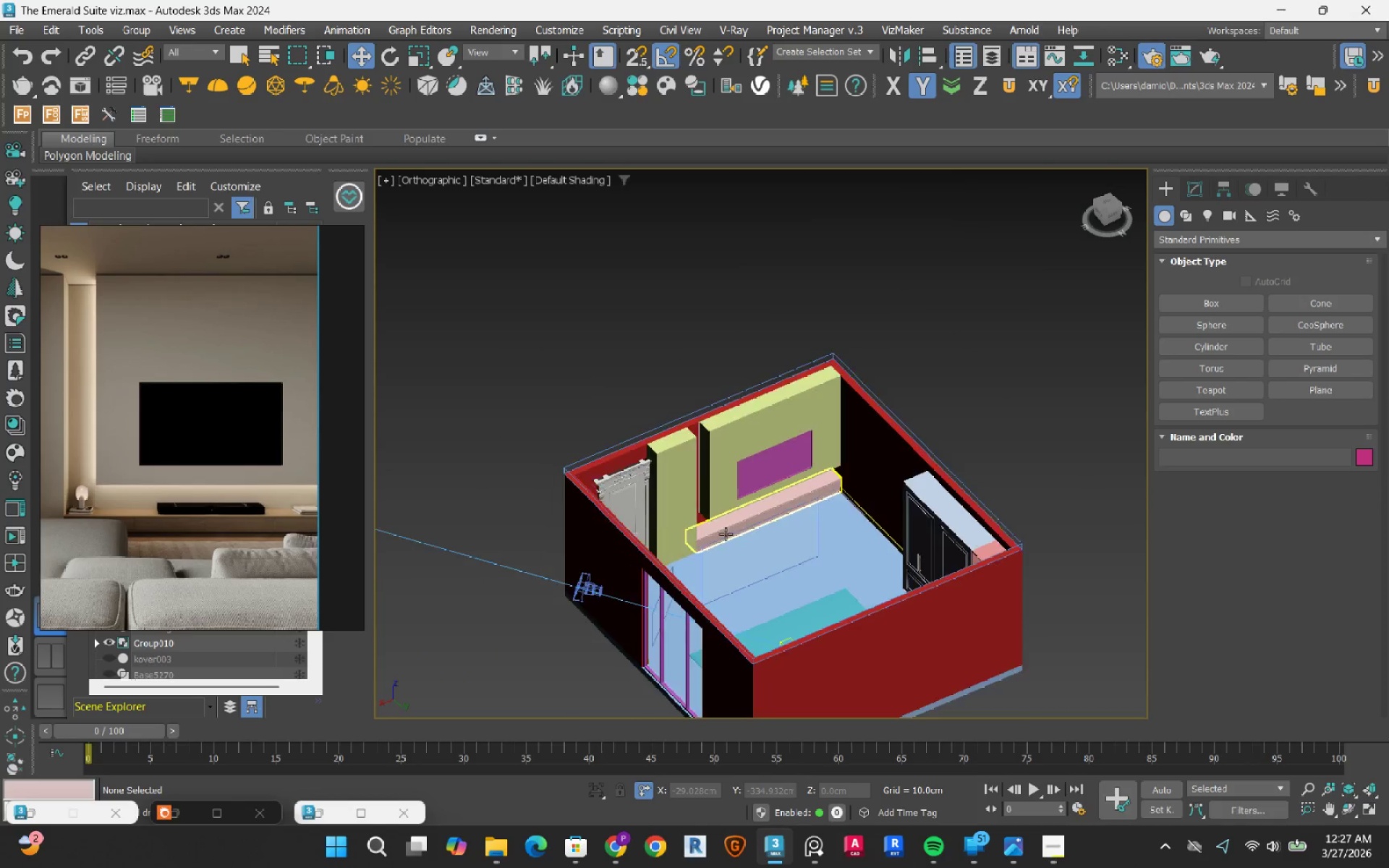 
hold_key(key=AltLeft, duration=1.51)
 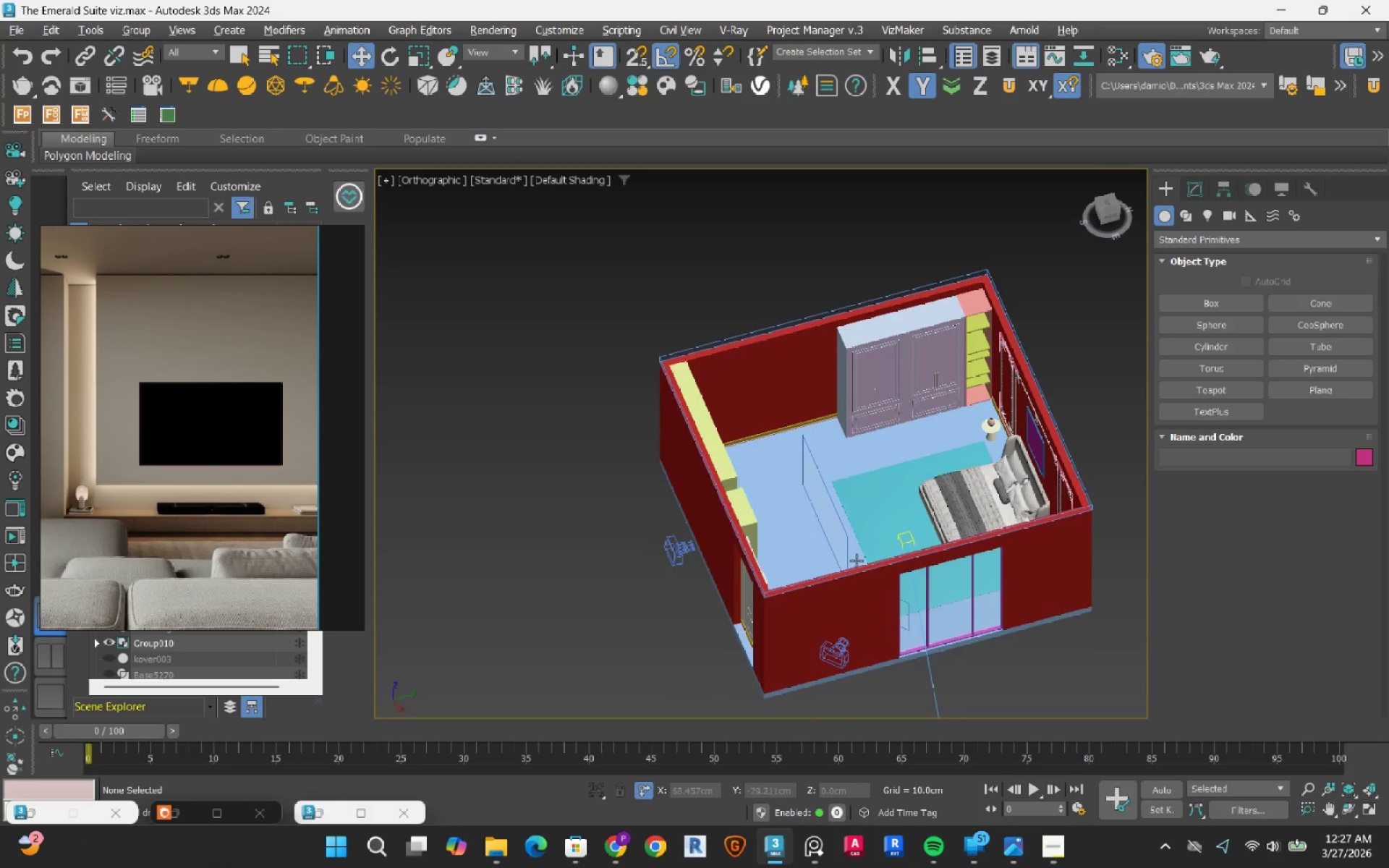 
hold_key(key=AltLeft, duration=0.83)
 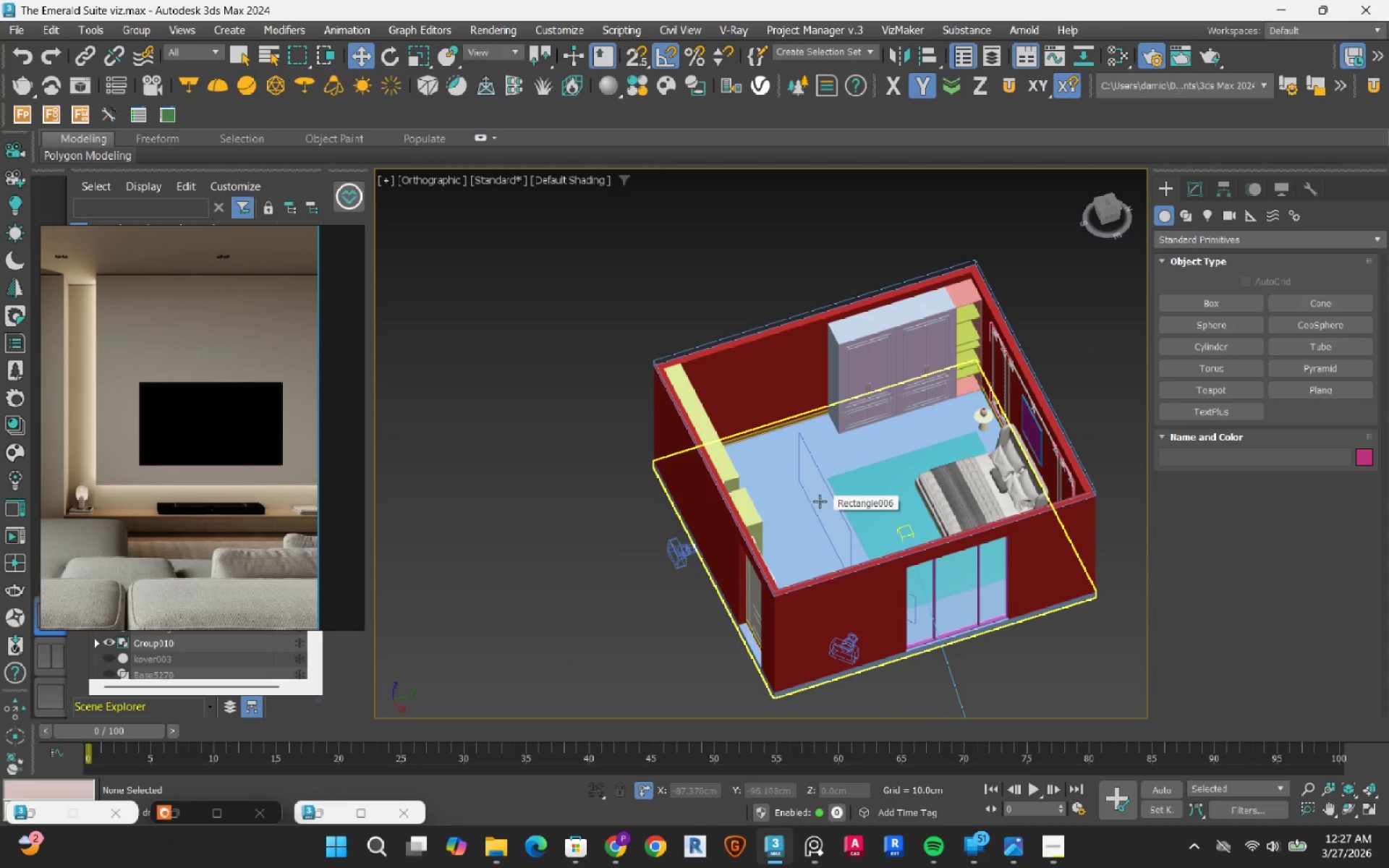 
scroll: coordinate [843, 299], scroll_direction: up, amount: 3.0
 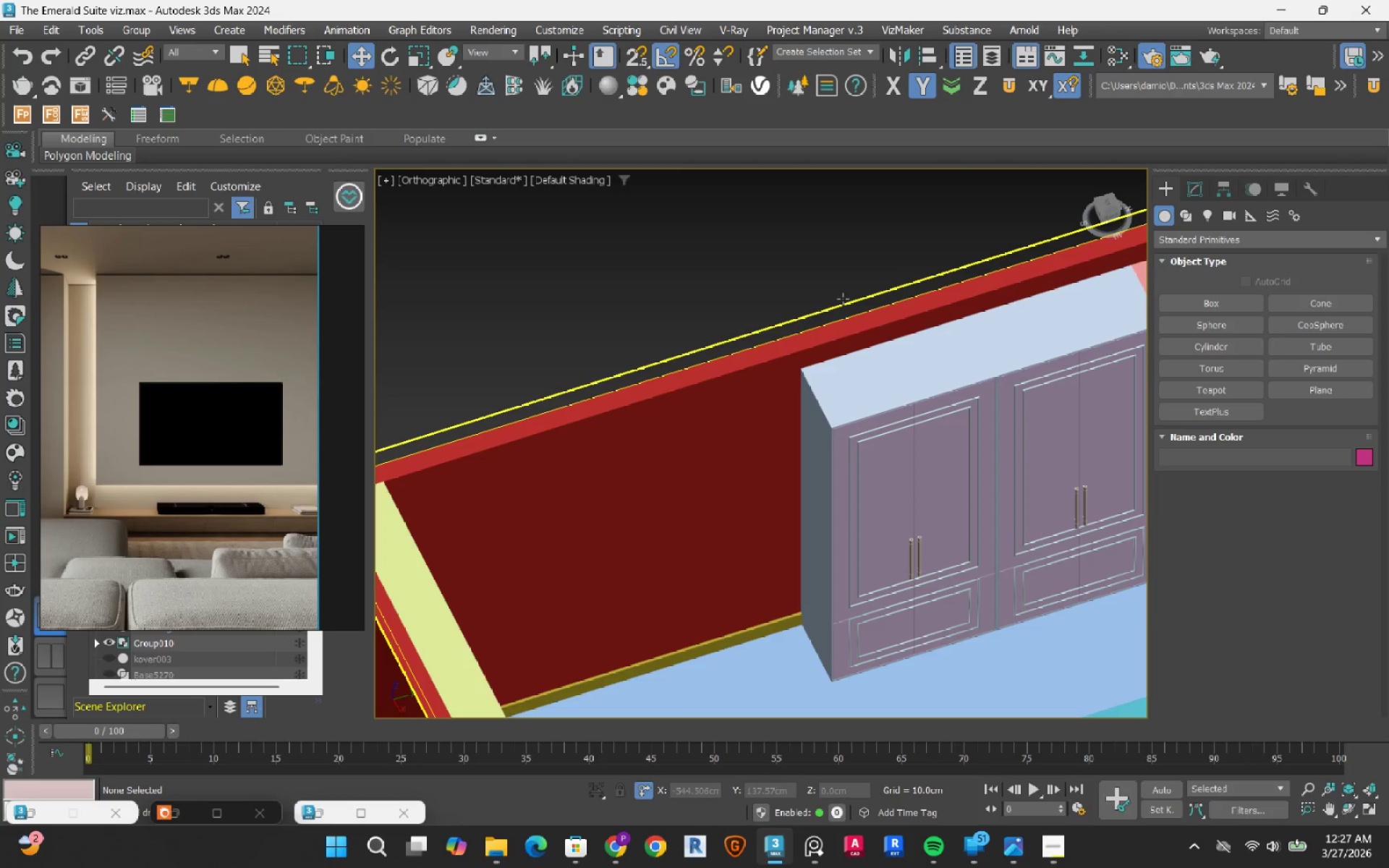 
scroll: coordinate [803, 421], scroll_direction: down, amount: 2.0
 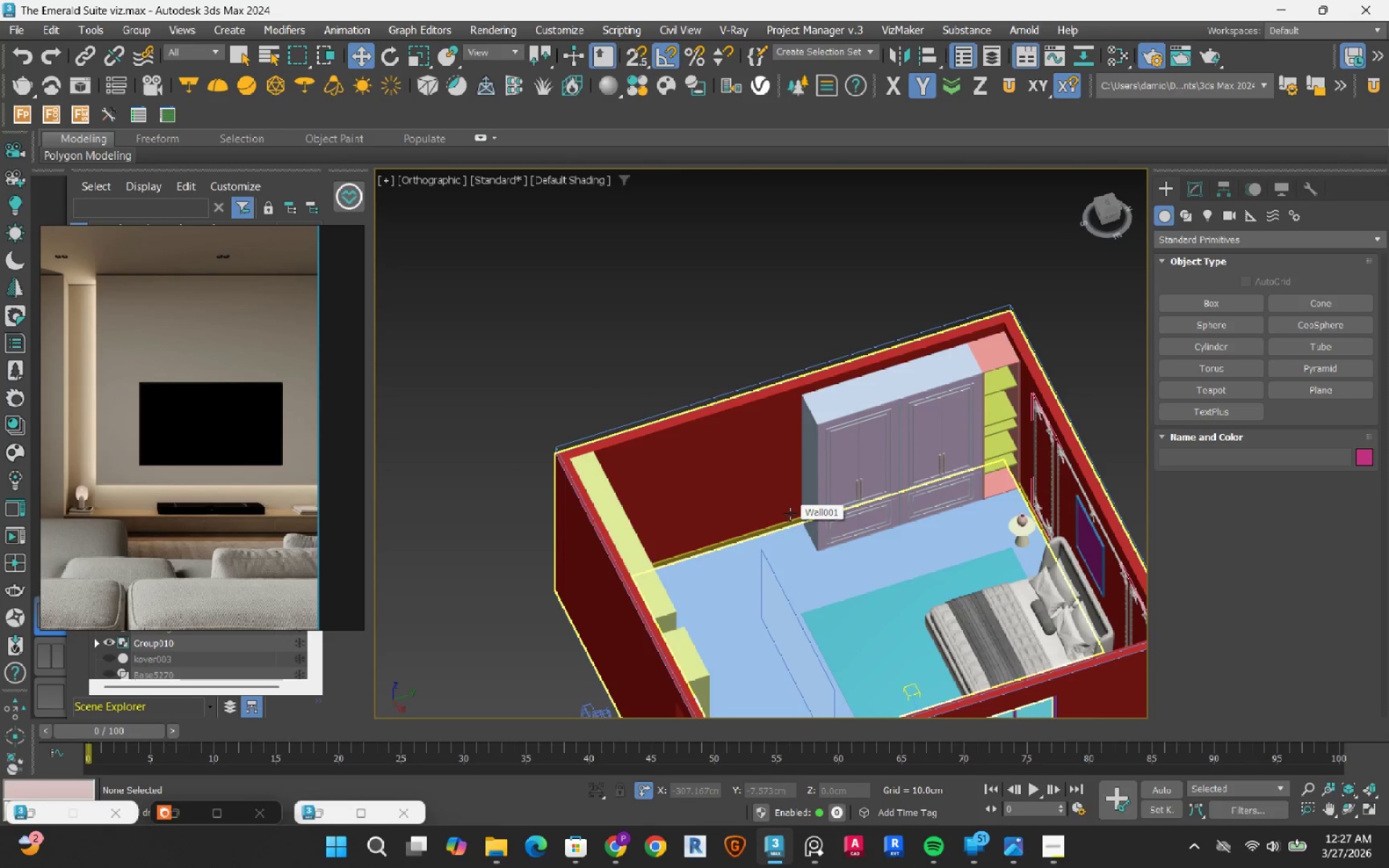 
scroll: coordinate [790, 514], scroll_direction: up, amount: 2.0
 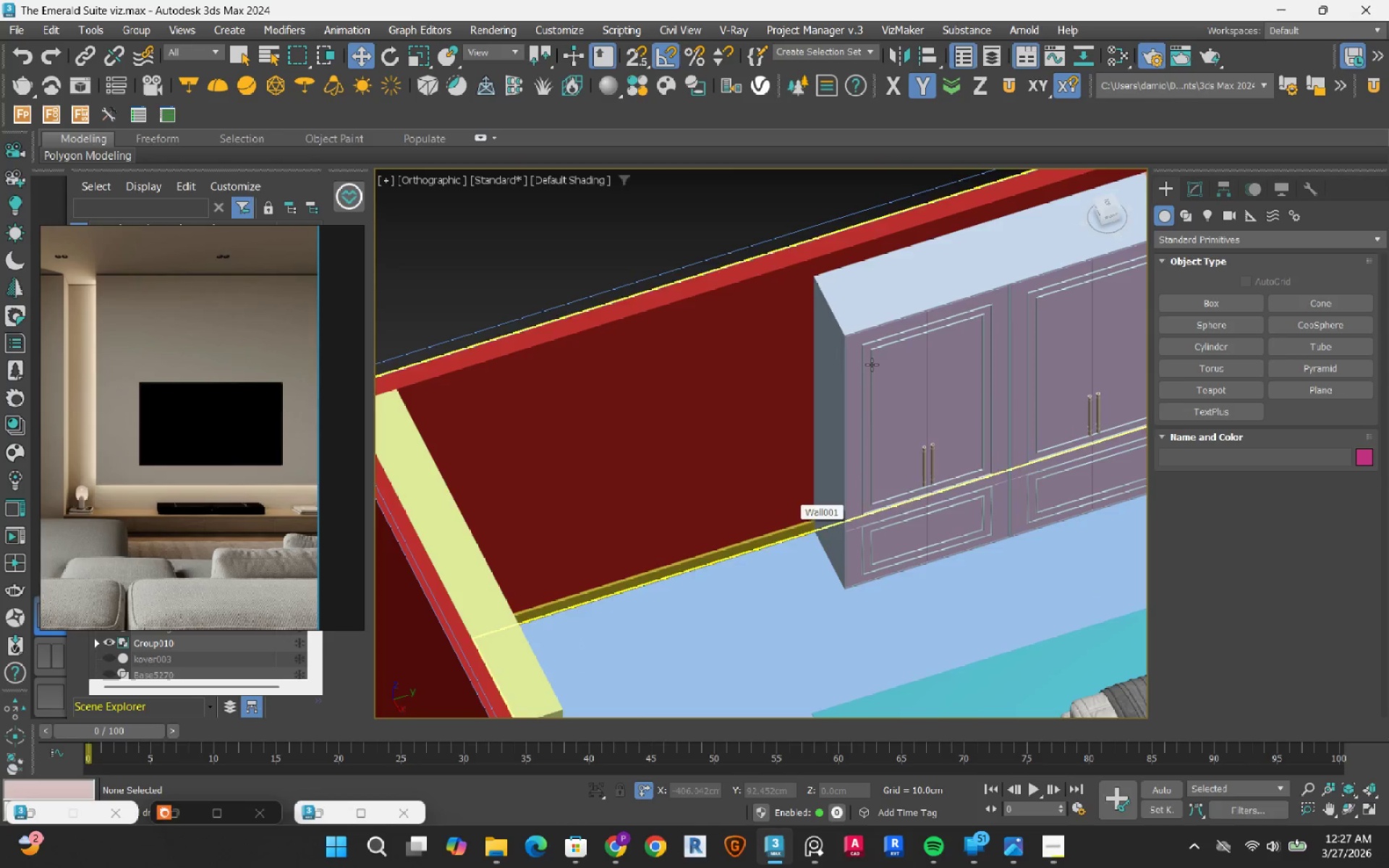 
left_click([898, 307])
 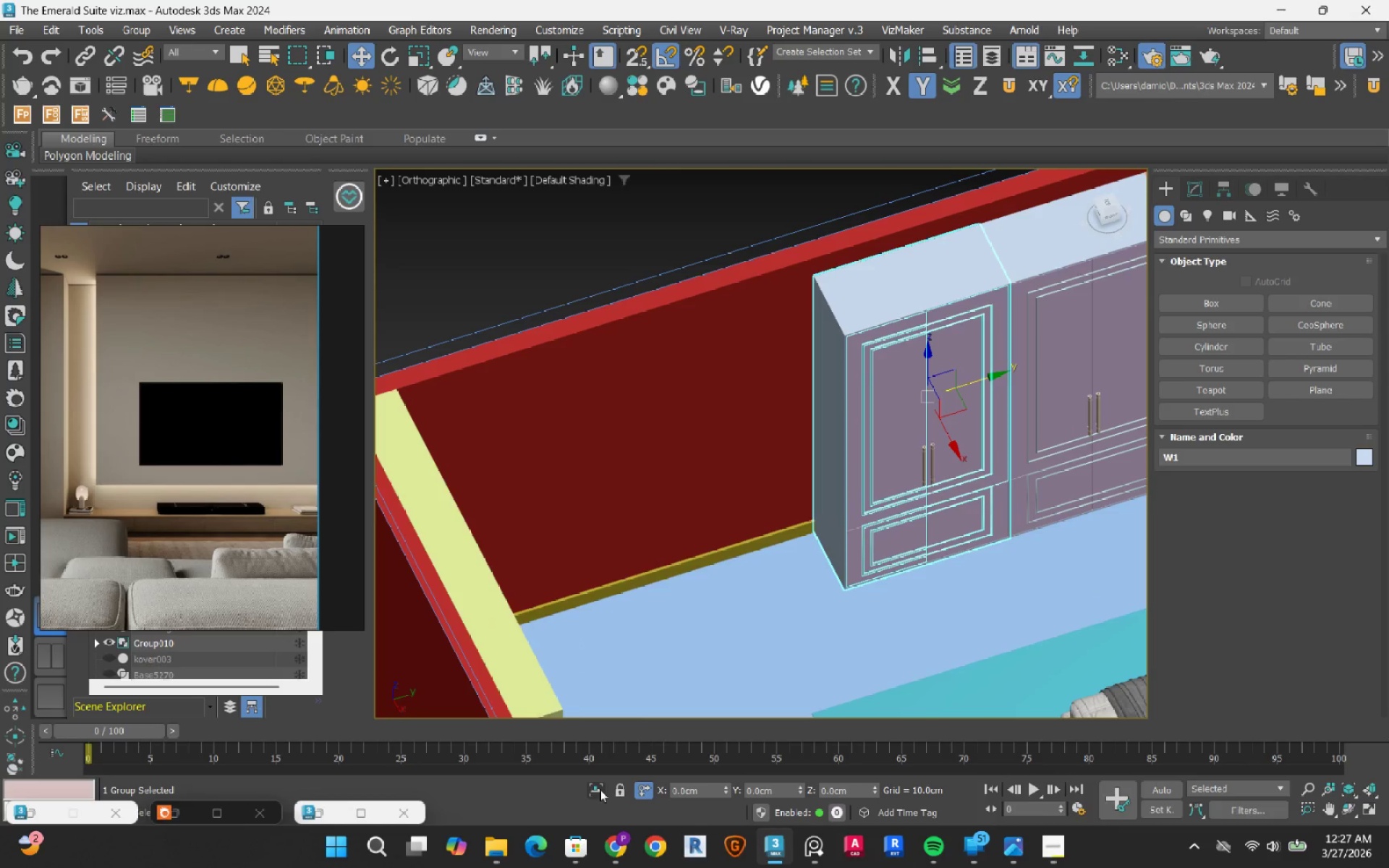 
left_click([600, 789])
 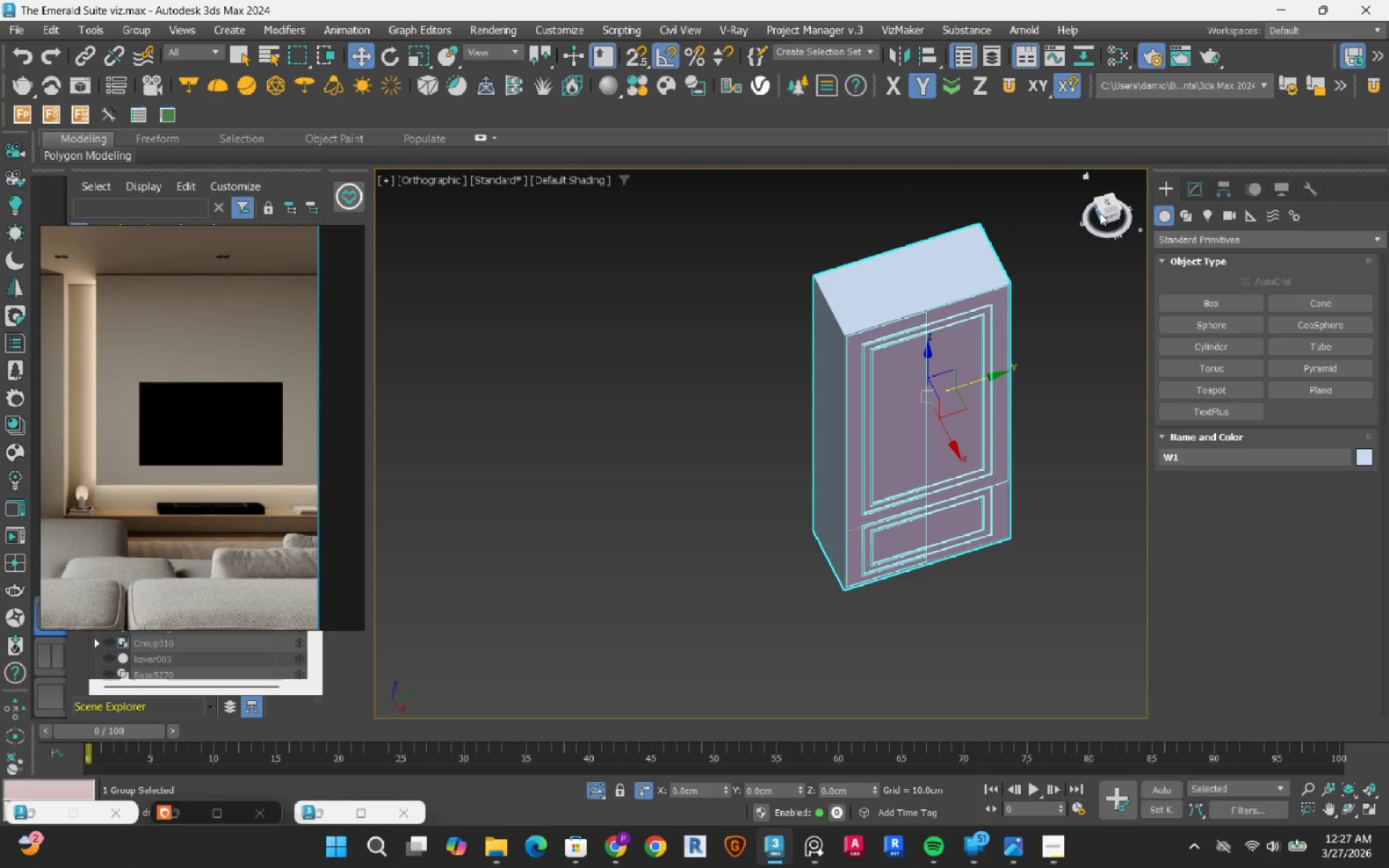 
left_click([1100, 213])
 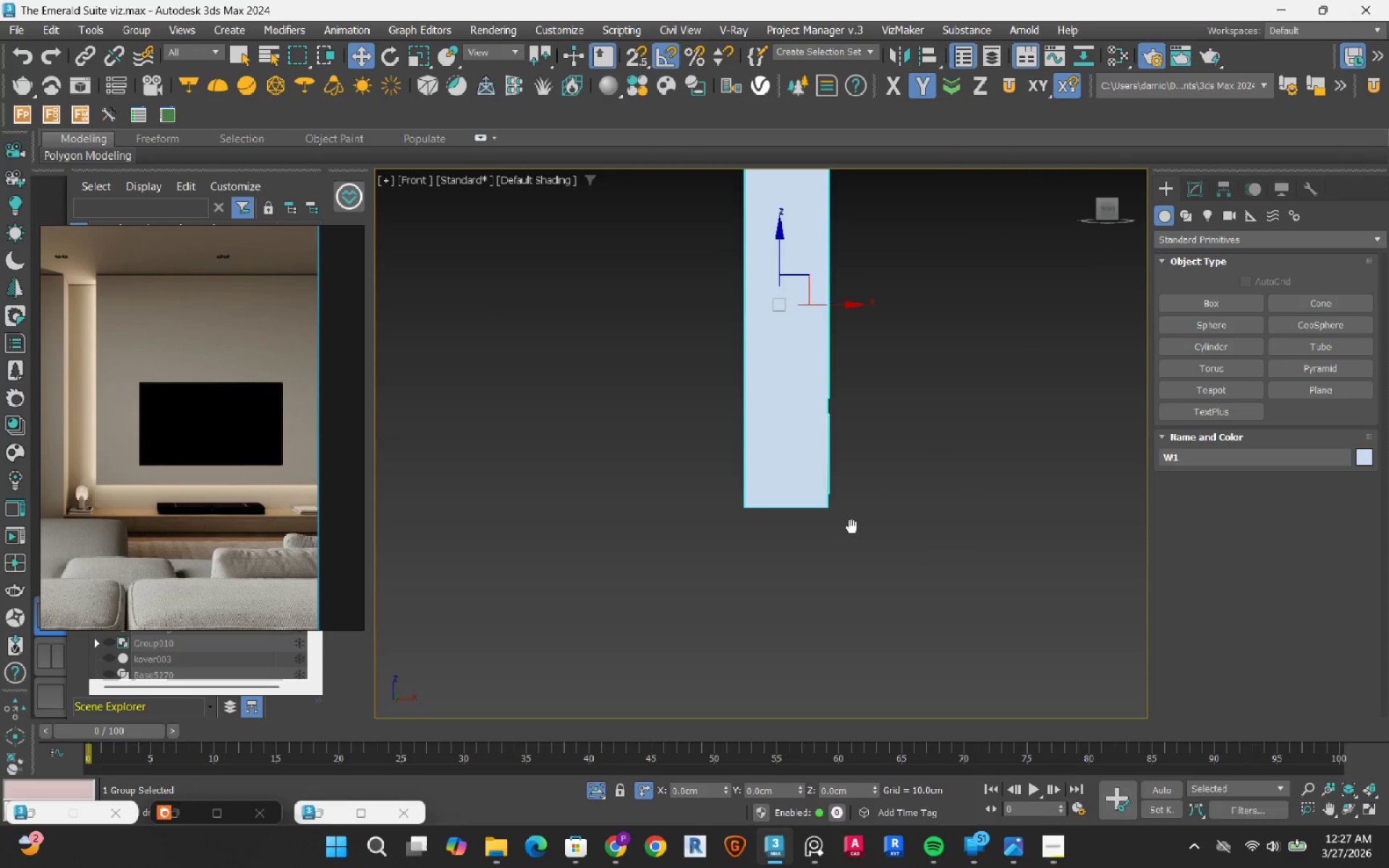 
left_click([951, 448])
 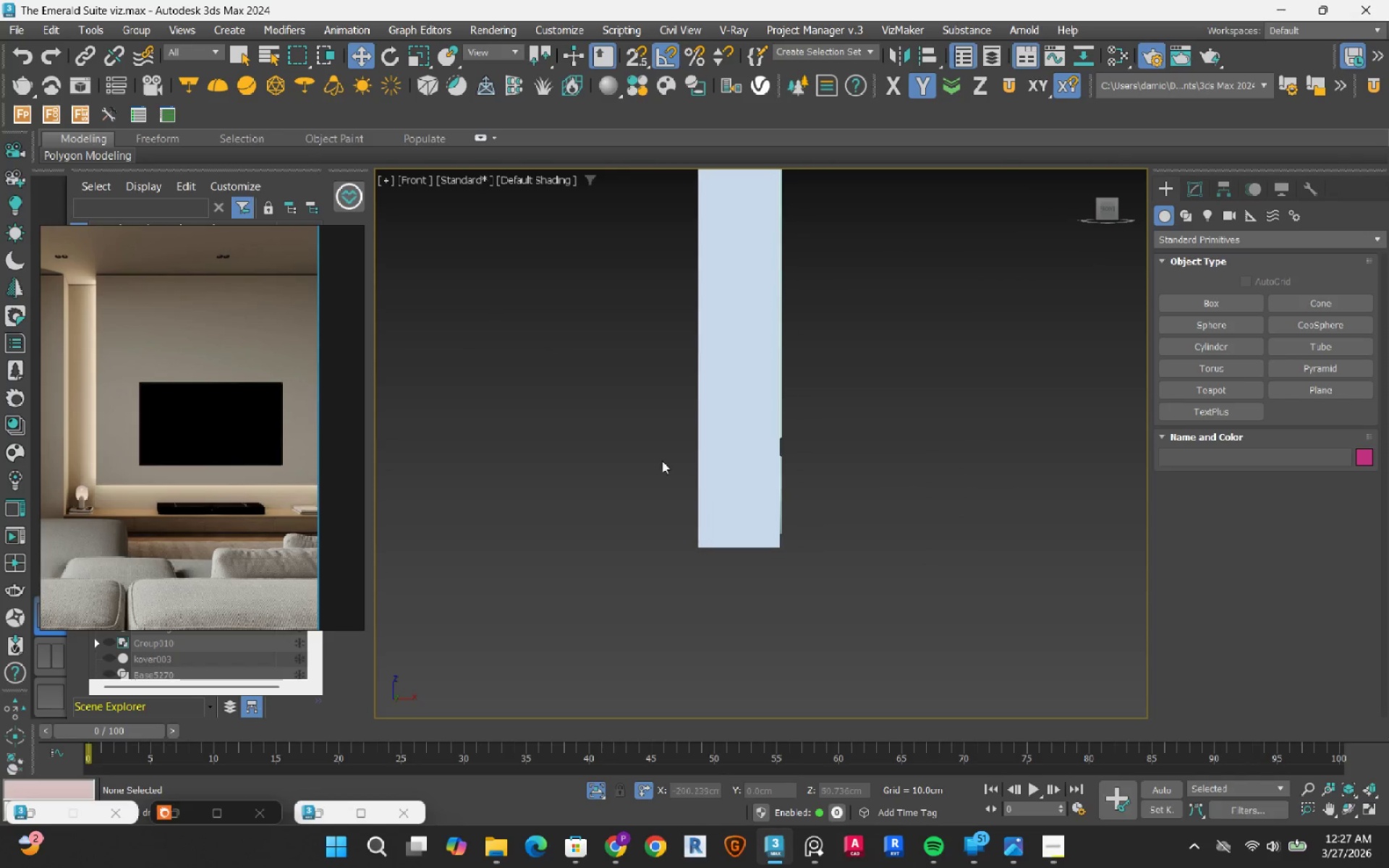 
scroll: coordinate [147, 476], scroll_direction: up, amount: 6.0
 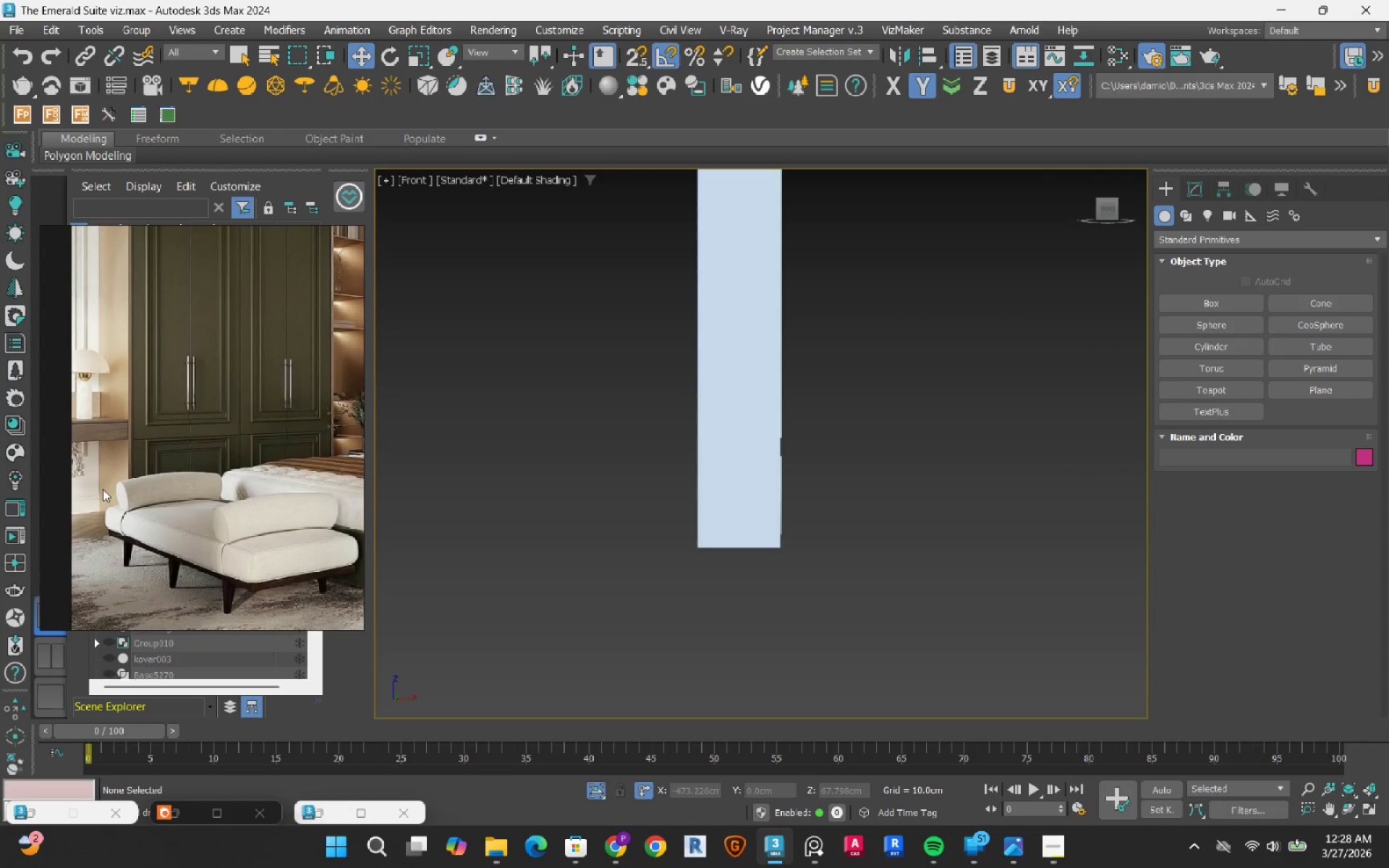 
scroll: coordinate [854, 389], scroll_direction: down, amount: 1.0
 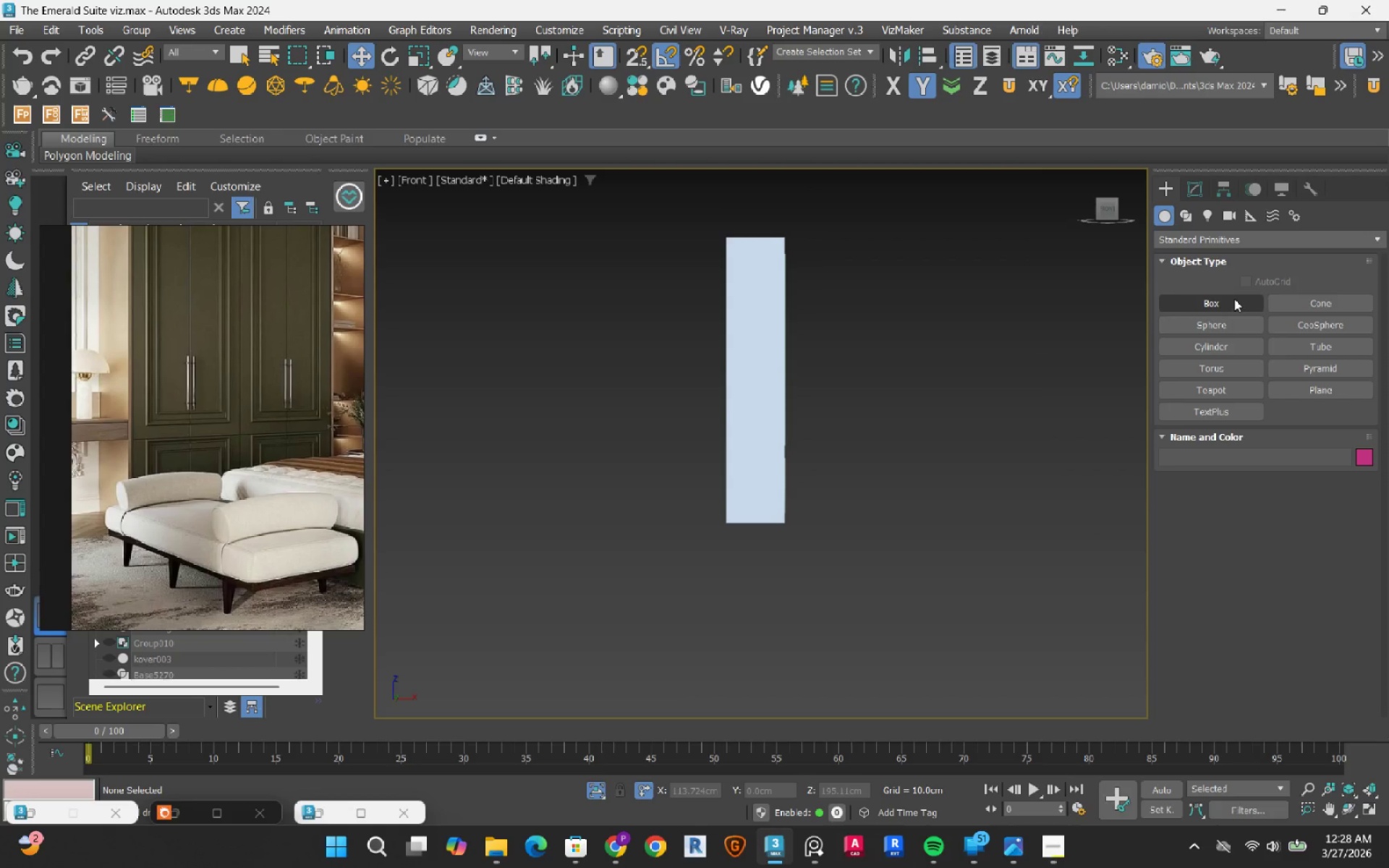 
left_click([1182, 221])
 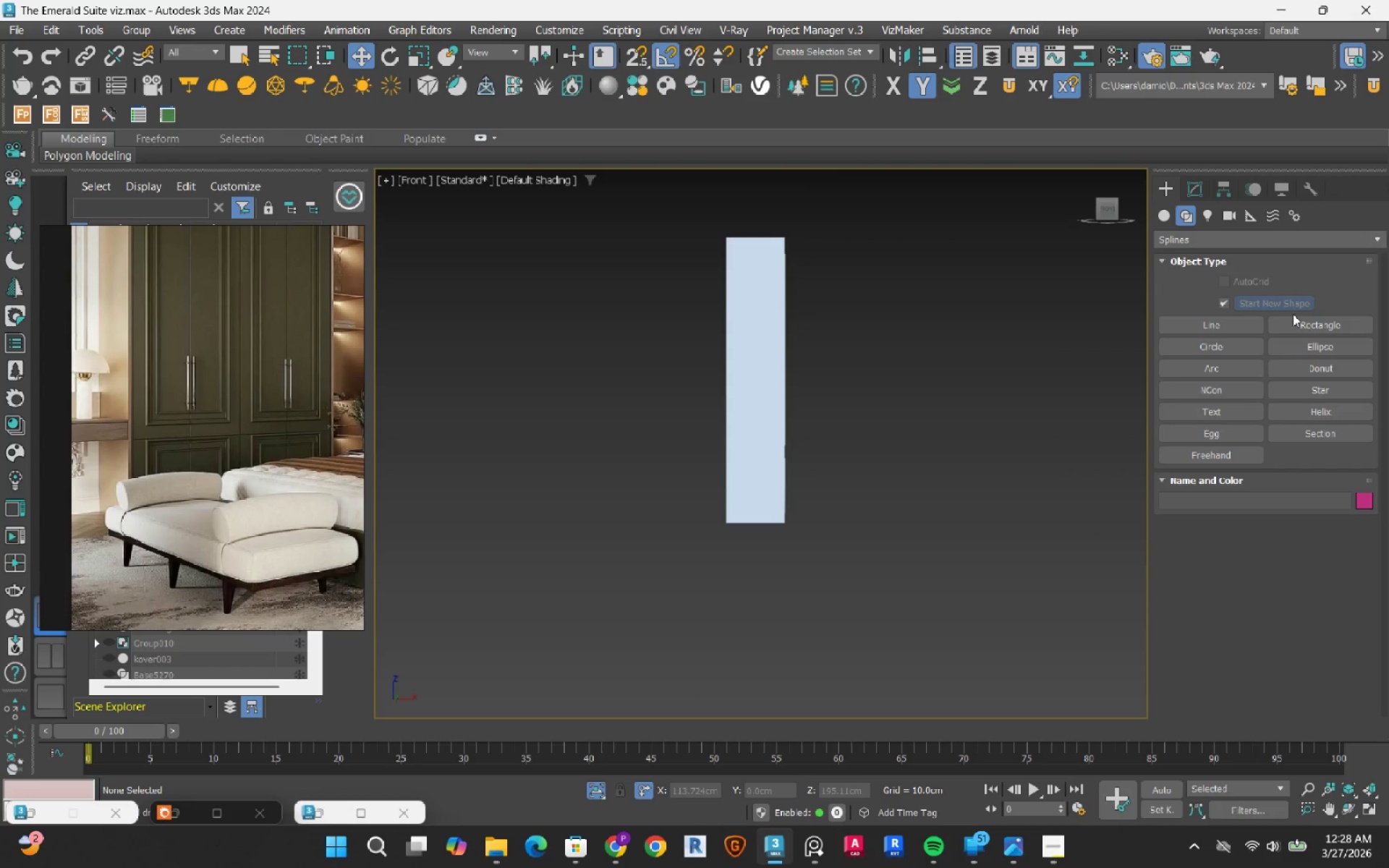 
left_click([1297, 319])
 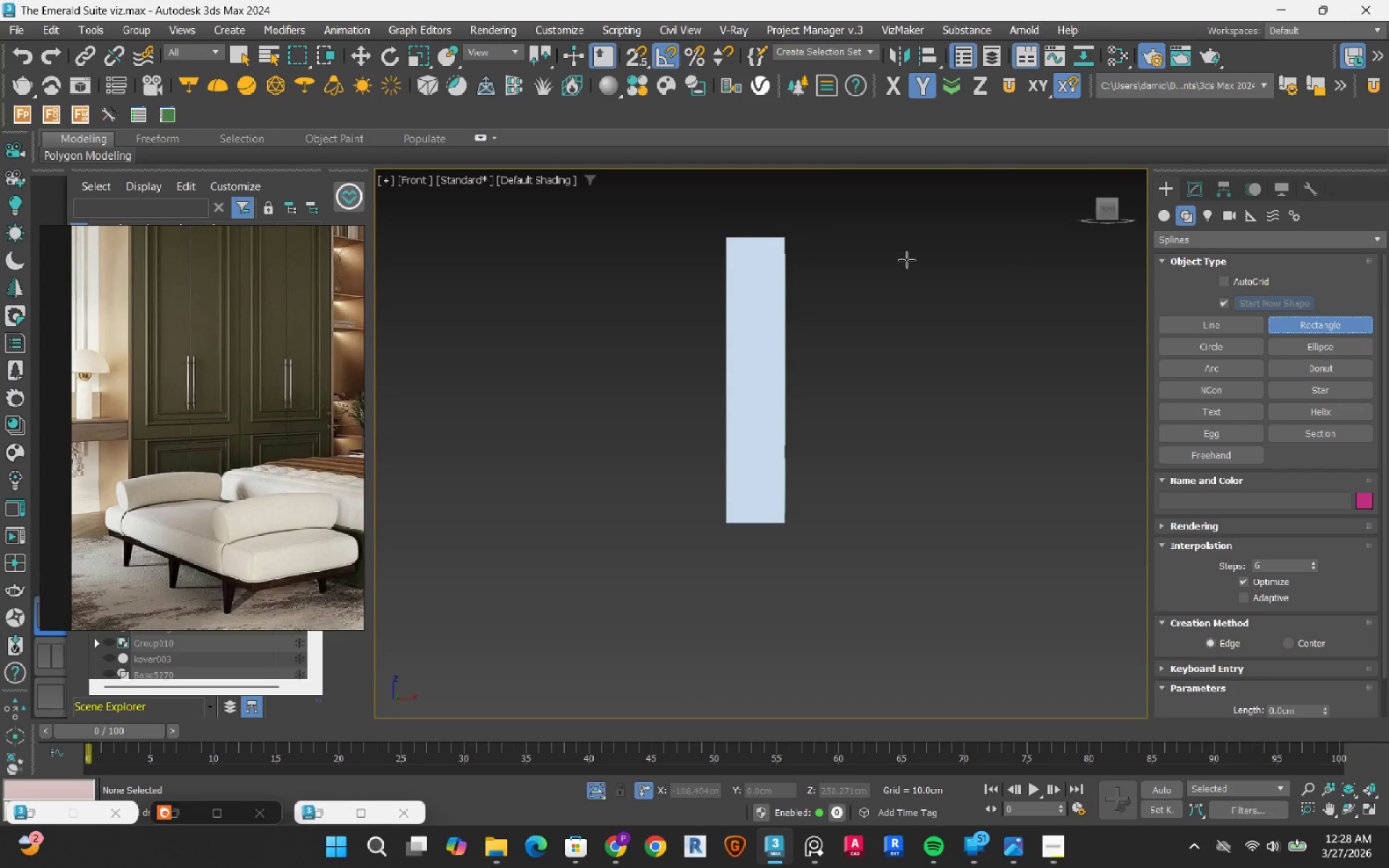 
key(S)
 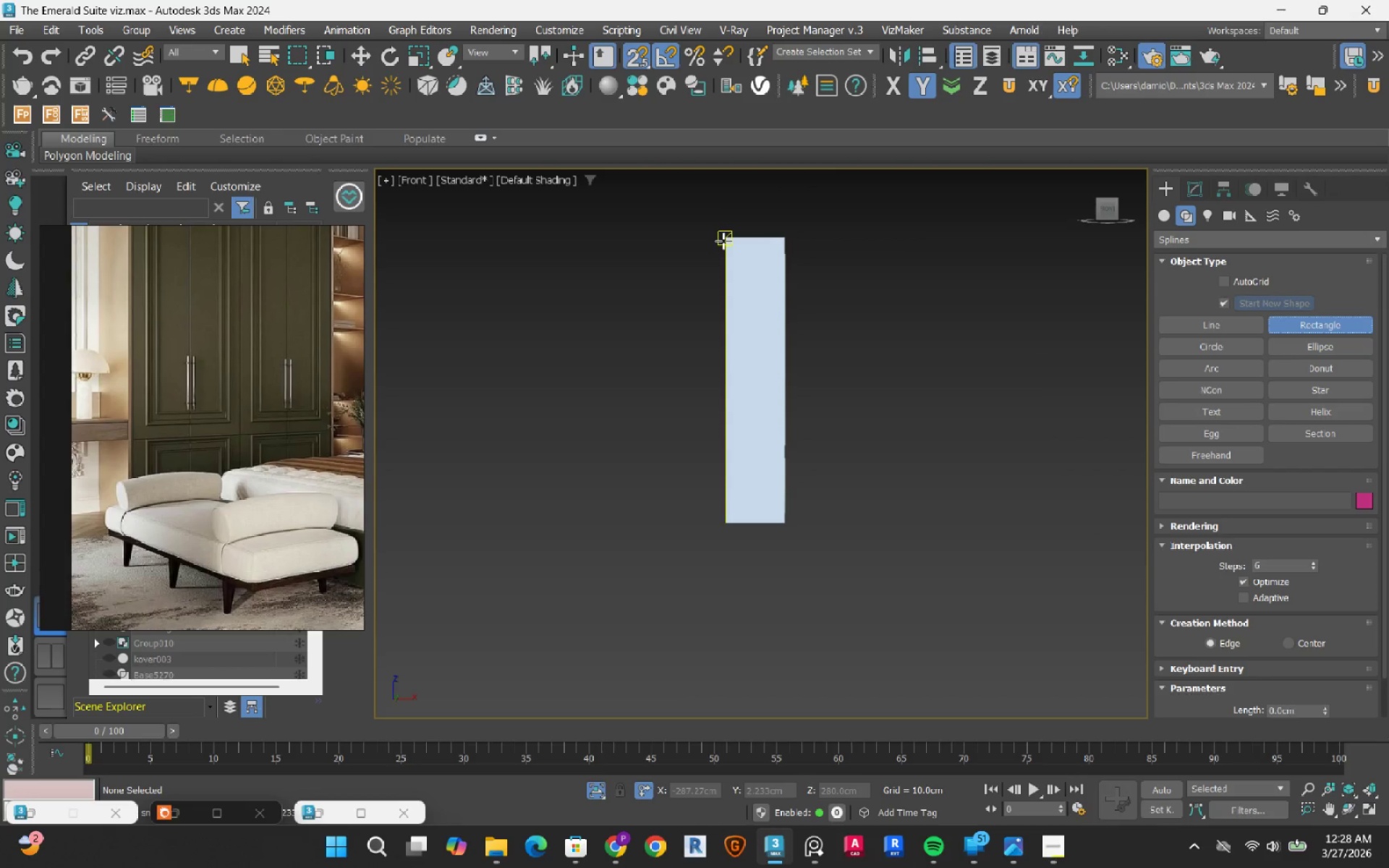 
left_click_drag(start_coordinate=[723, 241], to_coordinate=[786, 527])
 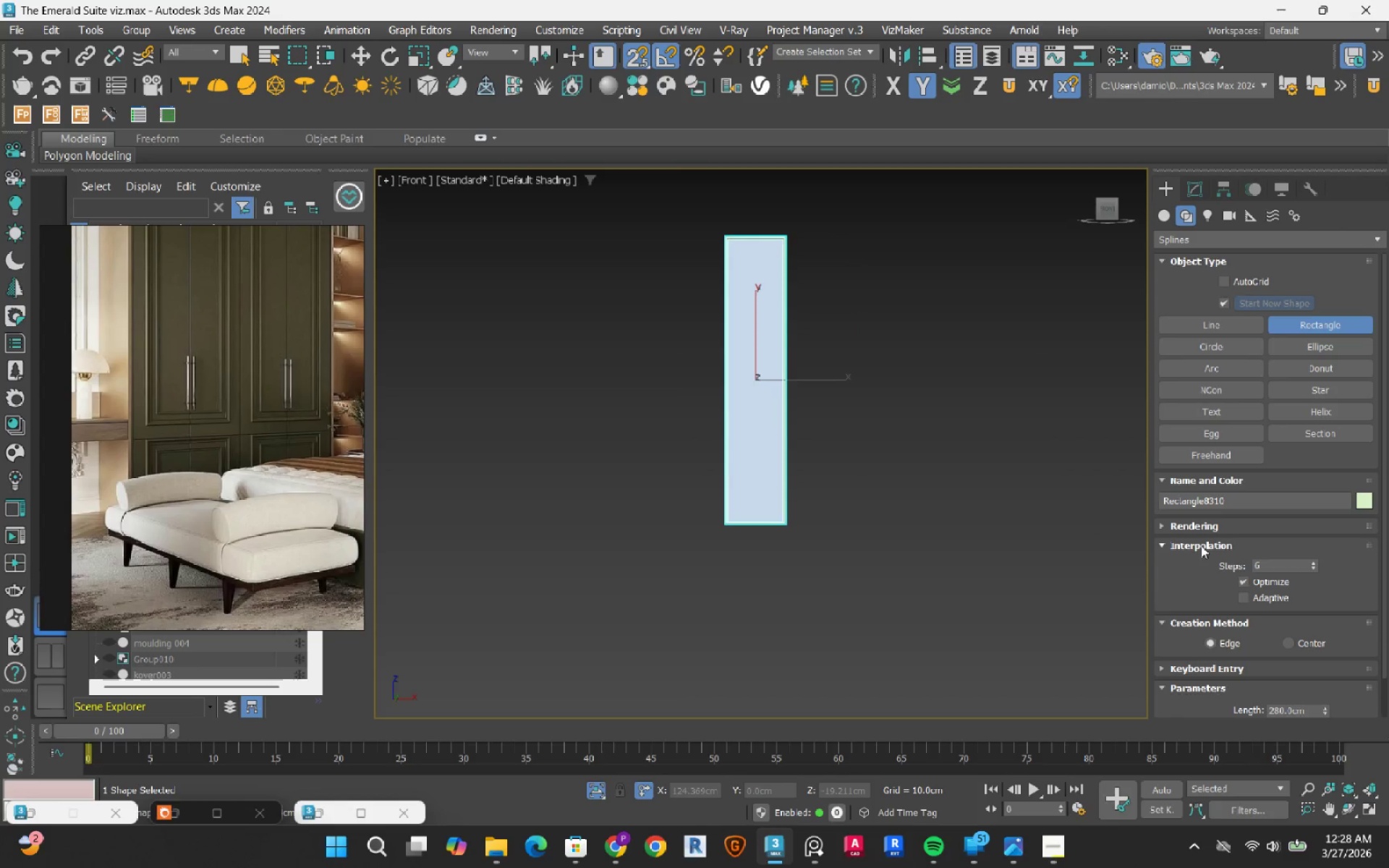 
left_click([1186, 534])
 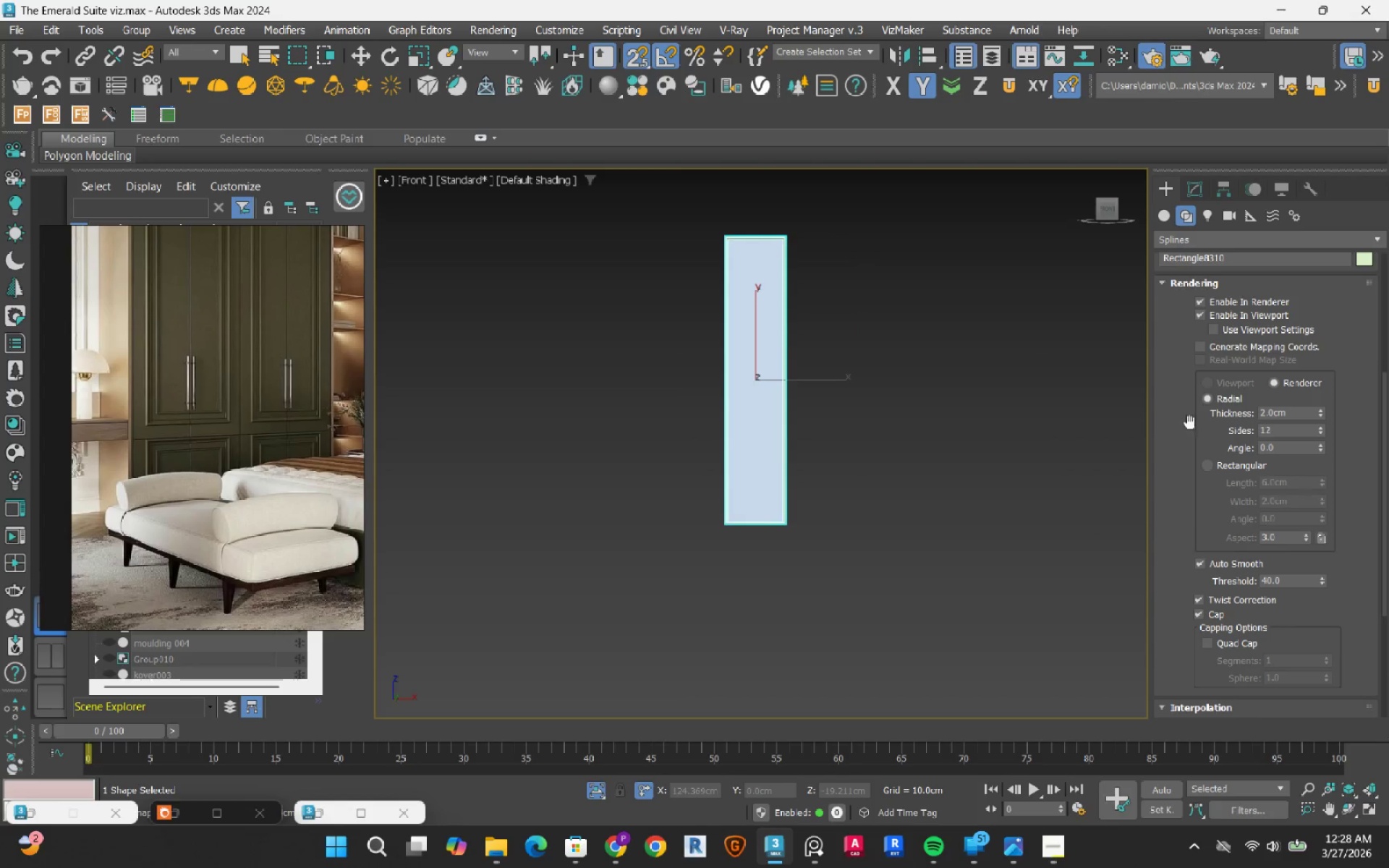 
scroll: coordinate [1186, 405], scroll_direction: up, amount: 3.0
 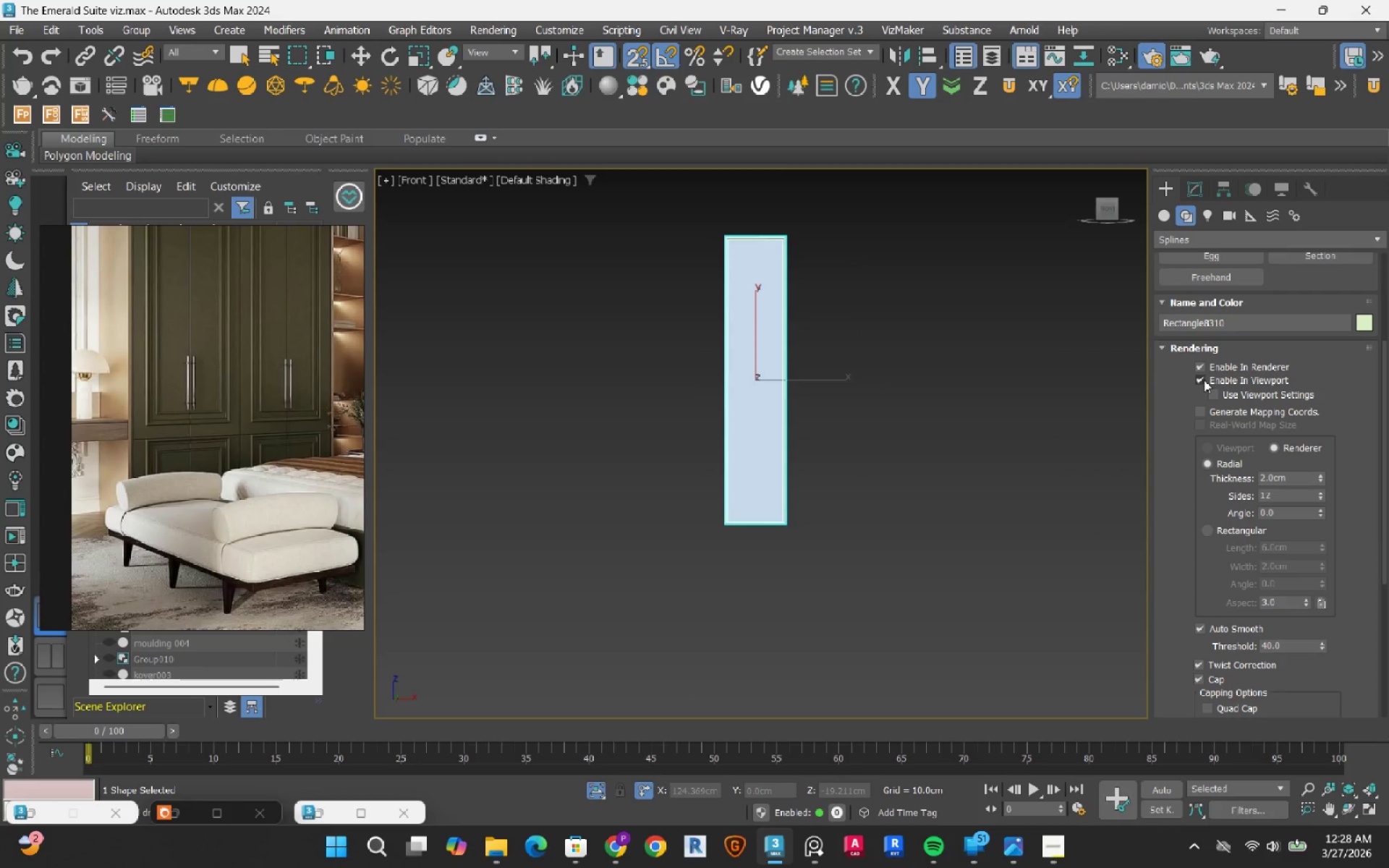 
double_click([1207, 367])
 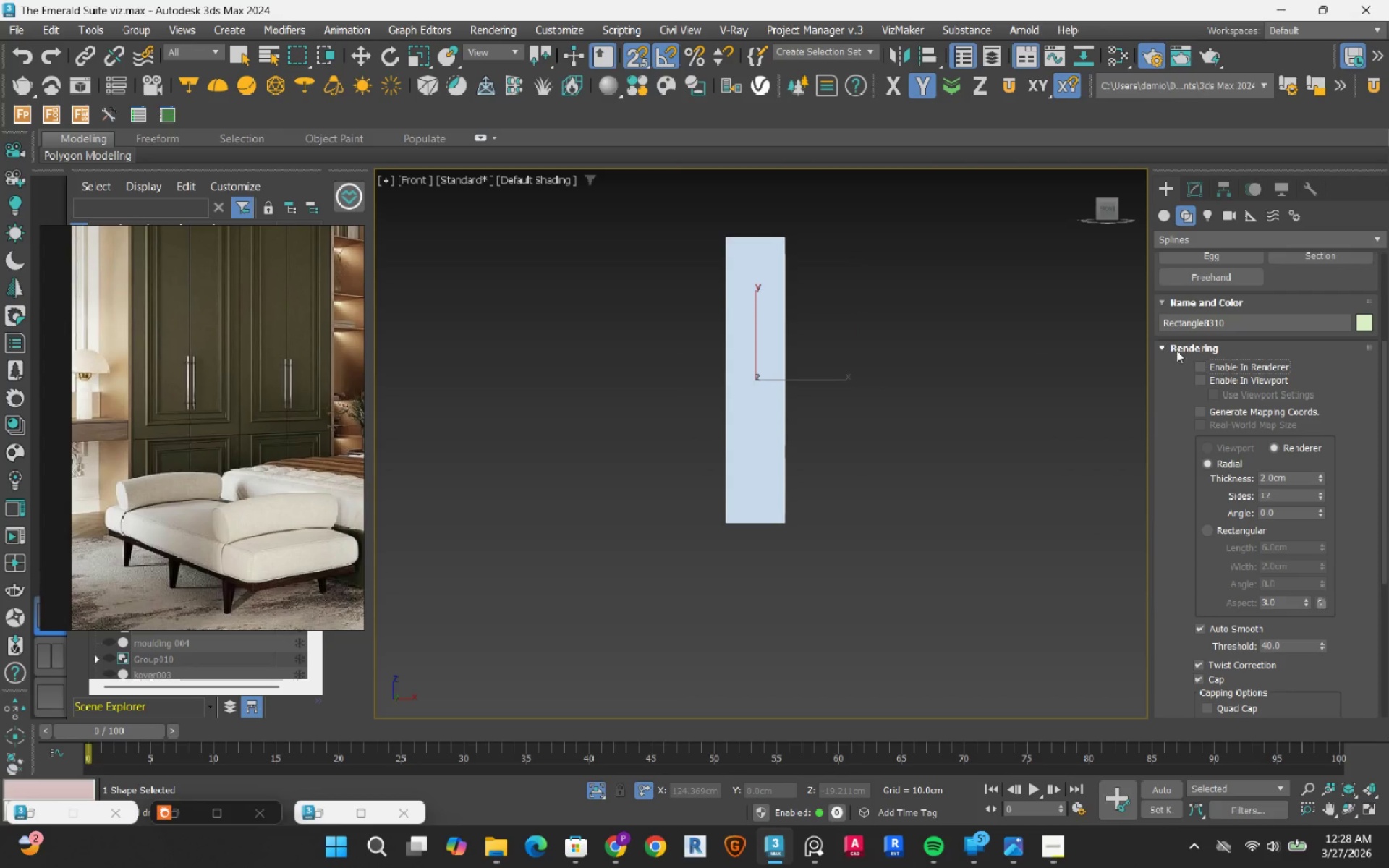 
left_click([1176, 349])
 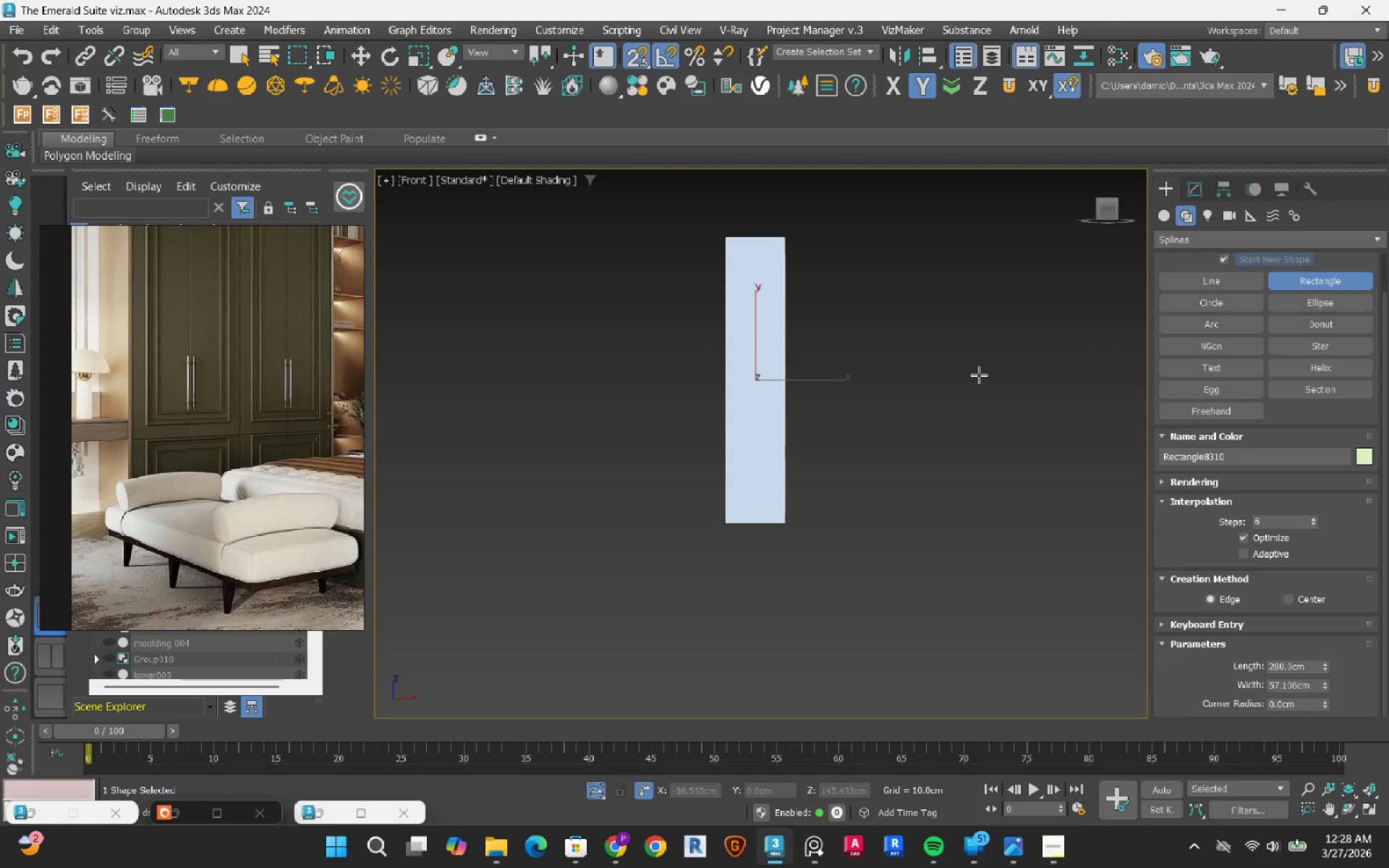 
left_click([1189, 187])
 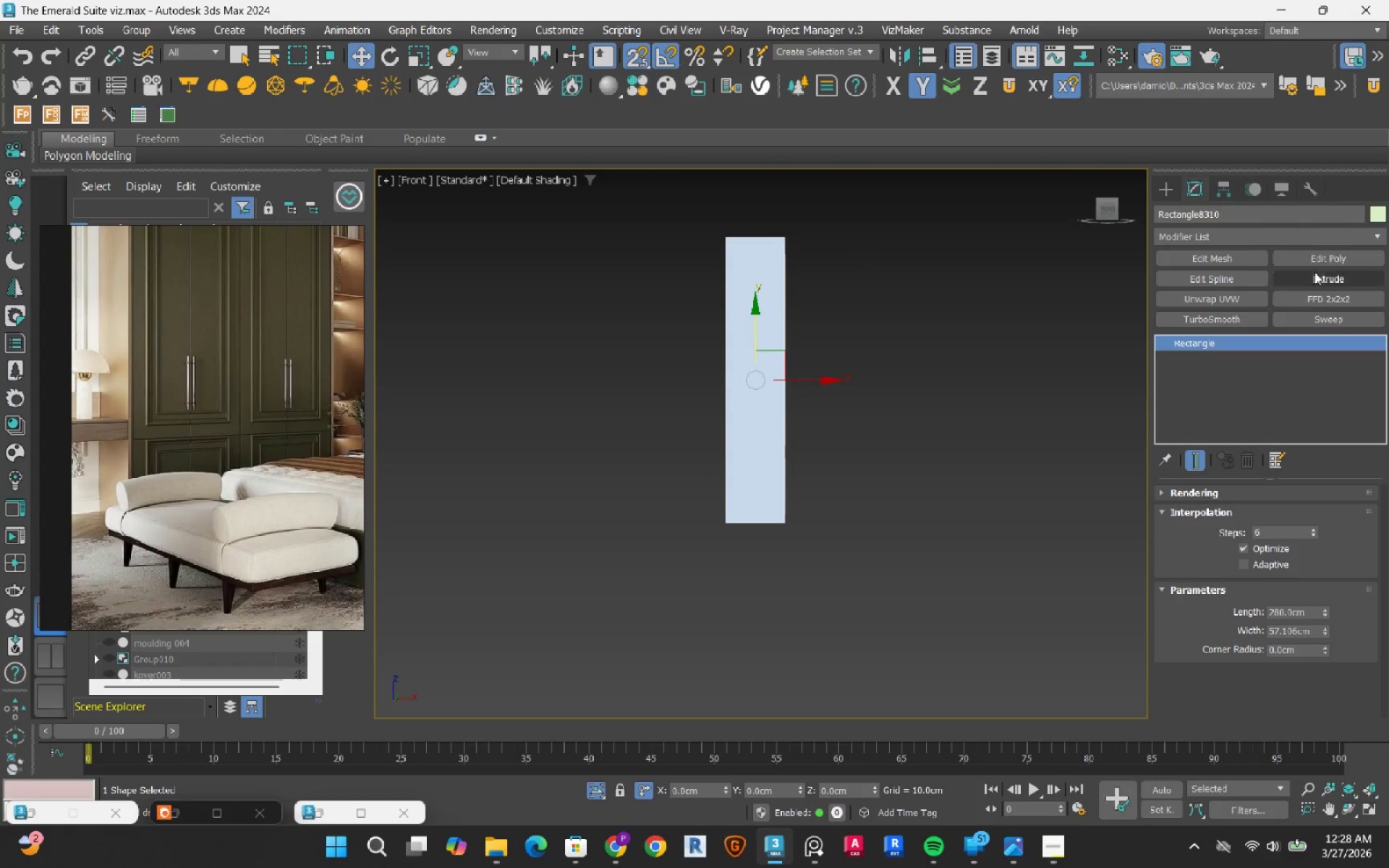 
left_click([1317, 278])
 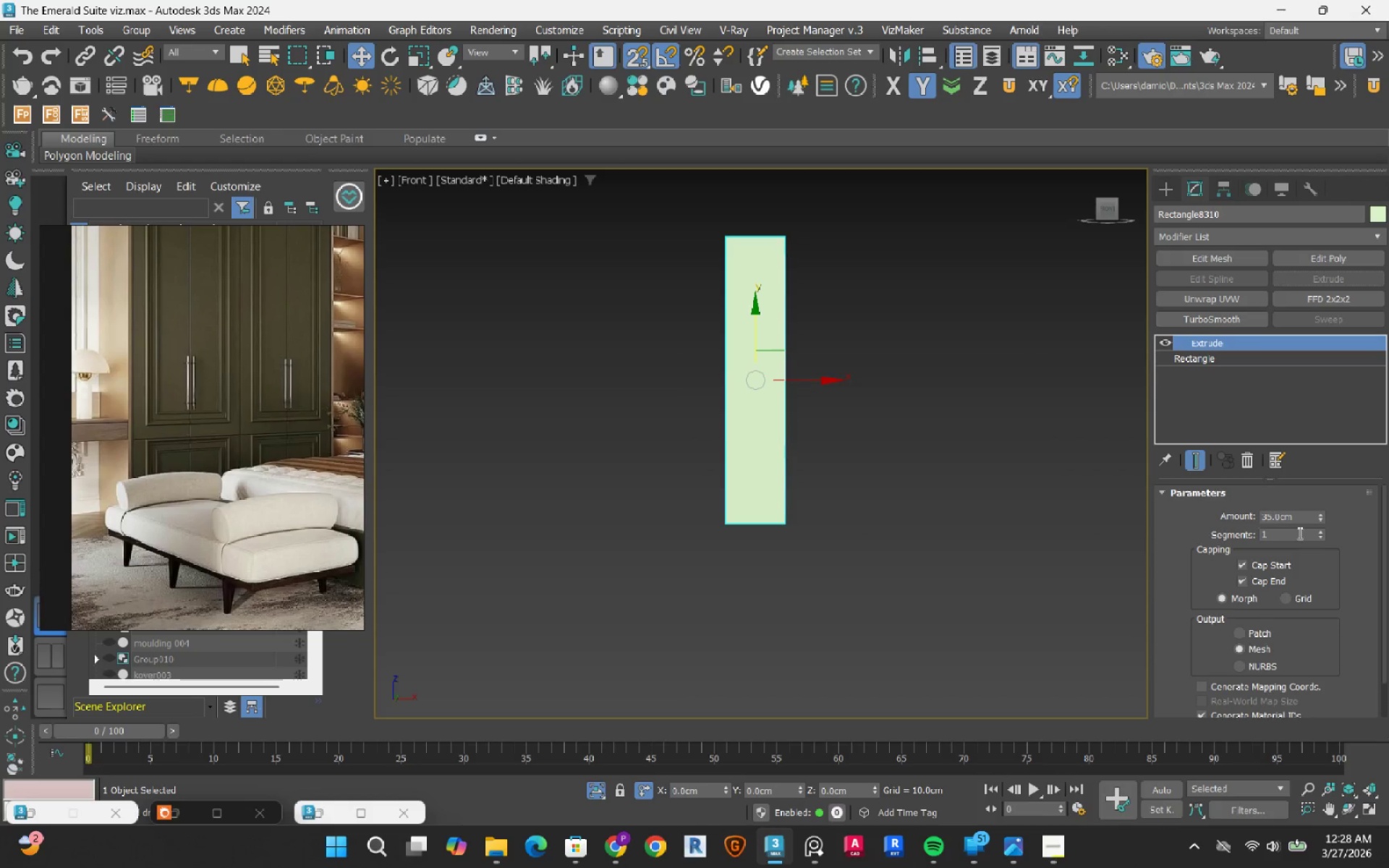 
left_click_drag(start_coordinate=[1299, 517], to_coordinate=[1187, 514])
 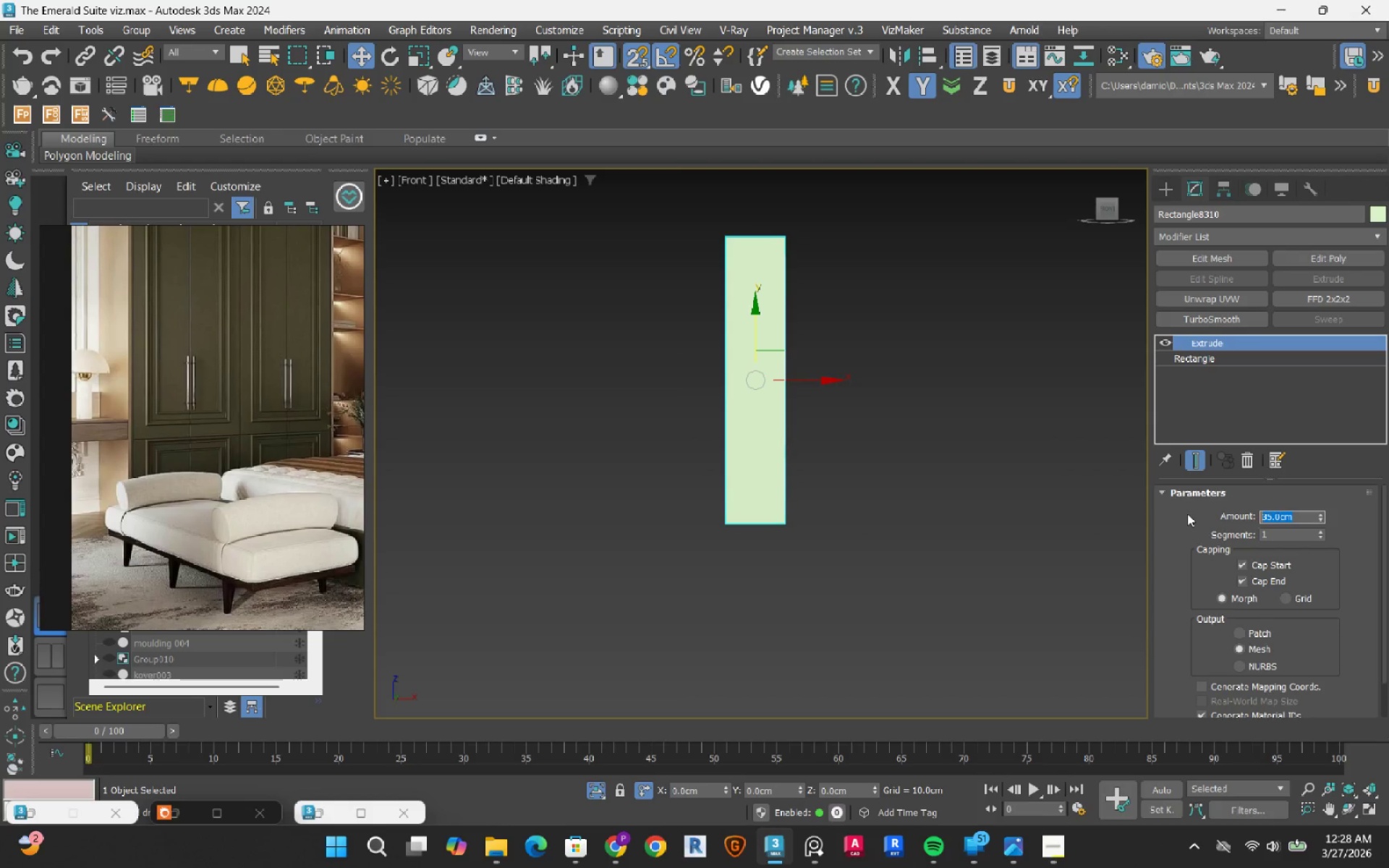 
key(Numpad3)
 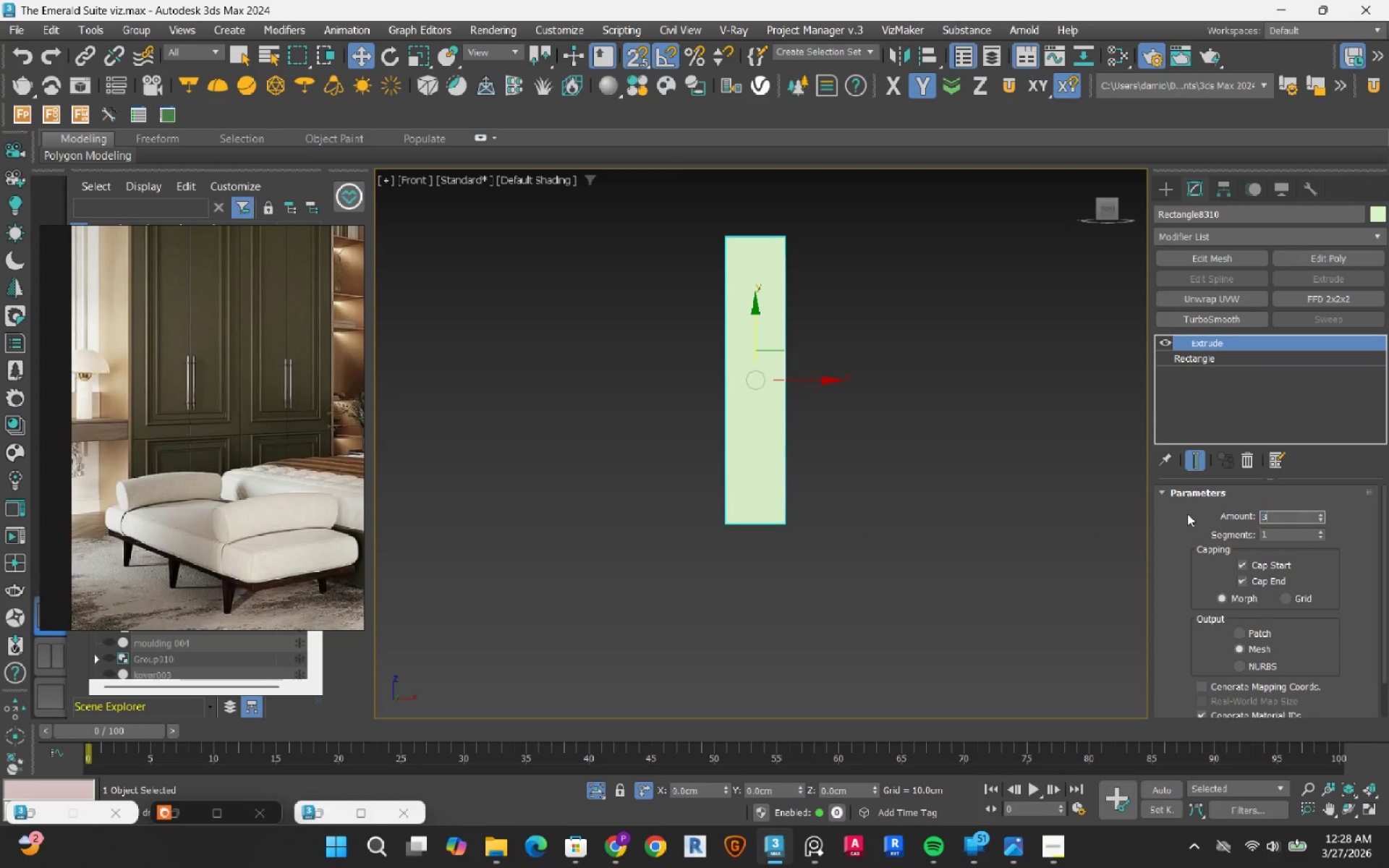 
key(NumpadEnter)
 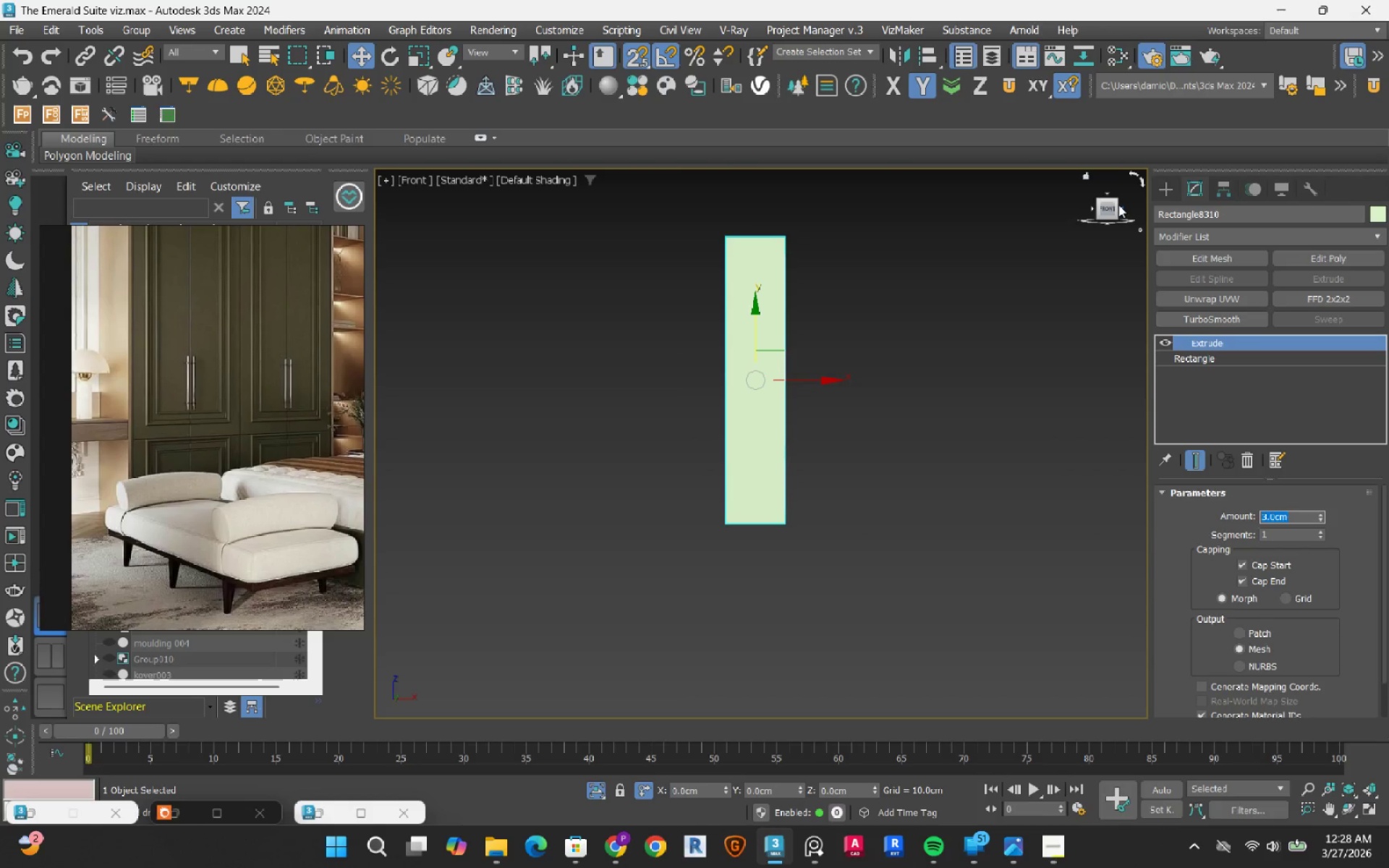 
left_click([1119, 206])
 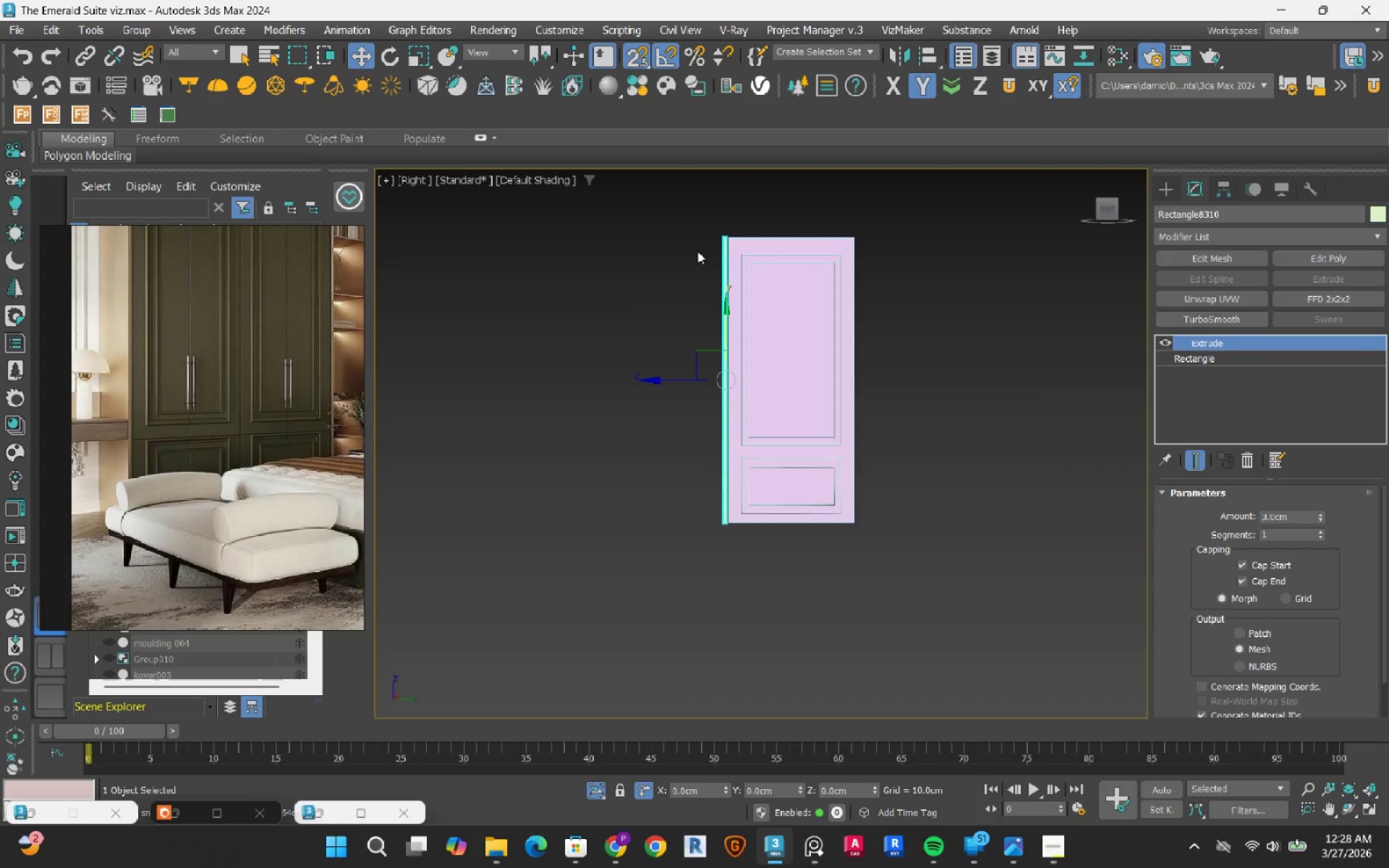 
scroll: coordinate [704, 226], scroll_direction: up, amount: 2.0
 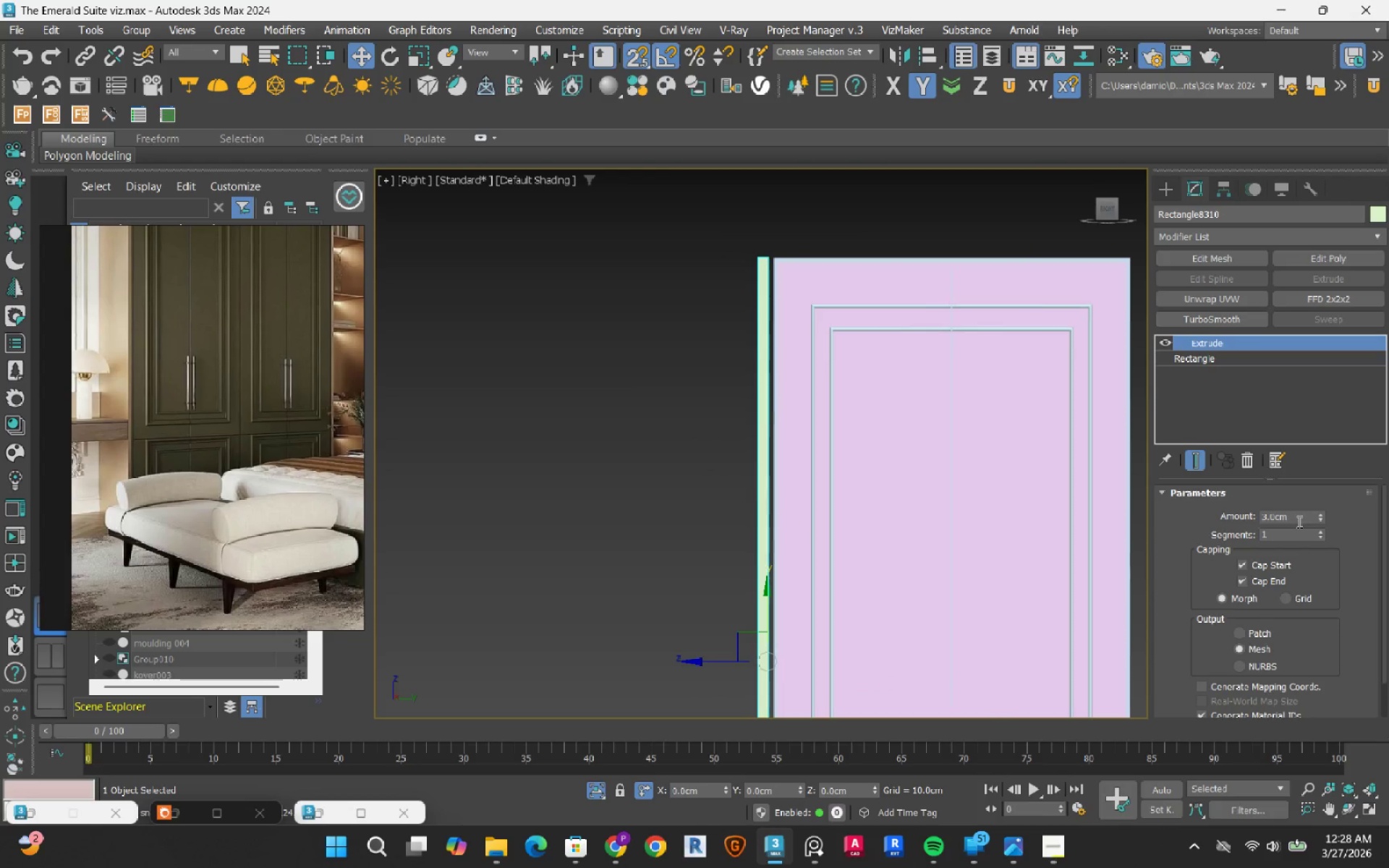 
left_click_drag(start_coordinate=[1298, 514], to_coordinate=[1191, 514])
 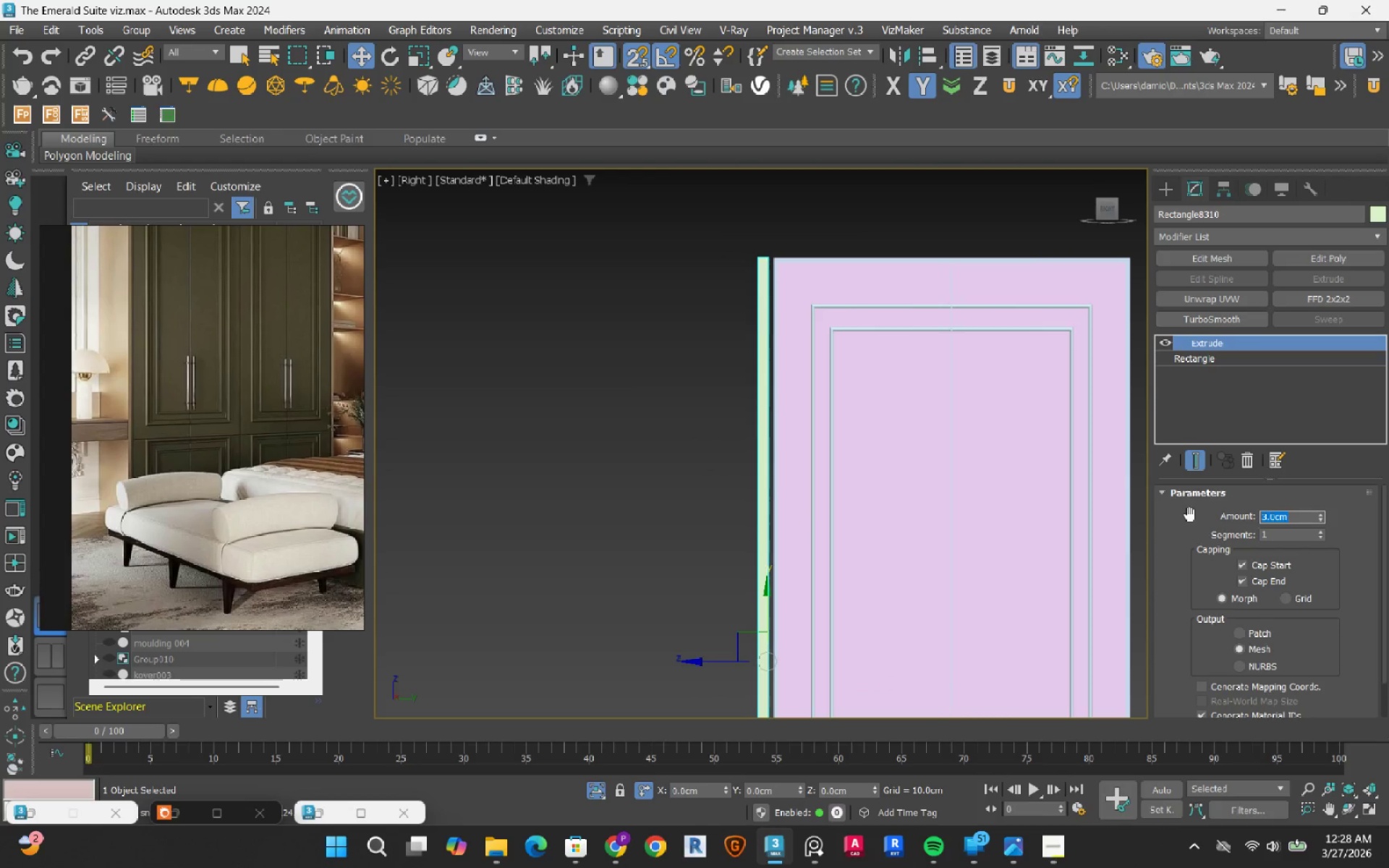 
key(Numpad1)
 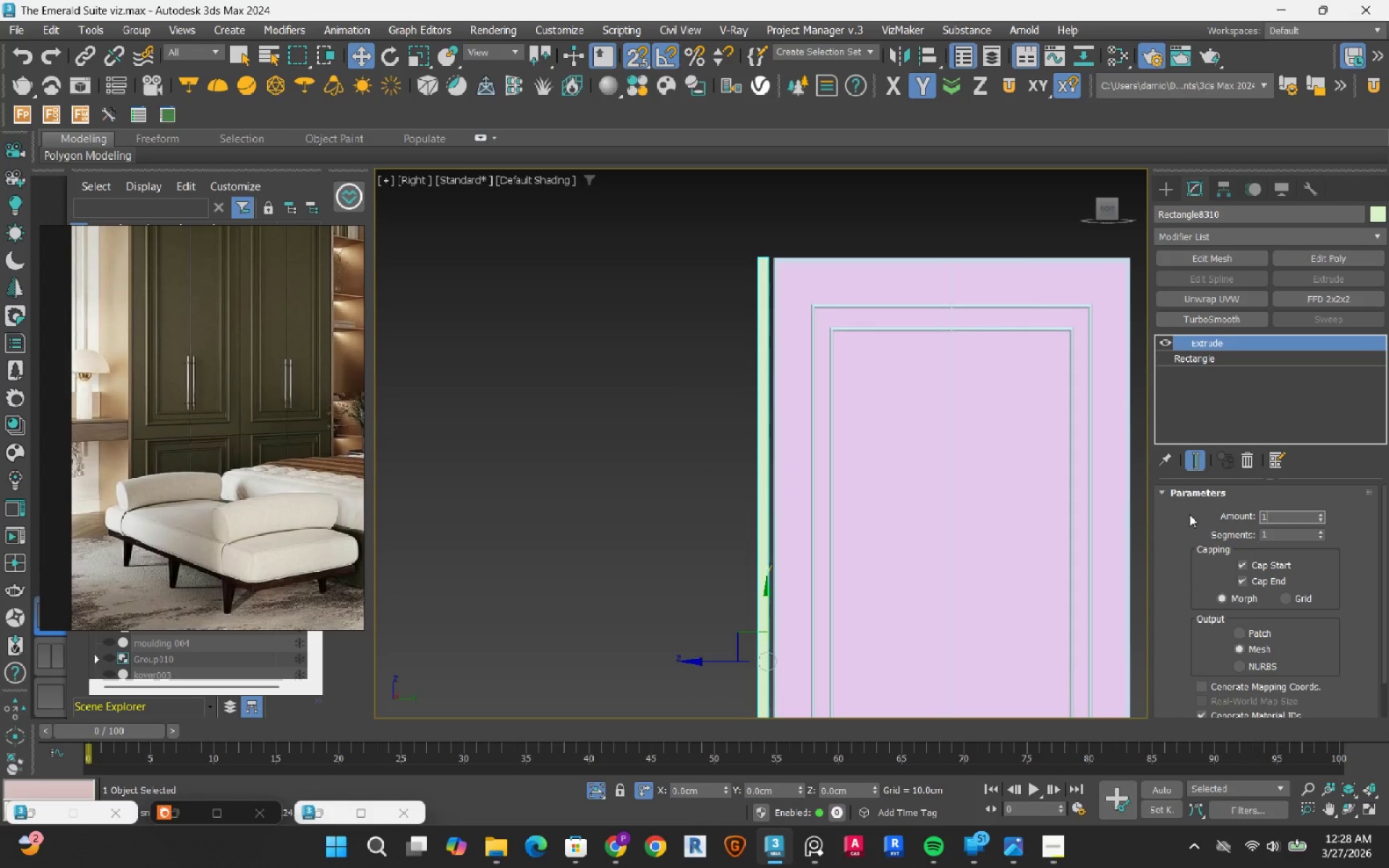 
key(NumpadEnter)
 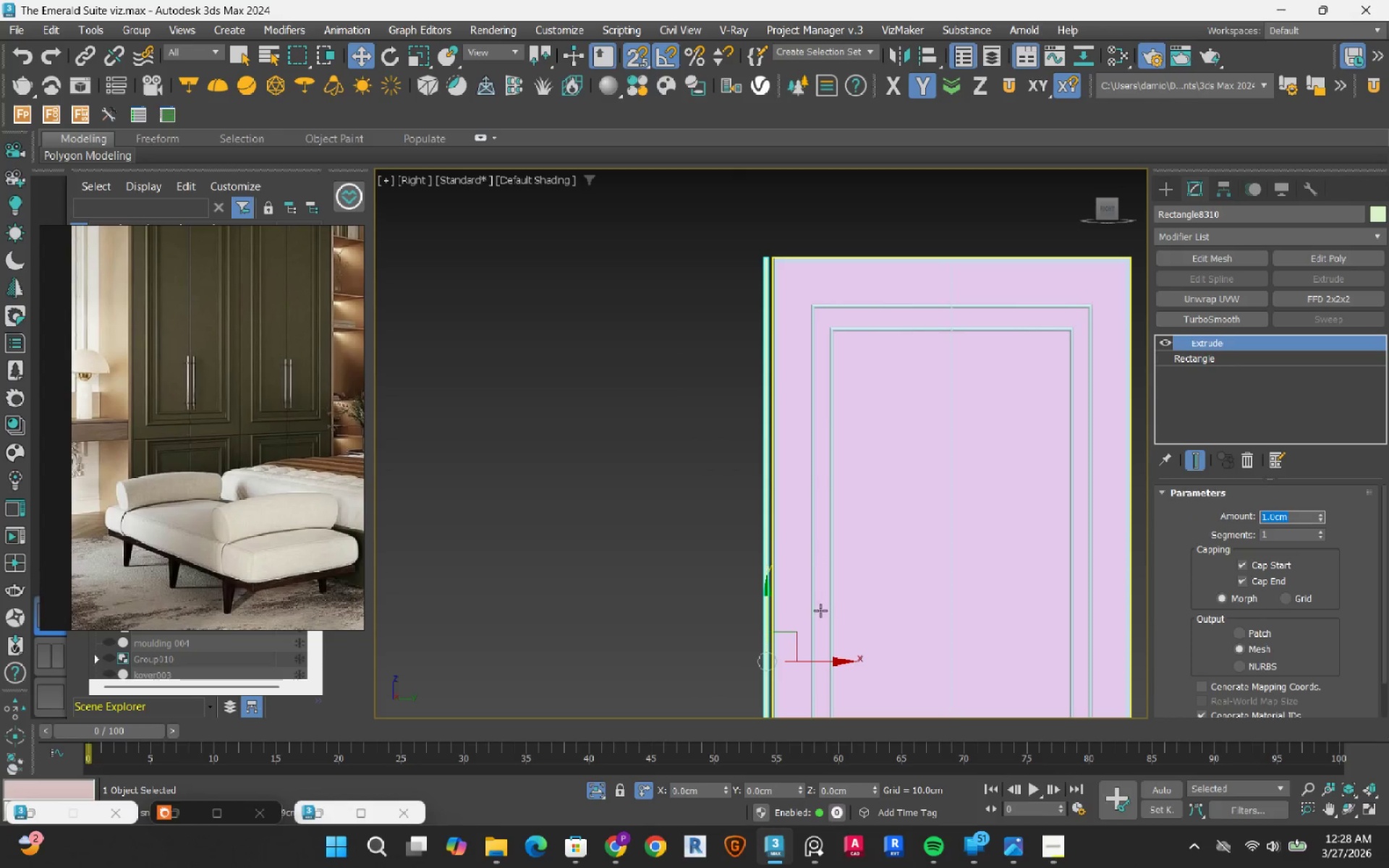 
scroll: coordinate [688, 649], scroll_direction: up, amount: 8.0
 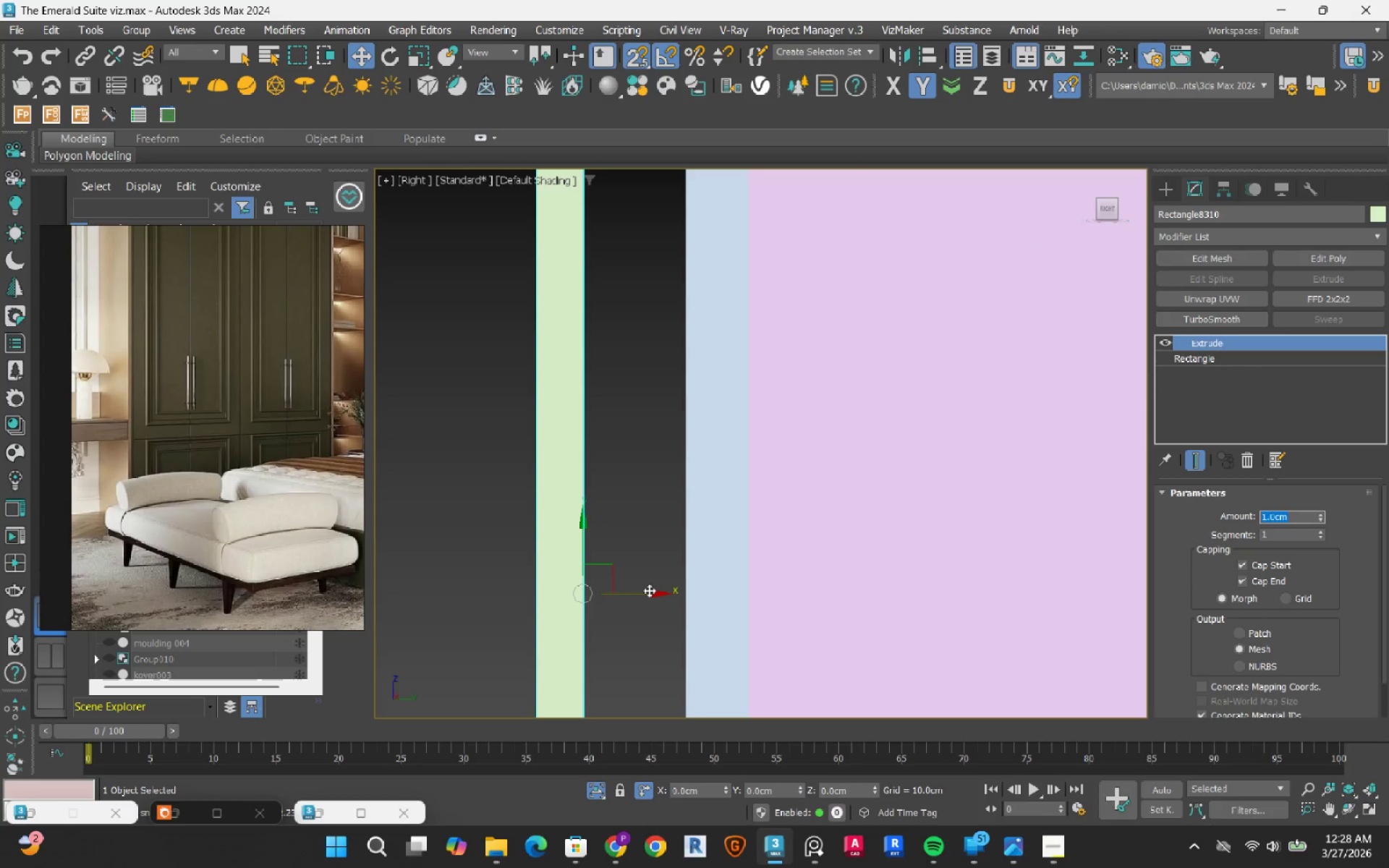 
left_click_drag(start_coordinate=[649, 590], to_coordinate=[692, 597])
 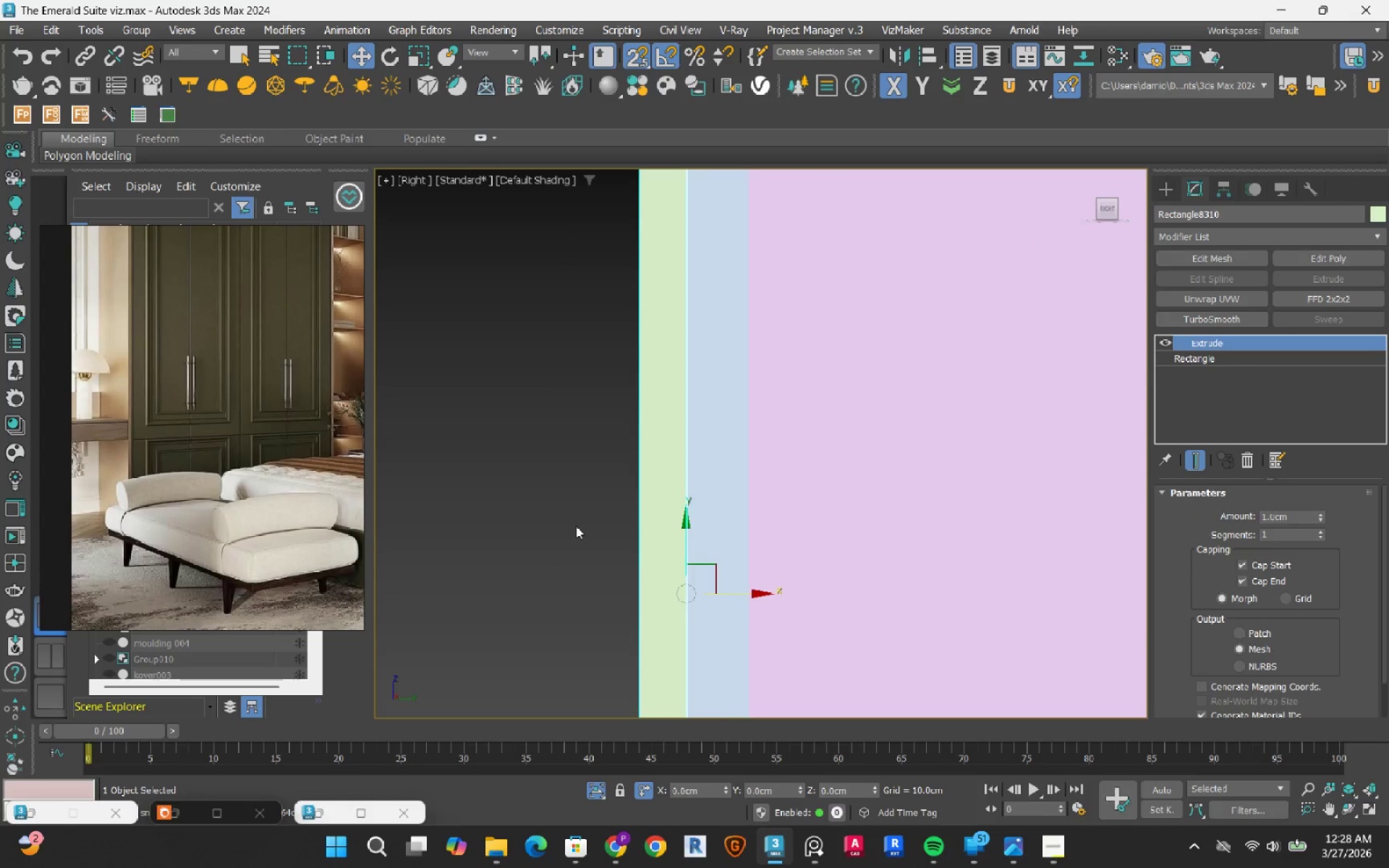 
scroll: coordinate [576, 526], scroll_direction: down, amount: 10.0
 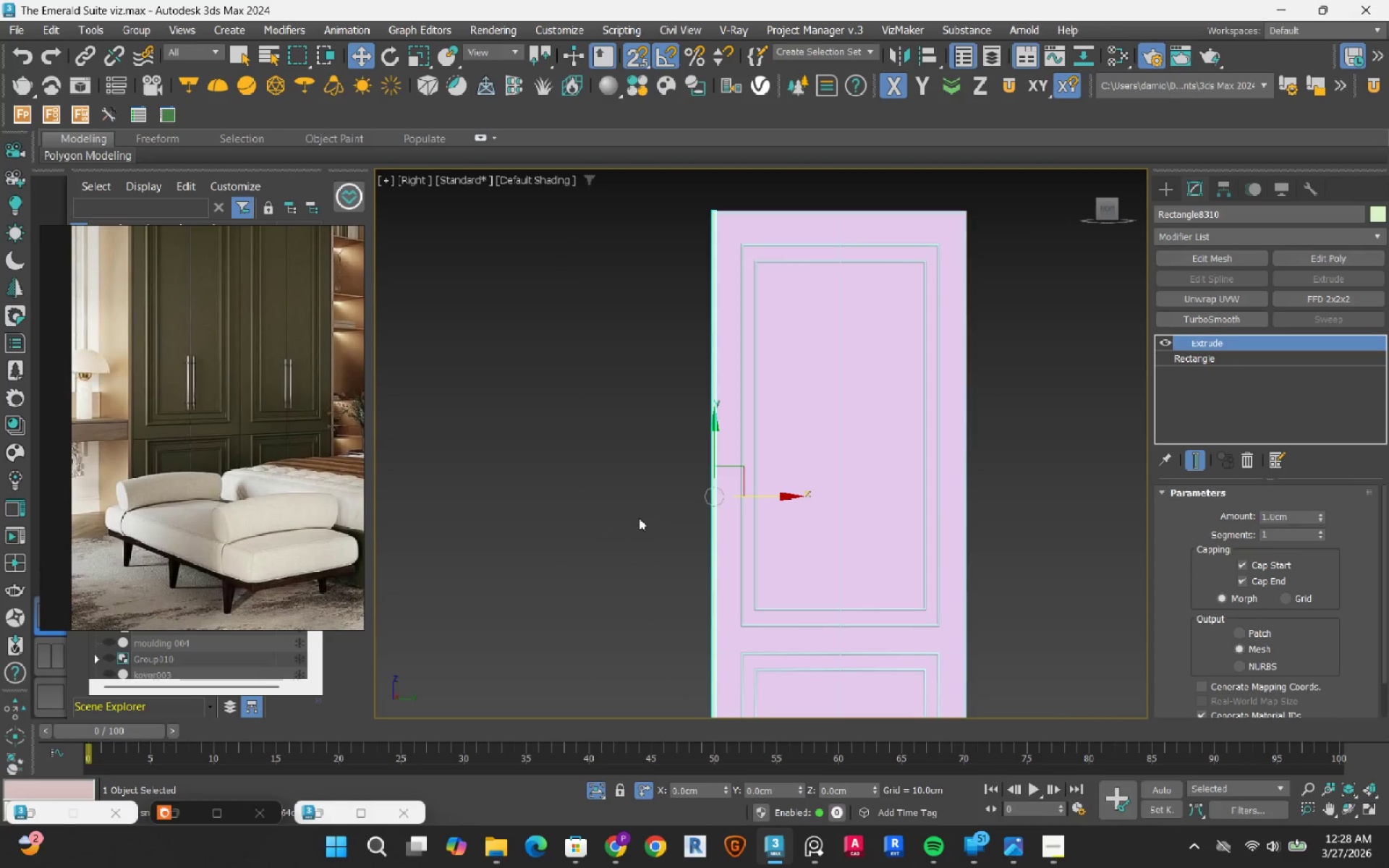 
left_click([603, 509])
 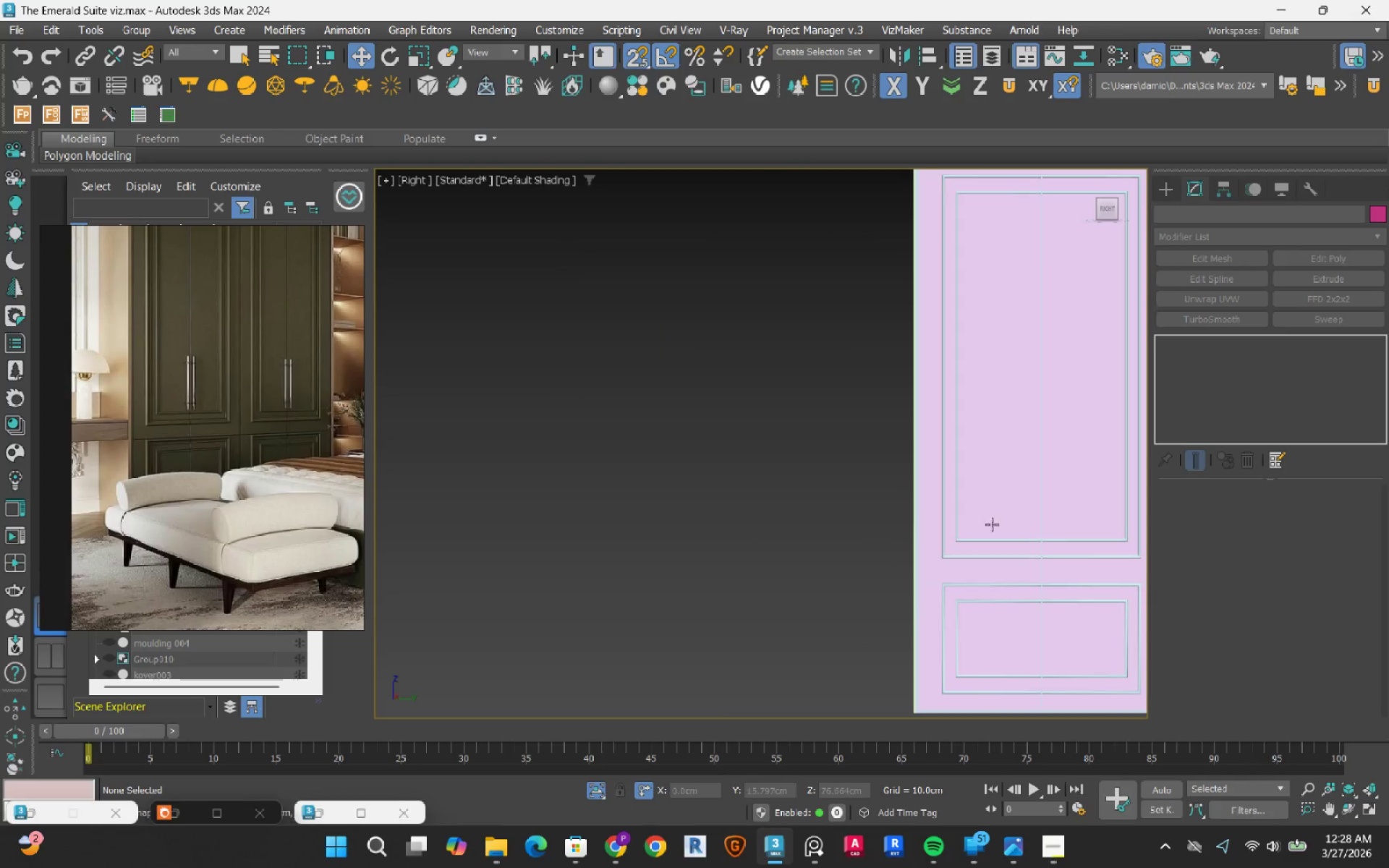 
left_click([1171, 186])
 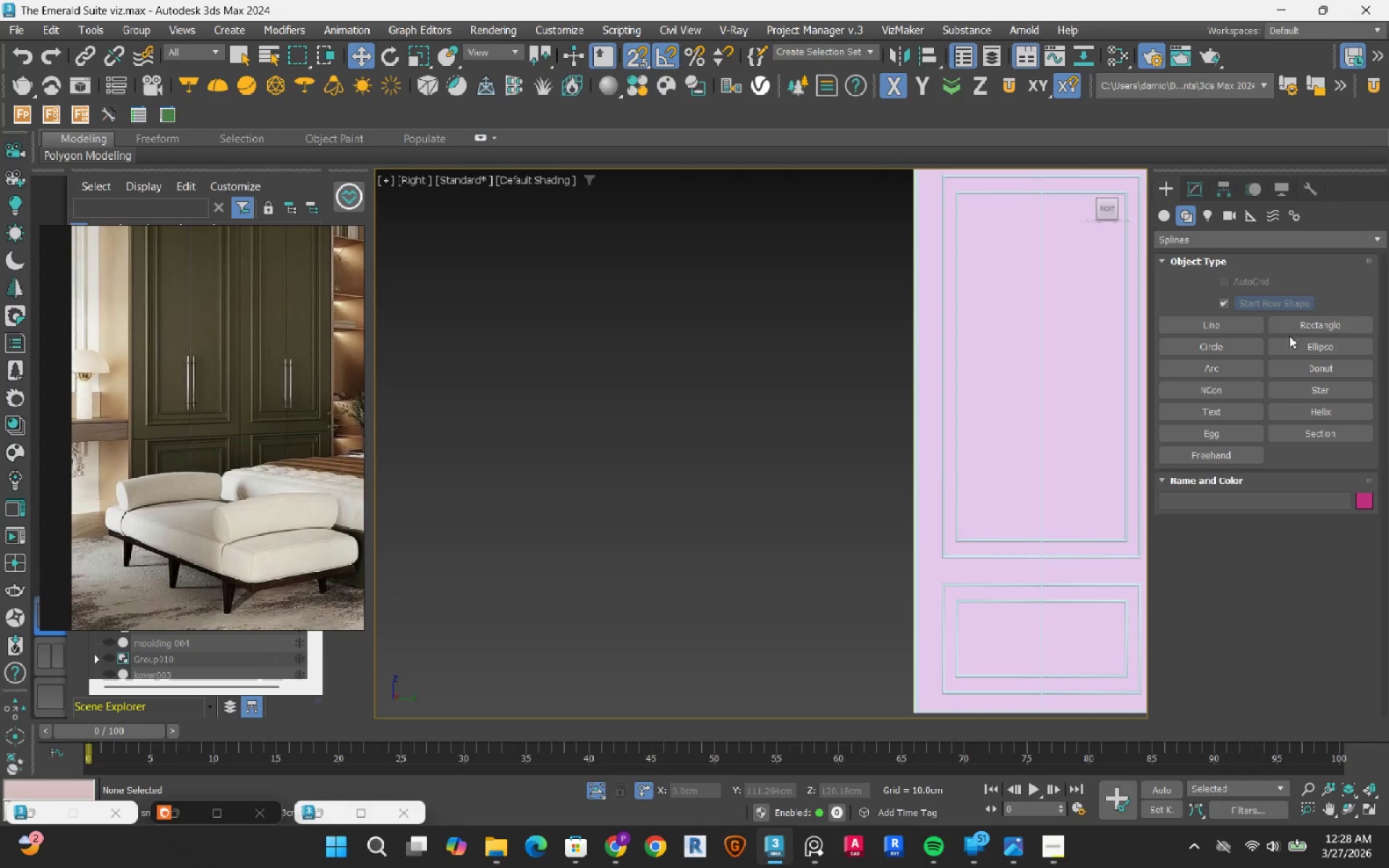 
left_click_drag(start_coordinate=[1297, 326], to_coordinate=[1283, 328])
 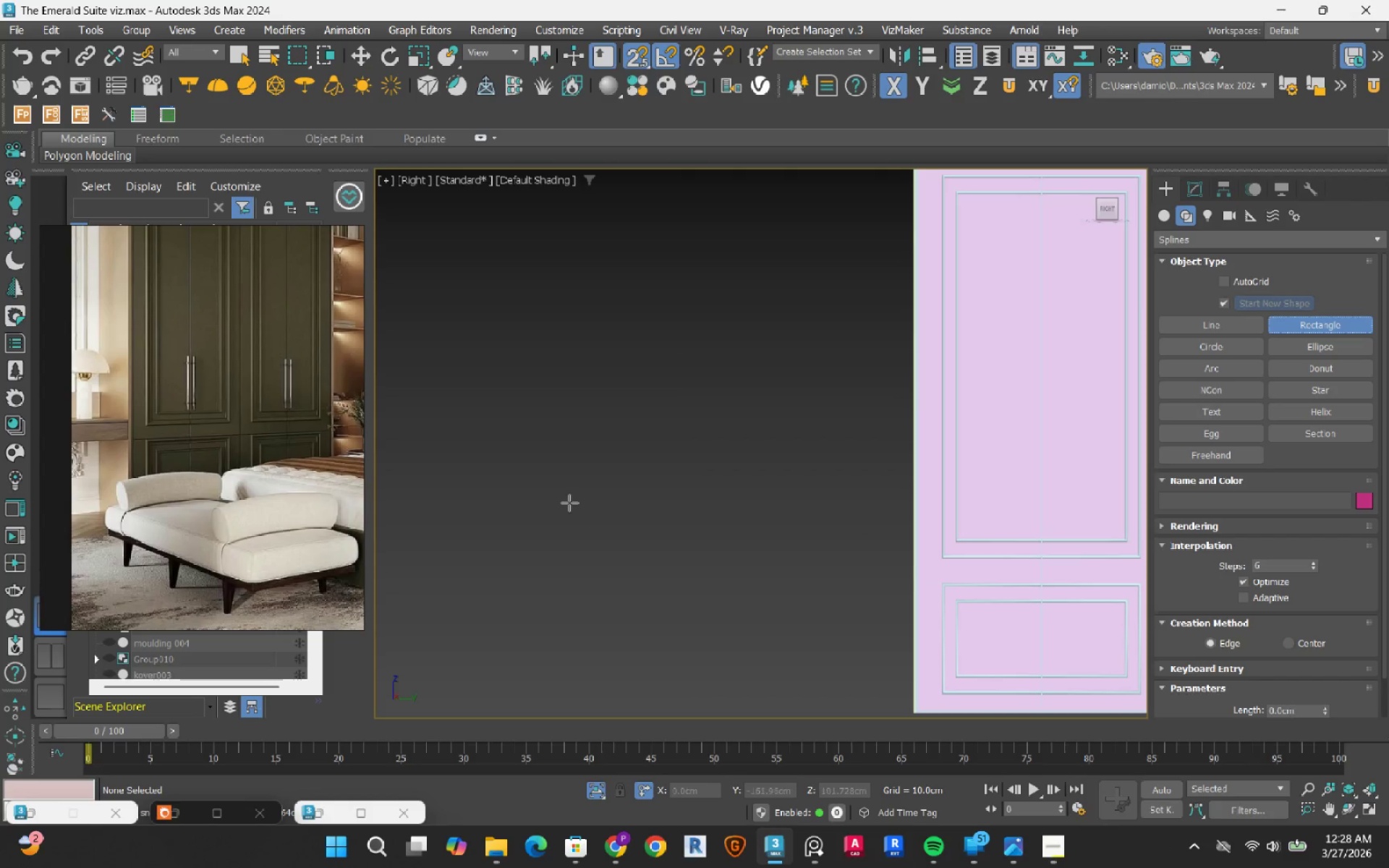 
left_click_drag(start_coordinate=[535, 482], to_coordinate=[899, 582])
 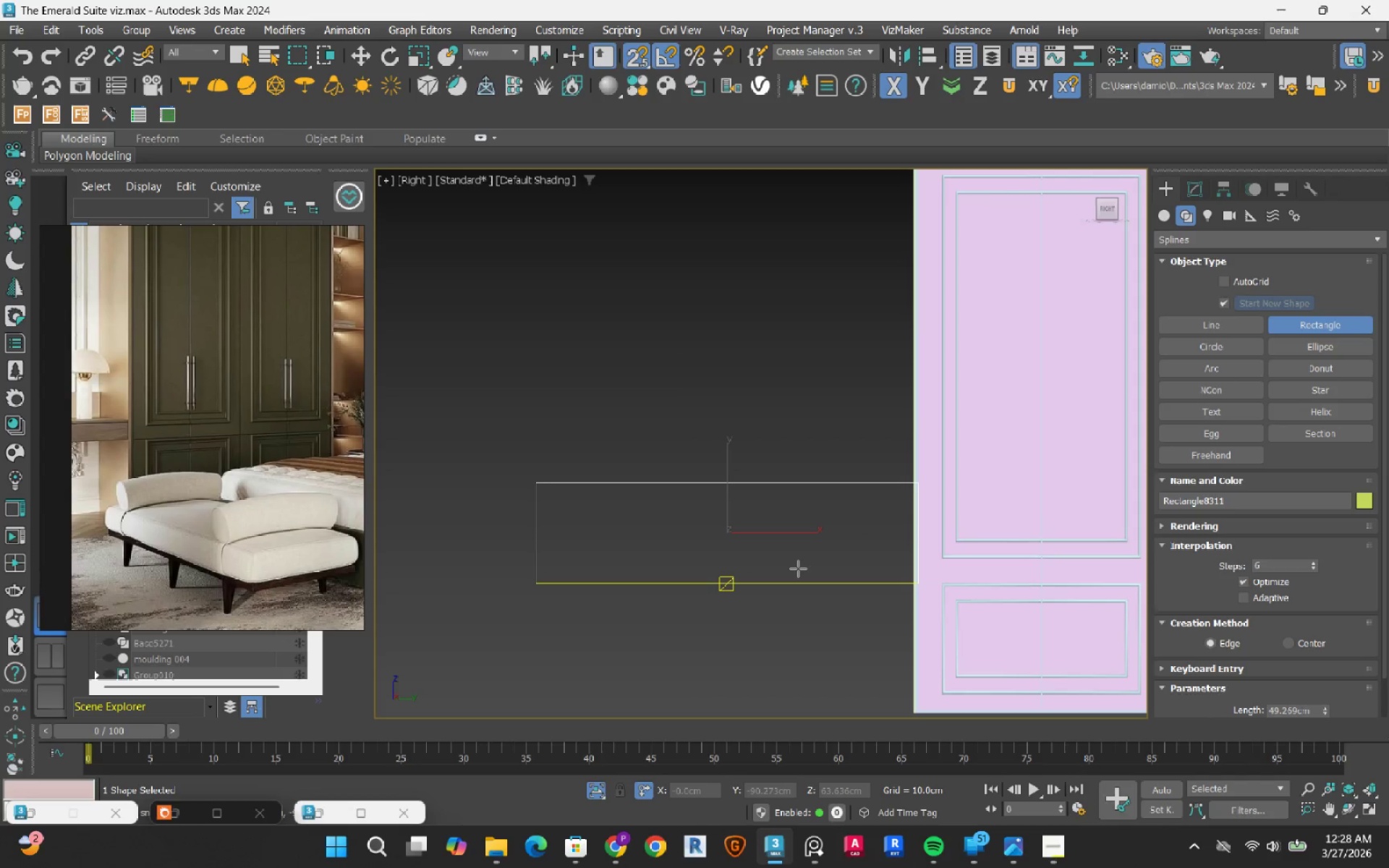 
key(W)
 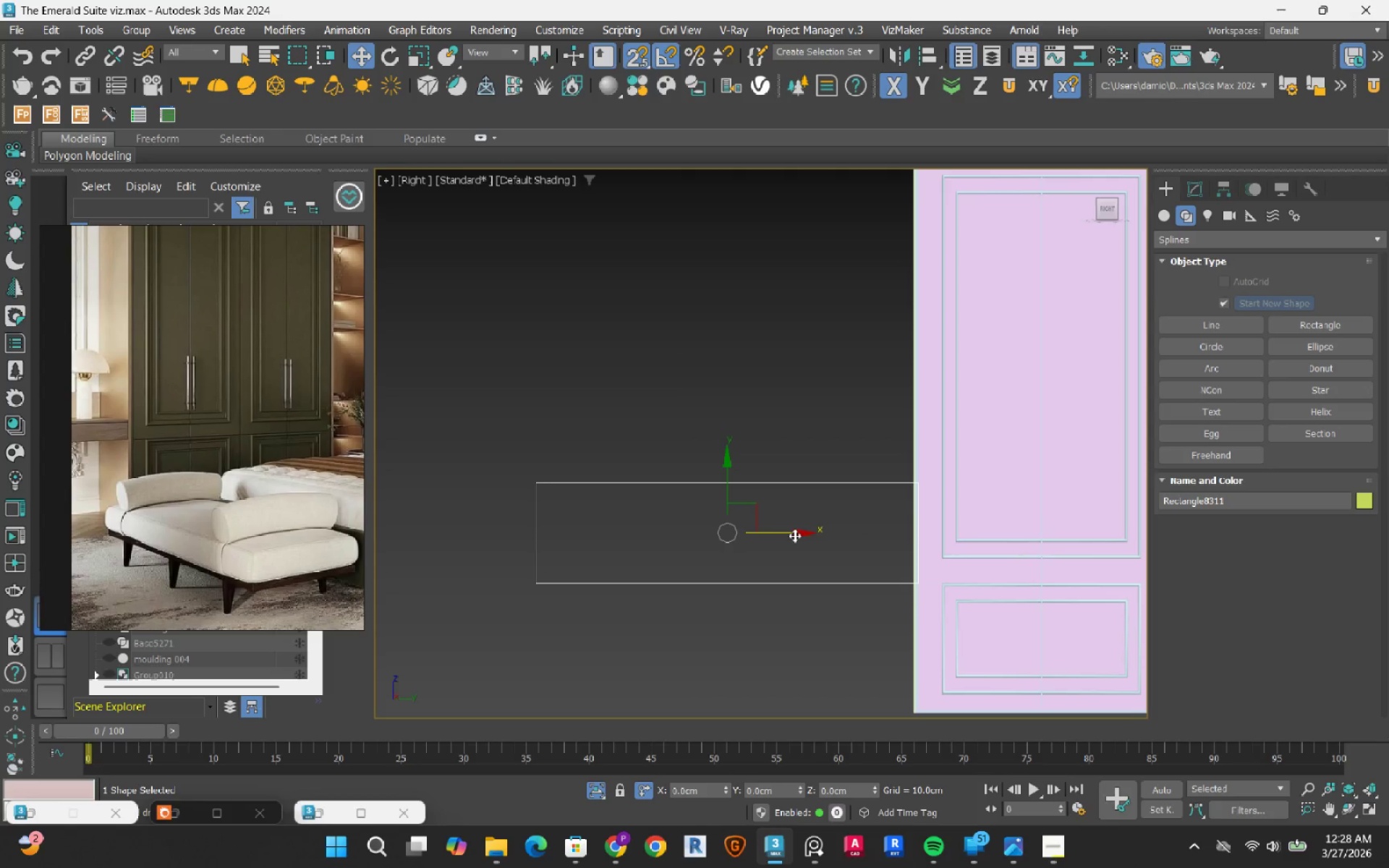 
left_click_drag(start_coordinate=[794, 531], to_coordinate=[715, 552])
 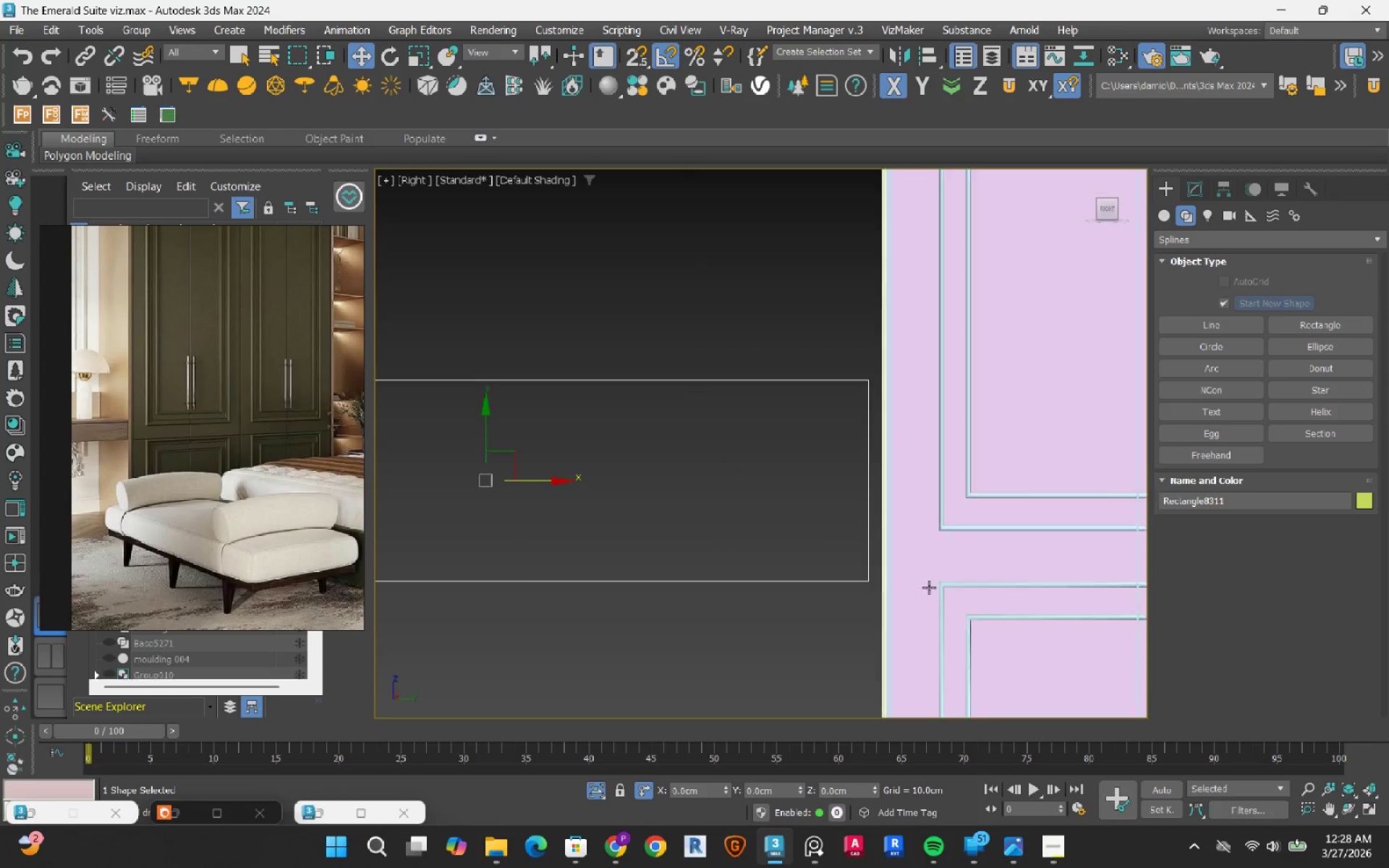 
type(ss)
 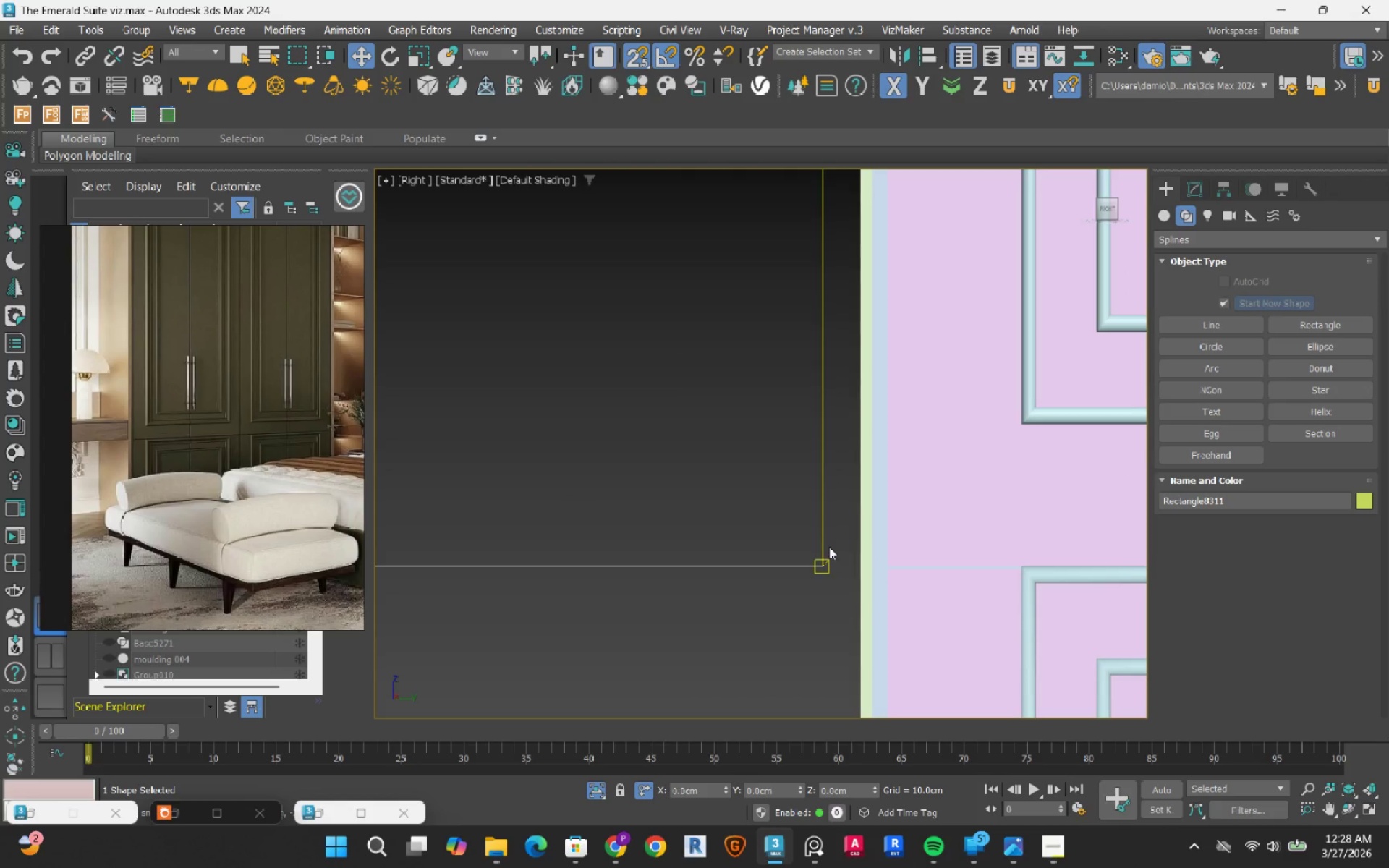 
scroll: coordinate [861, 592], scroll_direction: up, amount: 5.0
 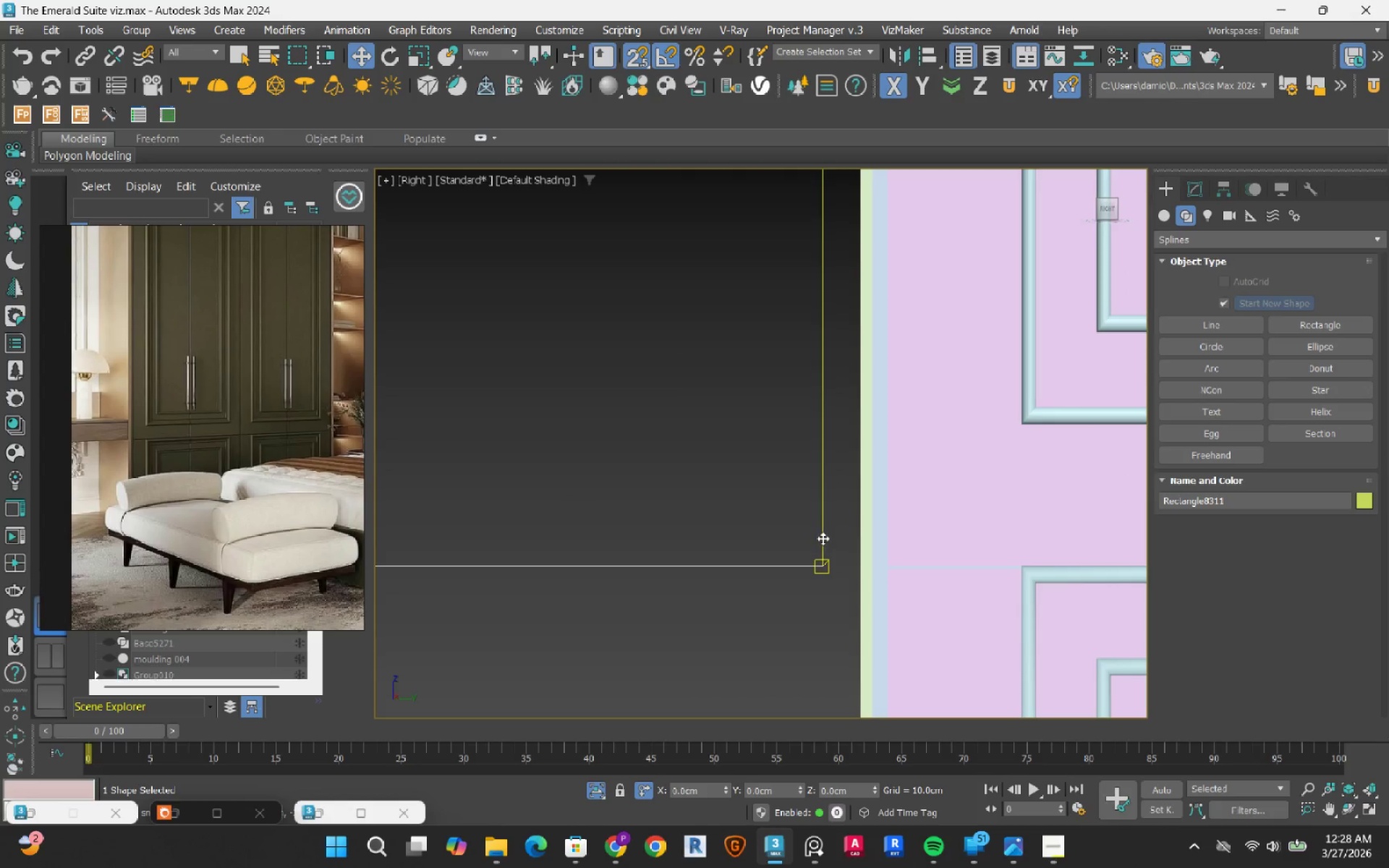 
left_click_drag(start_coordinate=[822, 537], to_coordinate=[857, 557])
 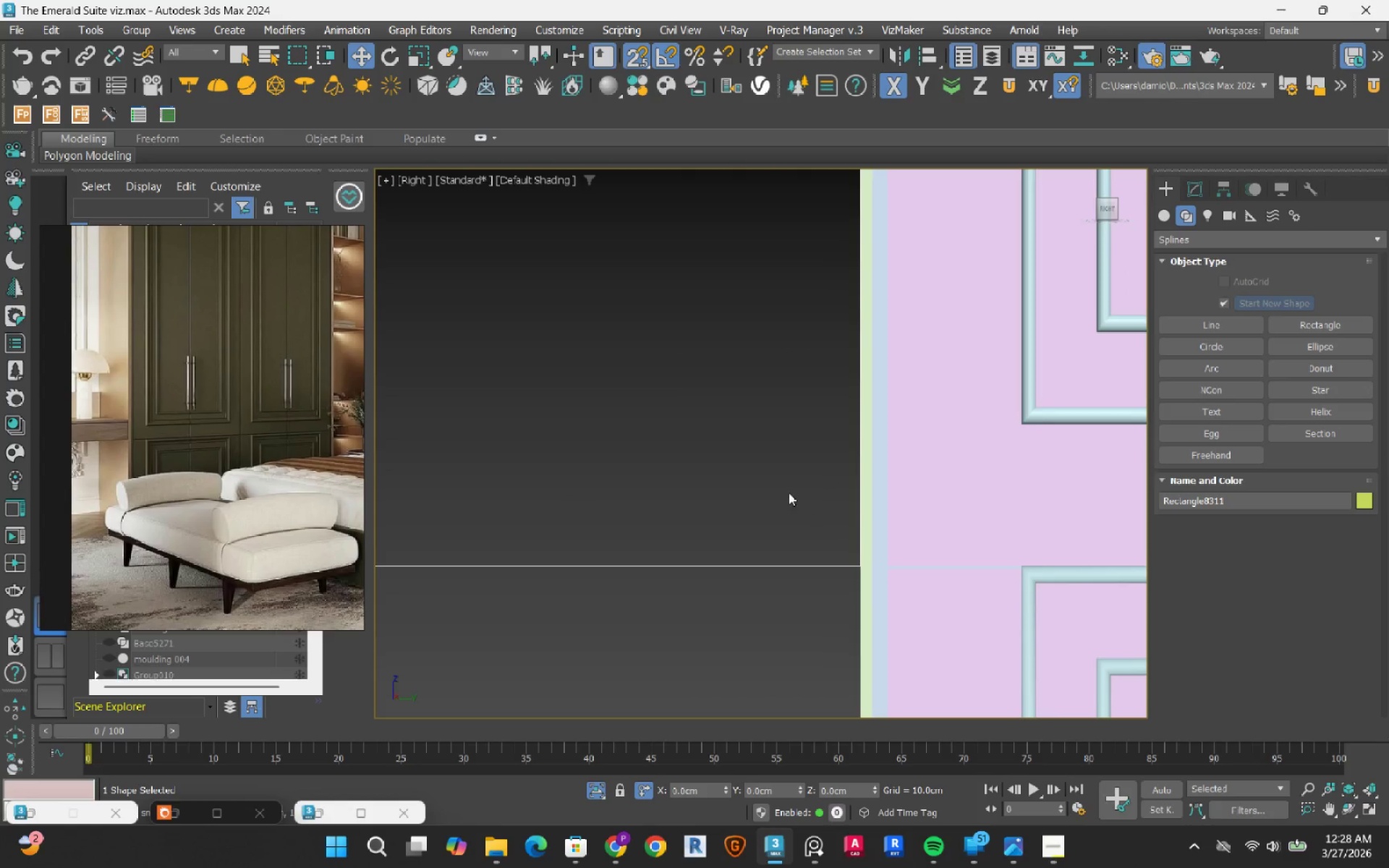 
key(S)
 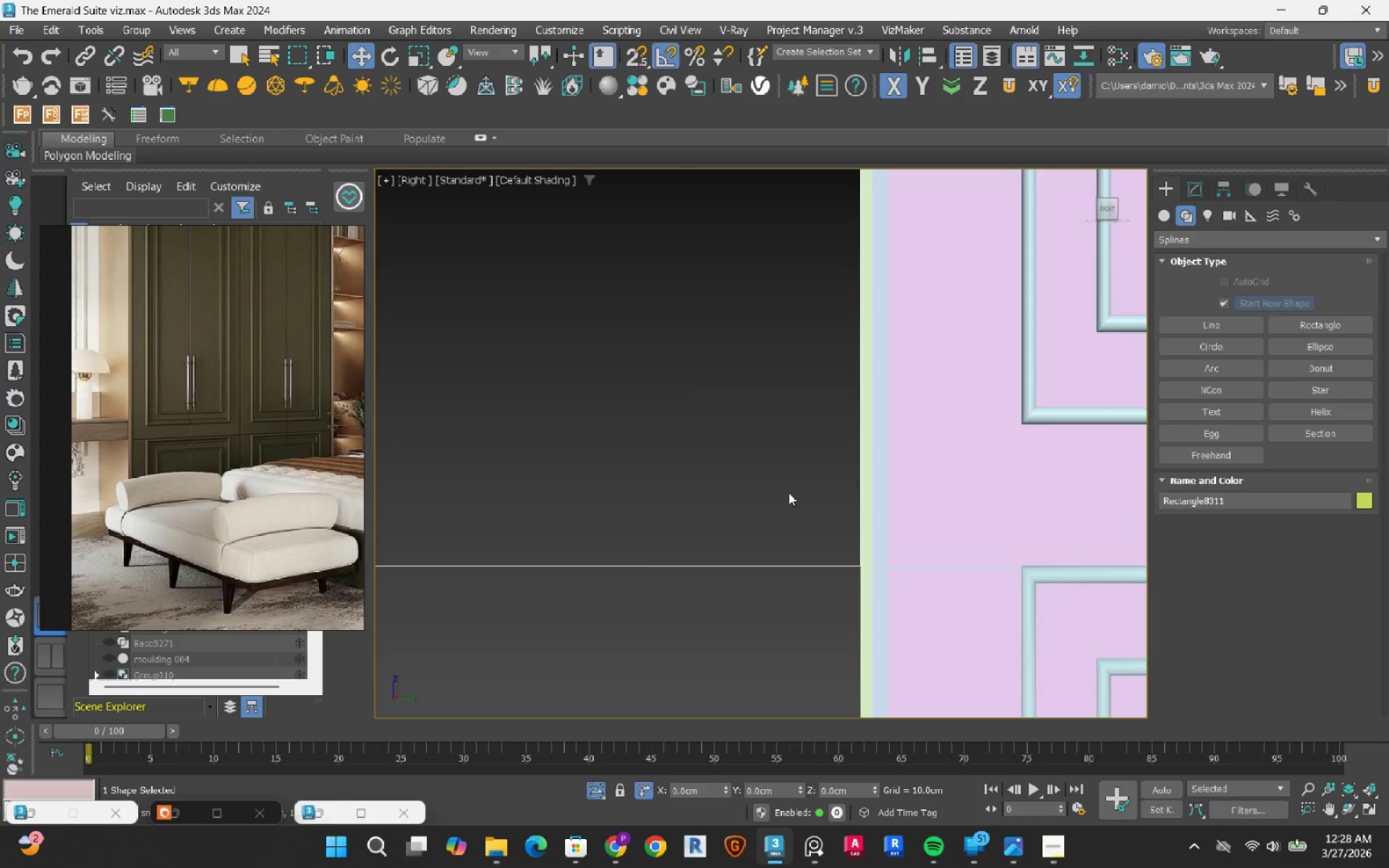 
scroll: coordinate [789, 493], scroll_direction: down, amount: 5.0
 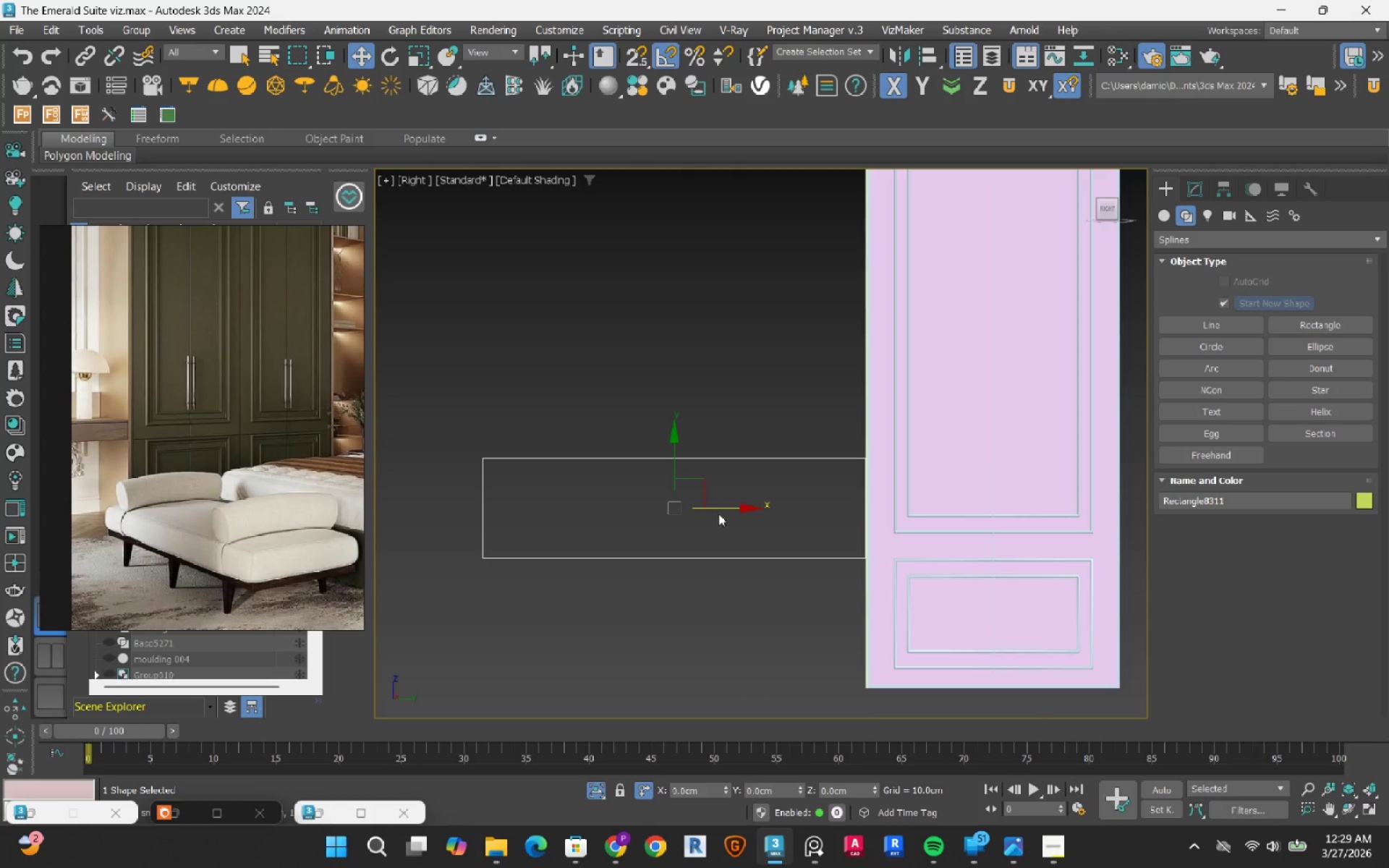 
mouse_move([988, 455])
 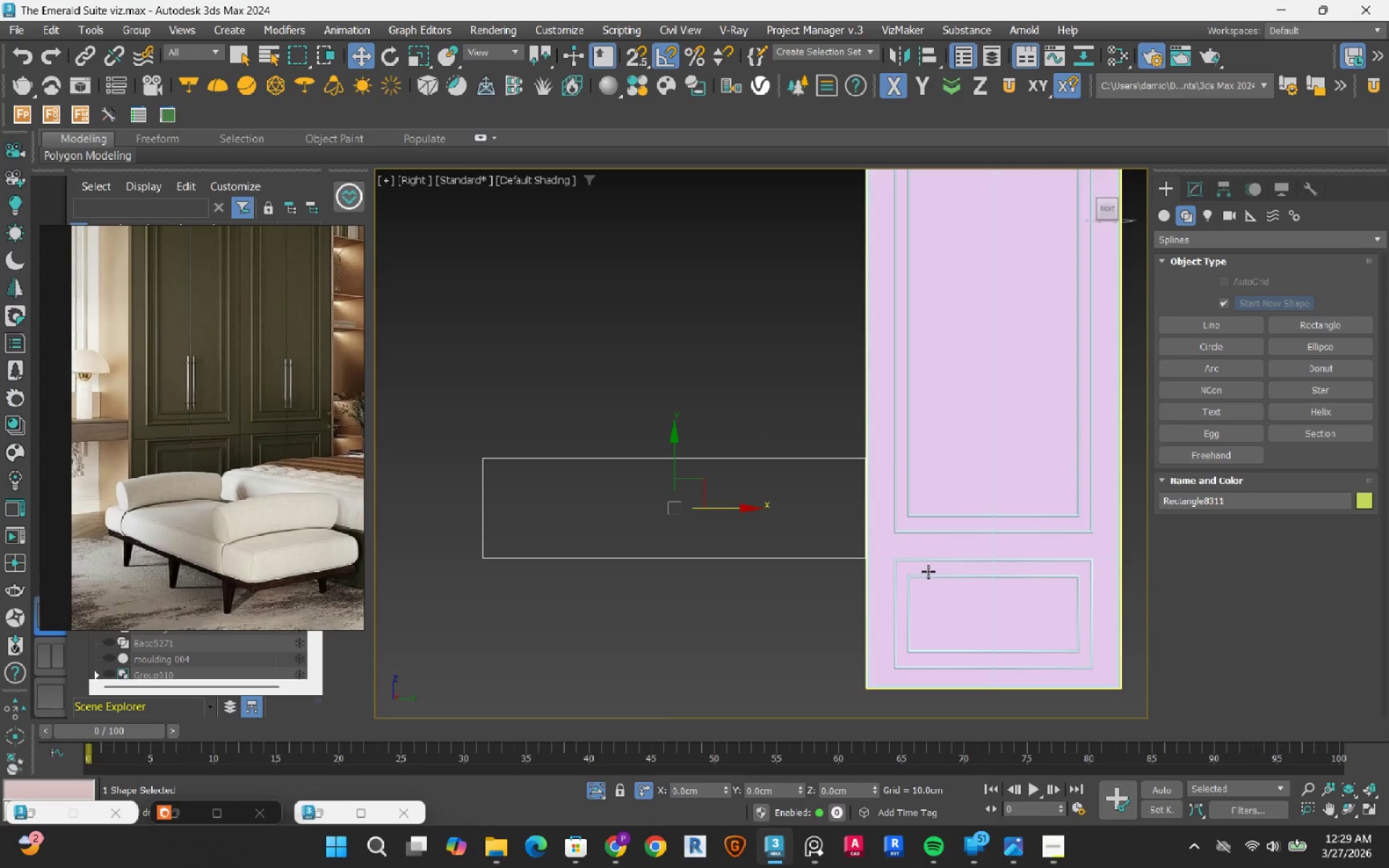 
scroll: coordinate [926, 571], scroll_direction: up, amount: 2.0
 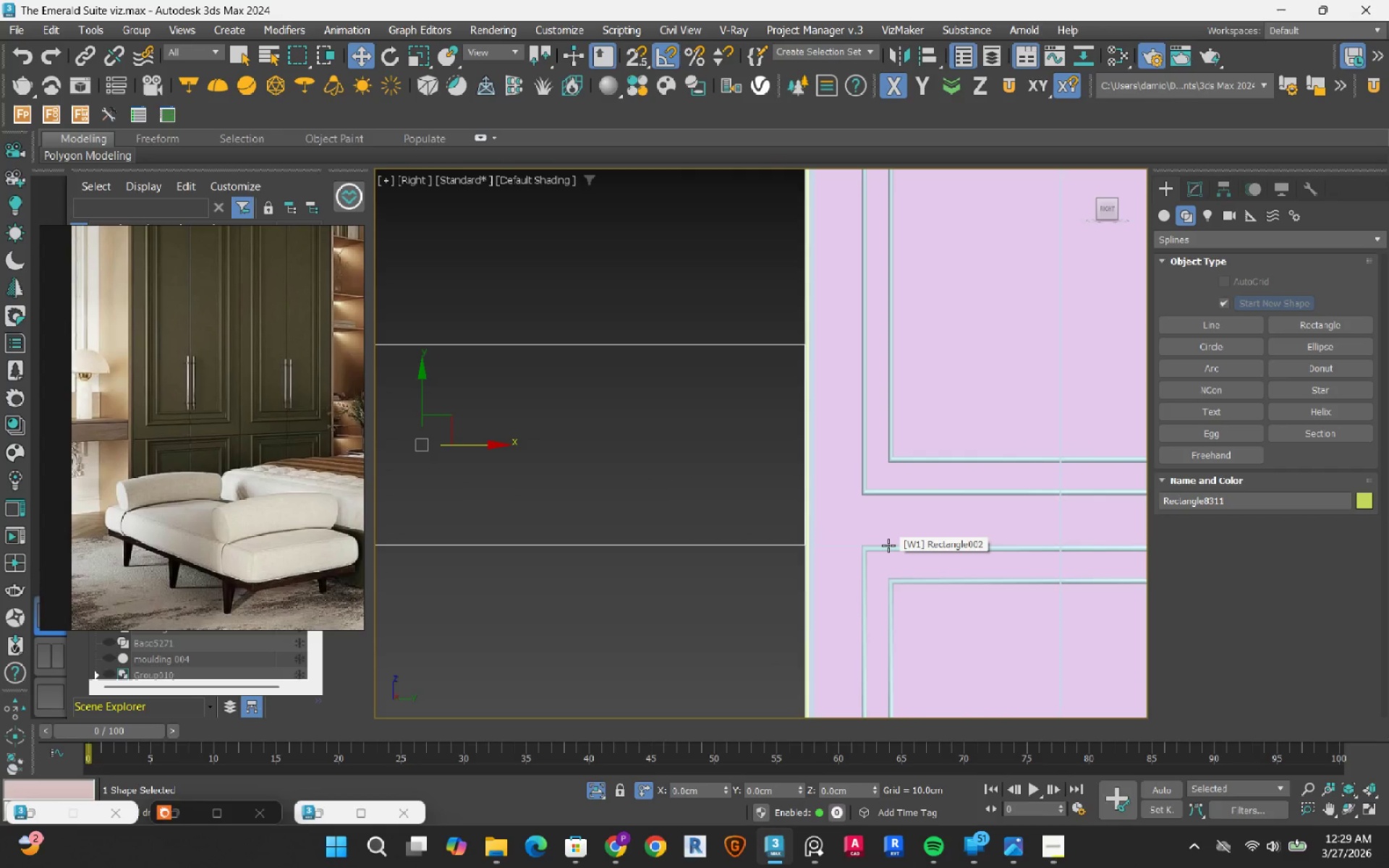 
scroll: coordinate [888, 545], scroll_direction: down, amount: 2.0
 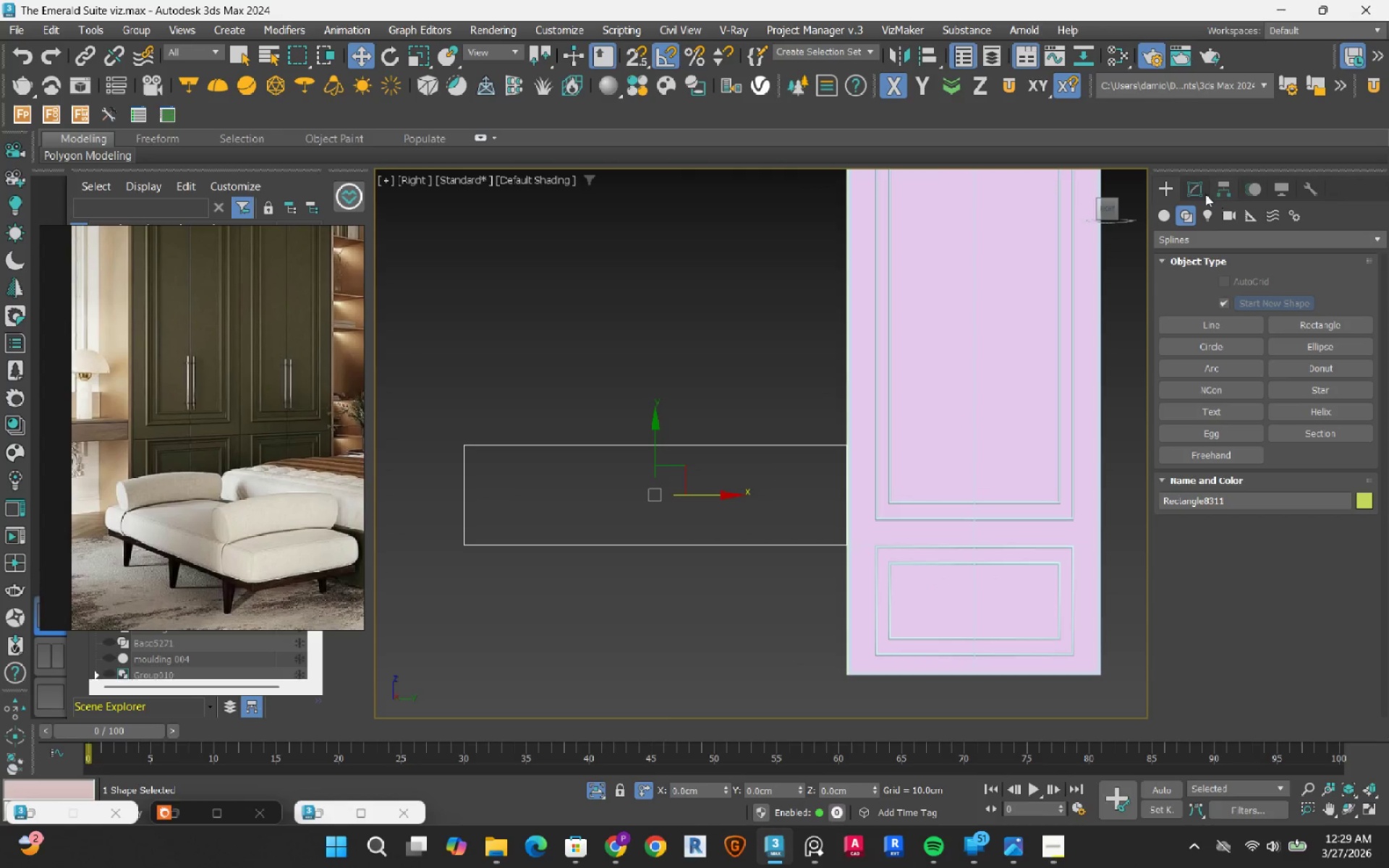 
left_click([1198, 190])
 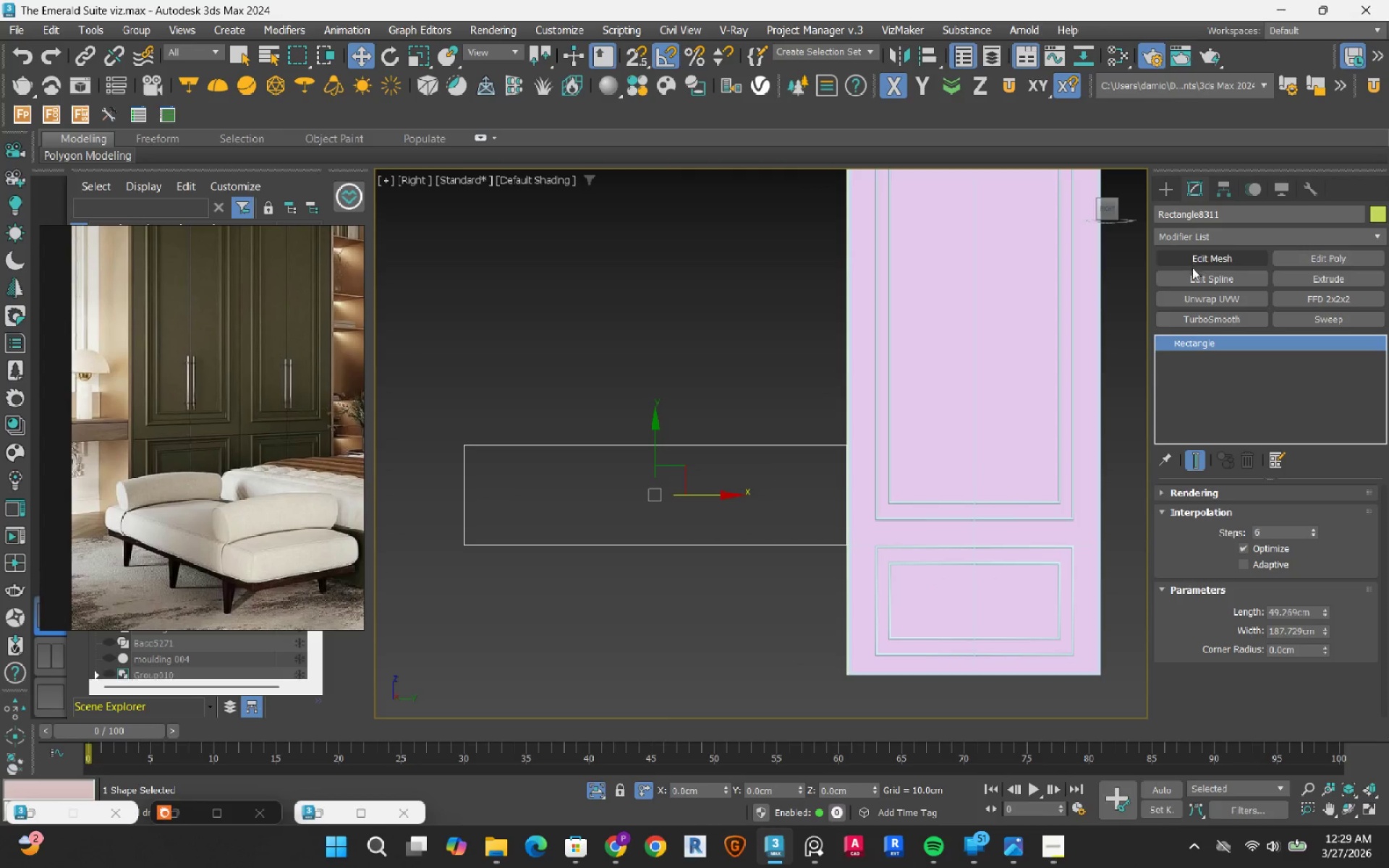 
left_click([1207, 282])
 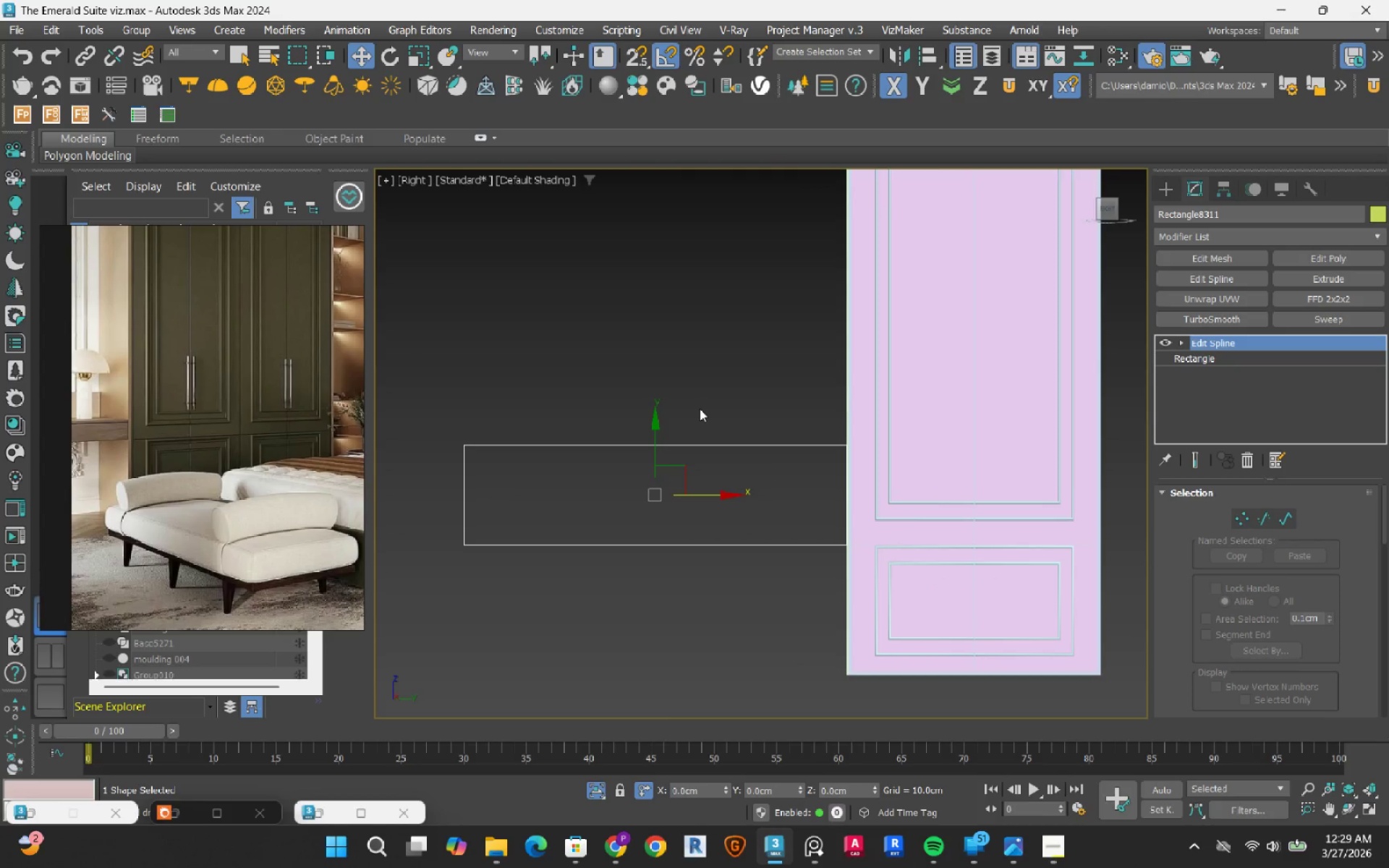 
key(2)
 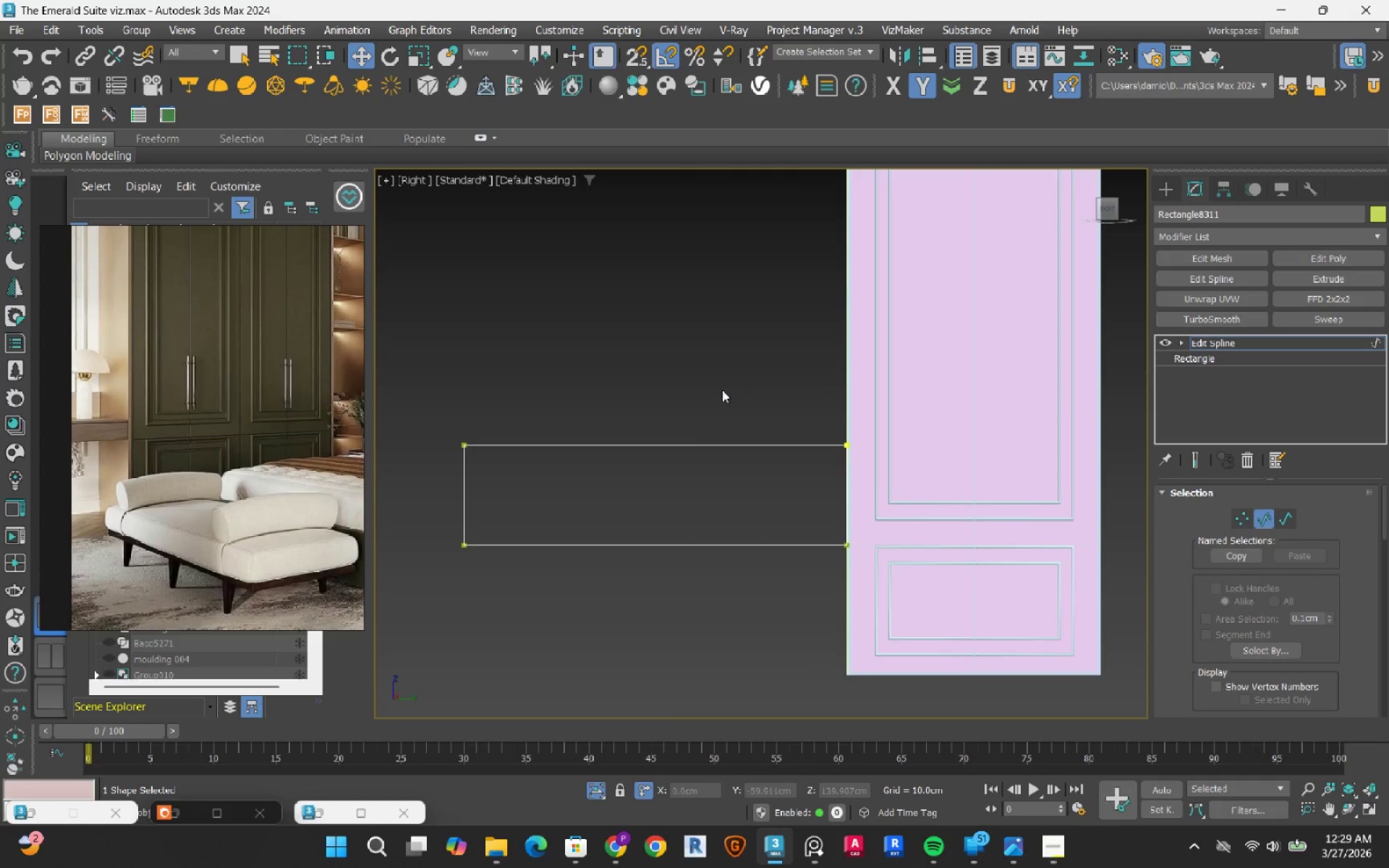 
left_click_drag(start_coordinate=[722, 390], to_coordinate=[638, 496])
 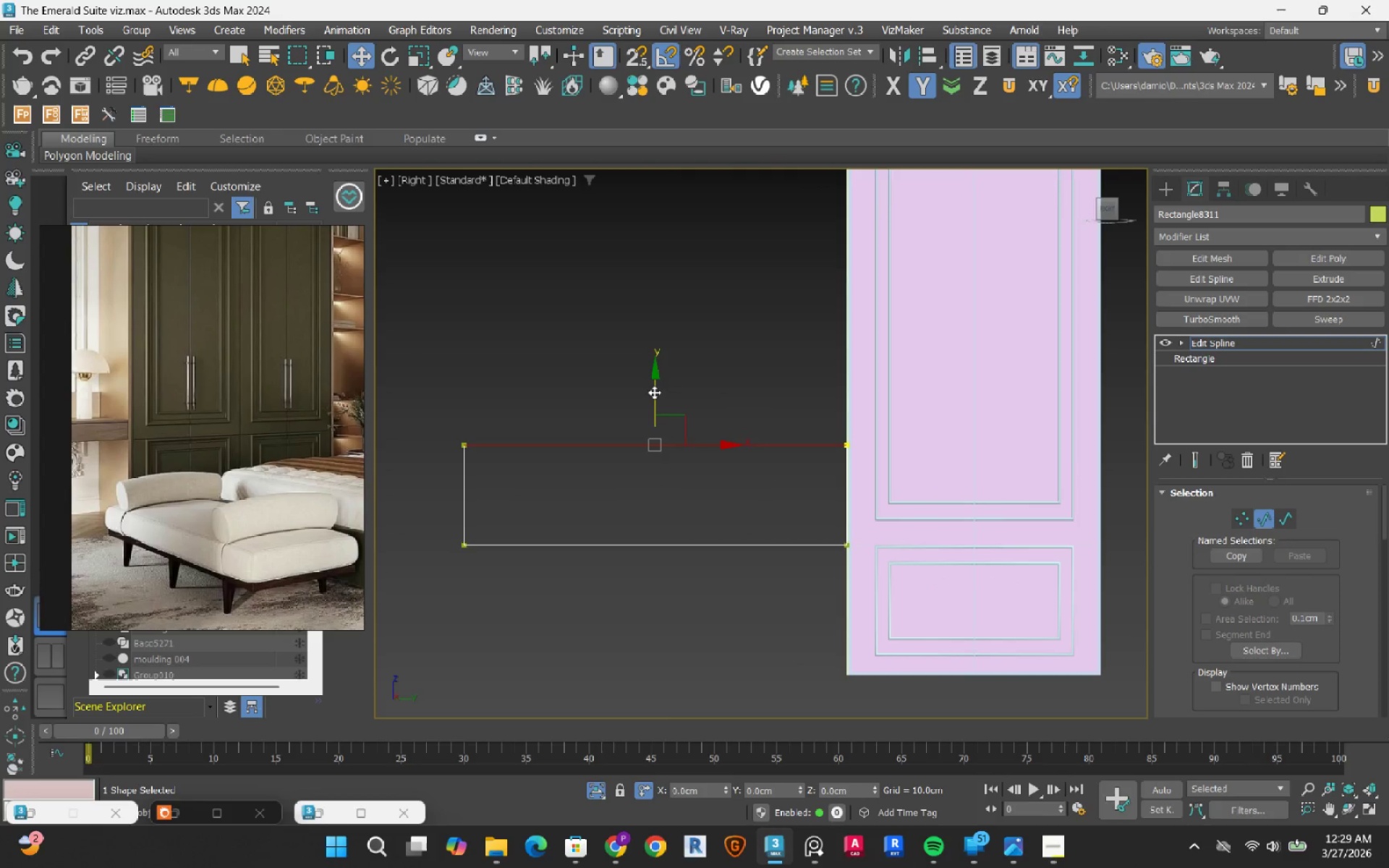 
left_click_drag(start_coordinate=[654, 392], to_coordinate=[655, 457])
 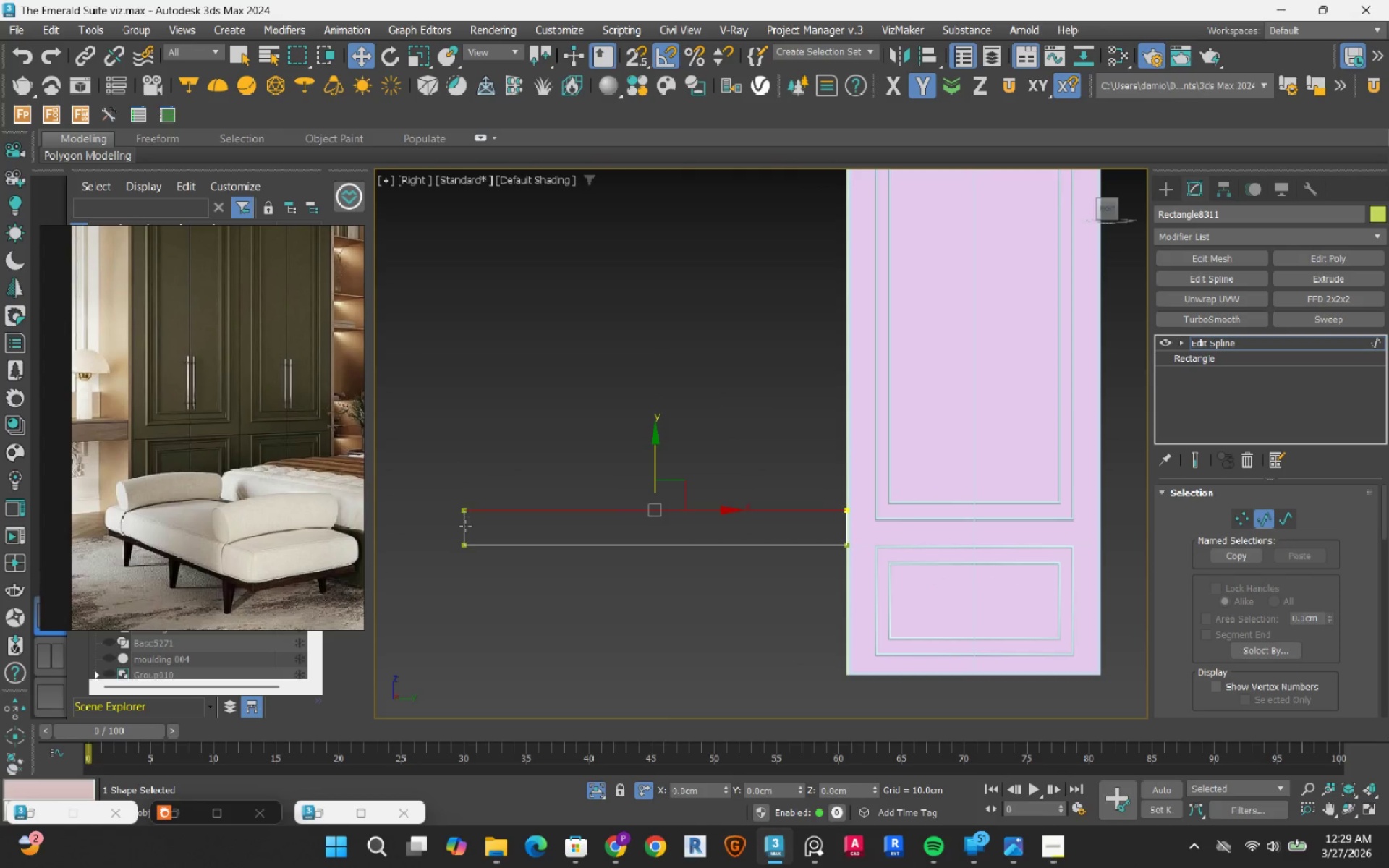 
left_click([465, 526])
 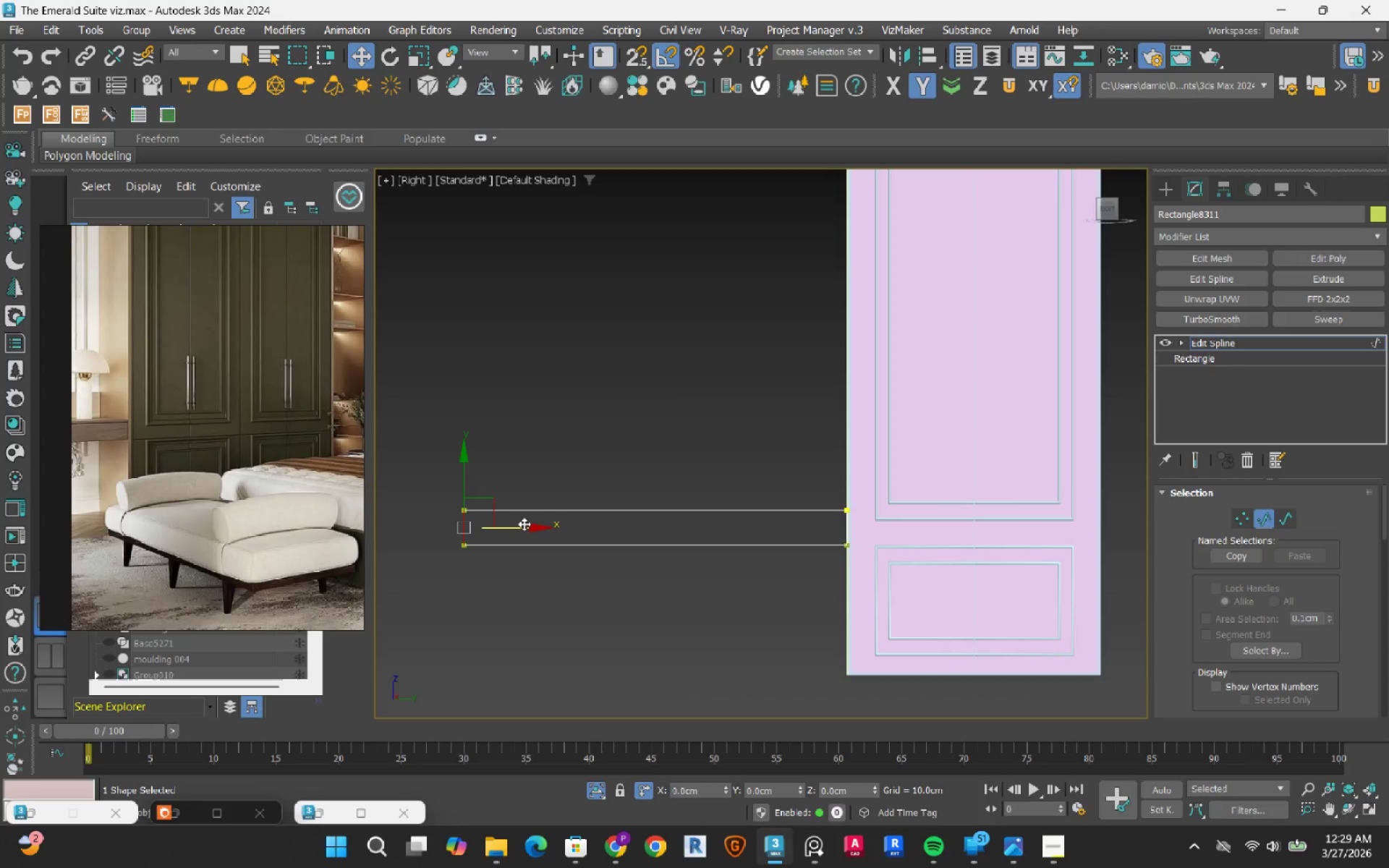 
left_click_drag(start_coordinate=[523, 524], to_coordinate=[671, 537])
 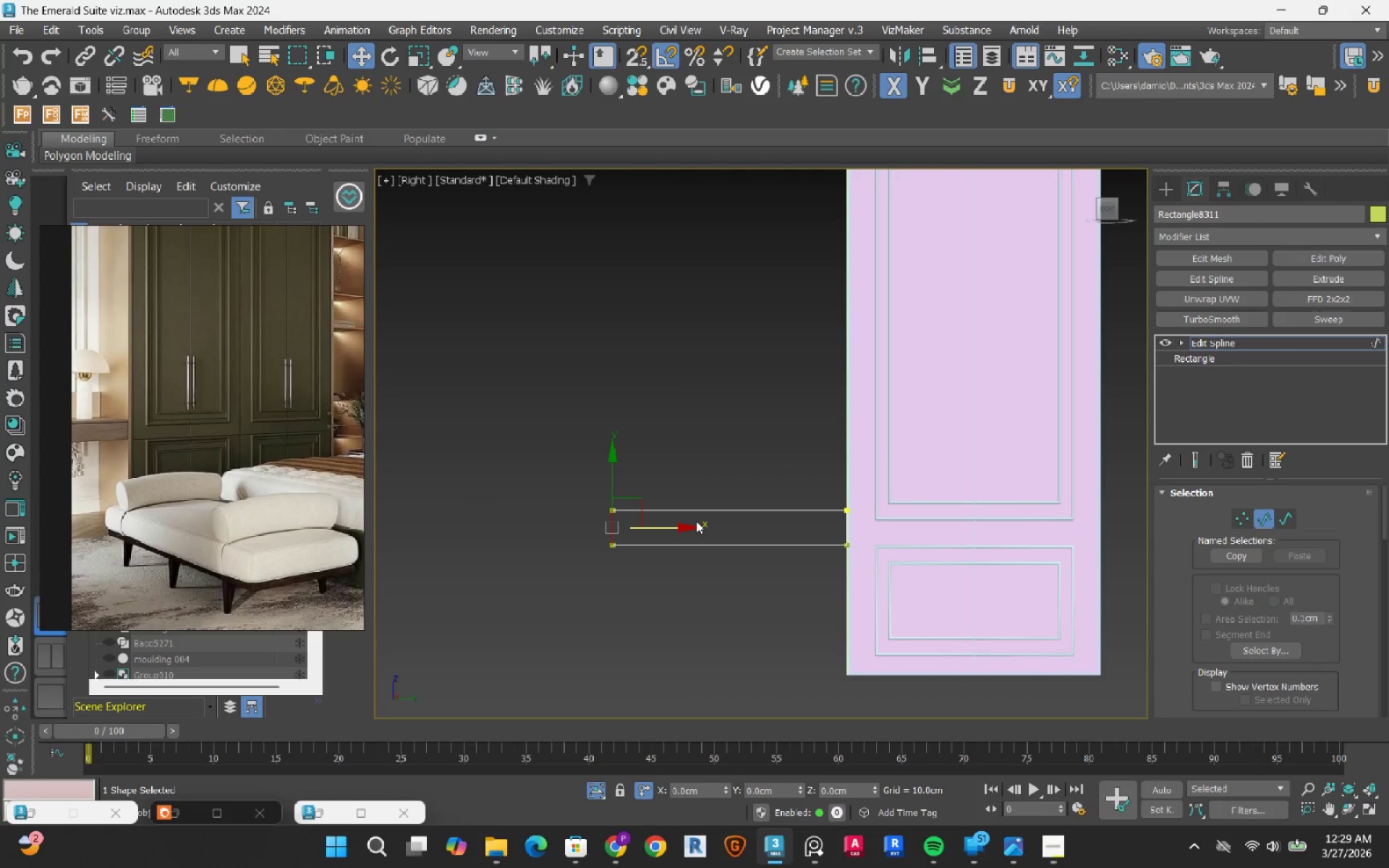 
wait(6.49)
 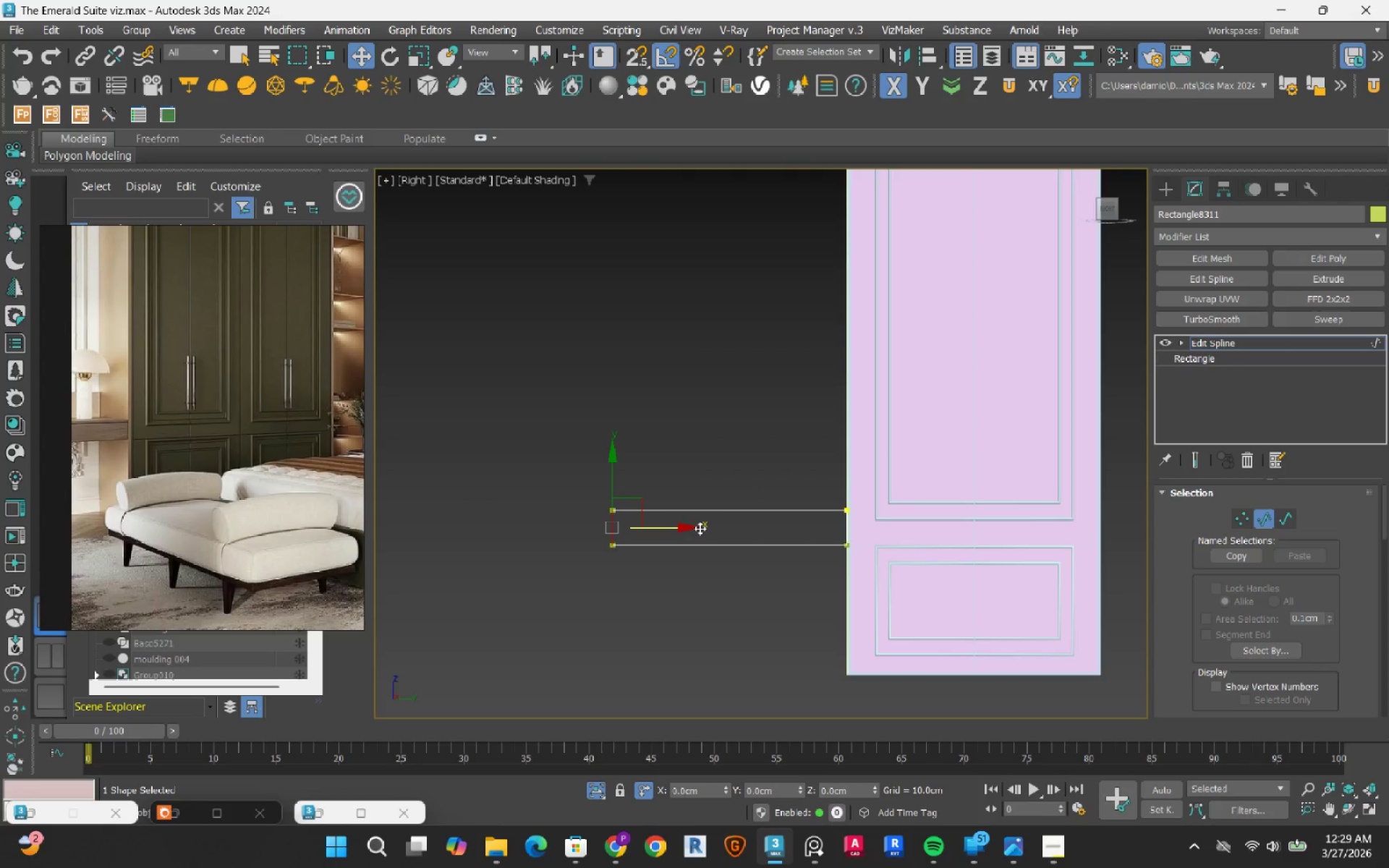 
scroll: coordinate [704, 504], scroll_direction: up, amount: 1.0
 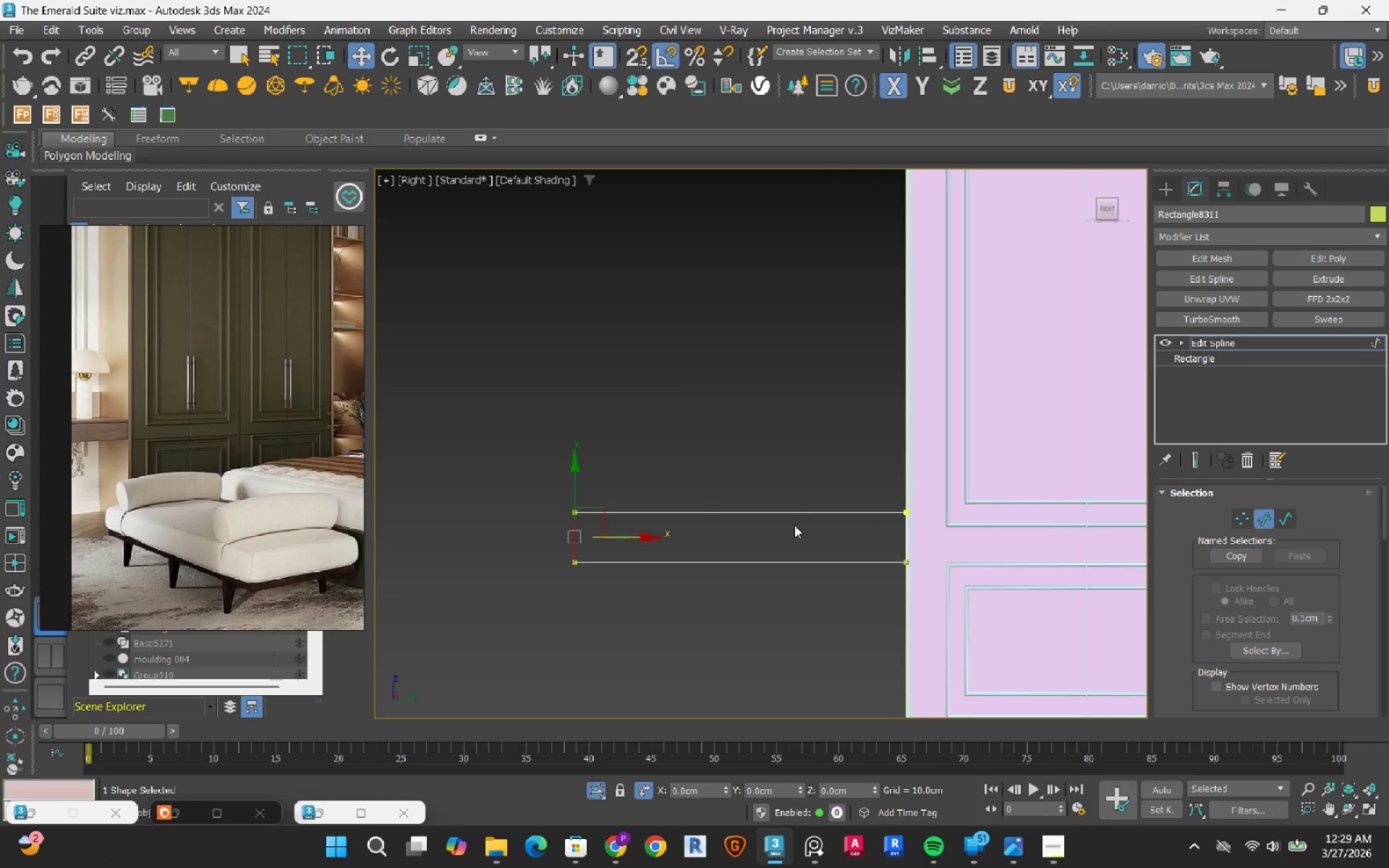 
left_click_drag(start_coordinate=[787, 494], to_coordinate=[752, 520])
 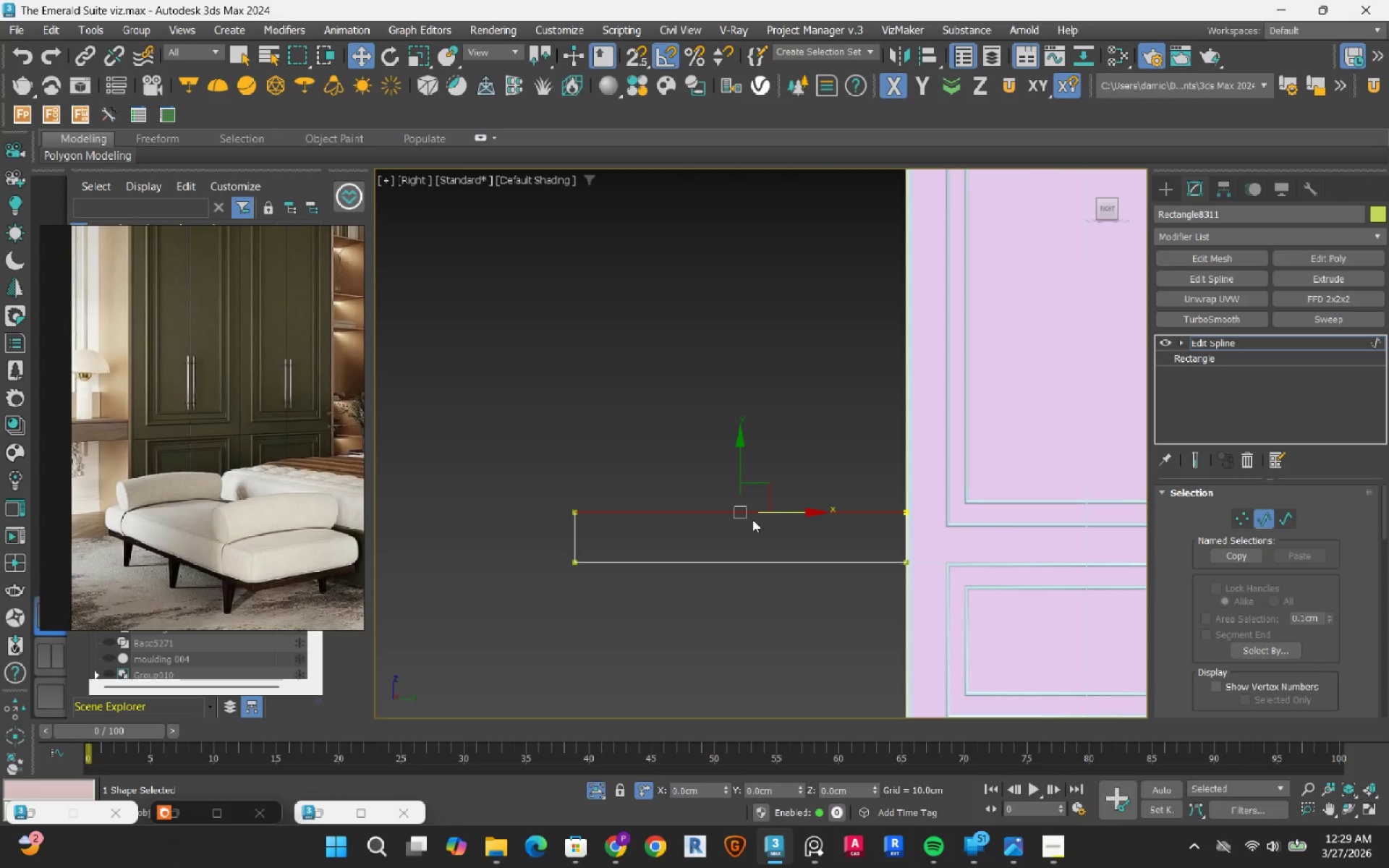 
scroll: coordinate [752, 519], scroll_direction: up, amount: 2.0
 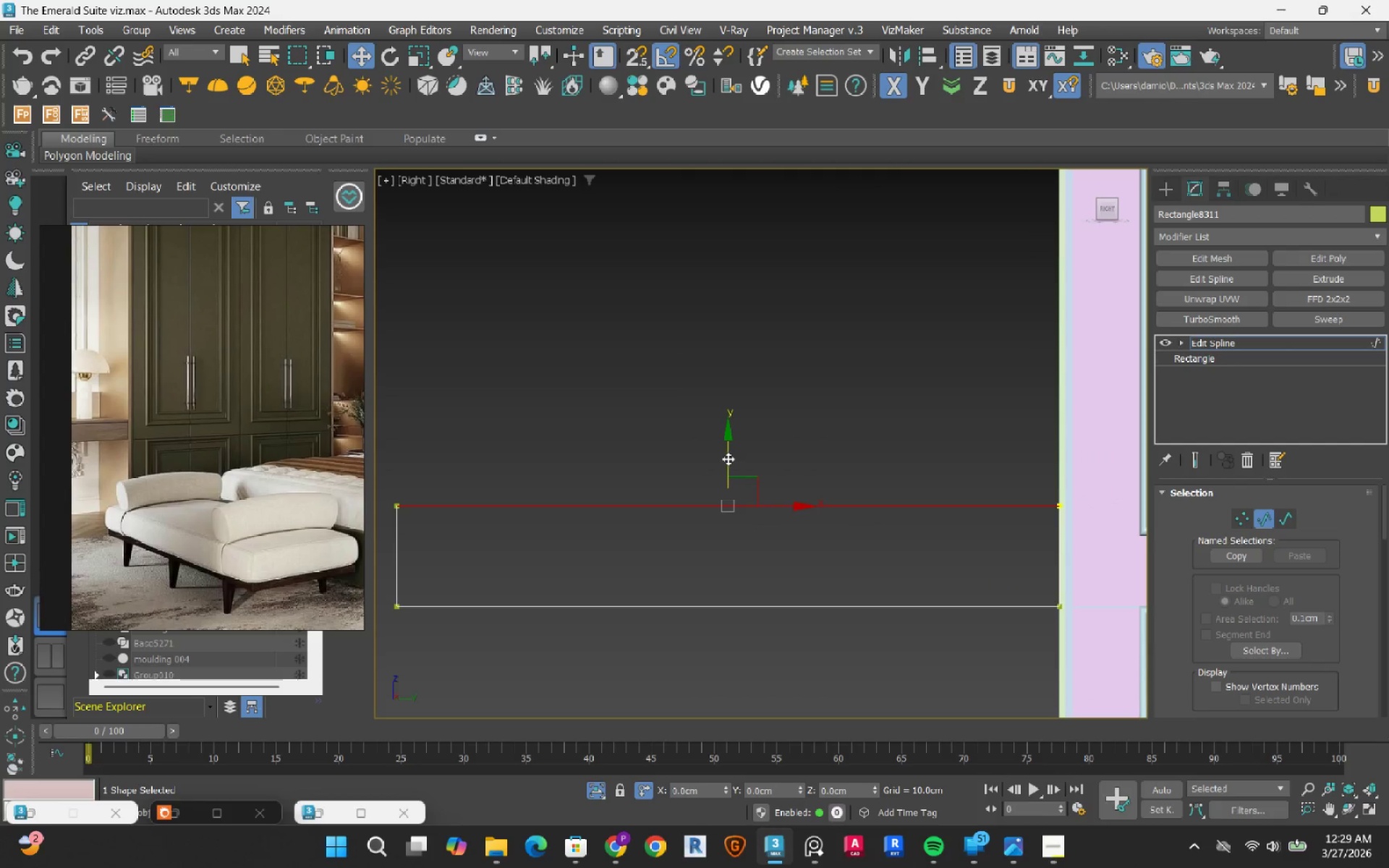 
left_click_drag(start_coordinate=[728, 459], to_coordinate=[726, 477])
 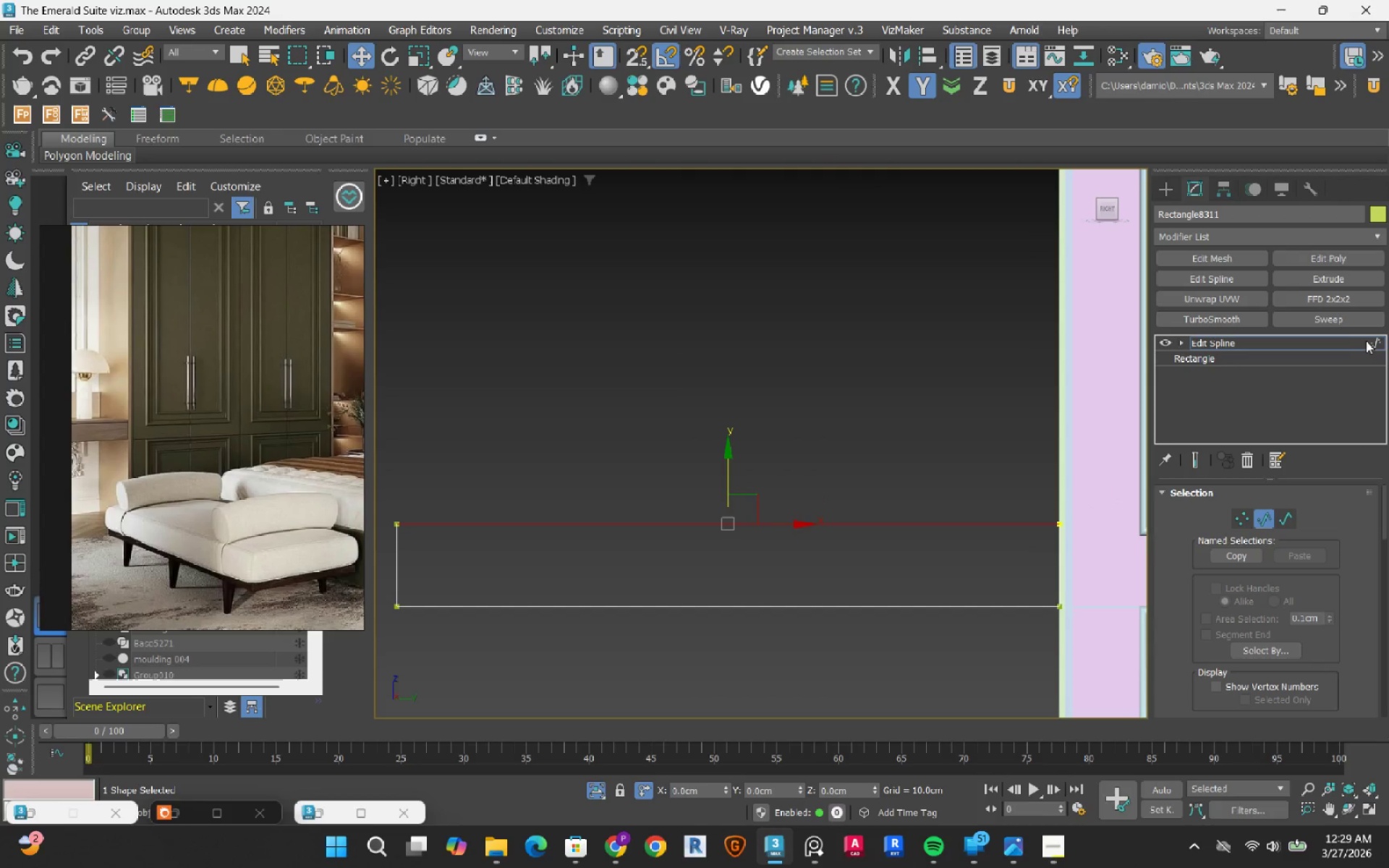 
left_click([1378, 342])
 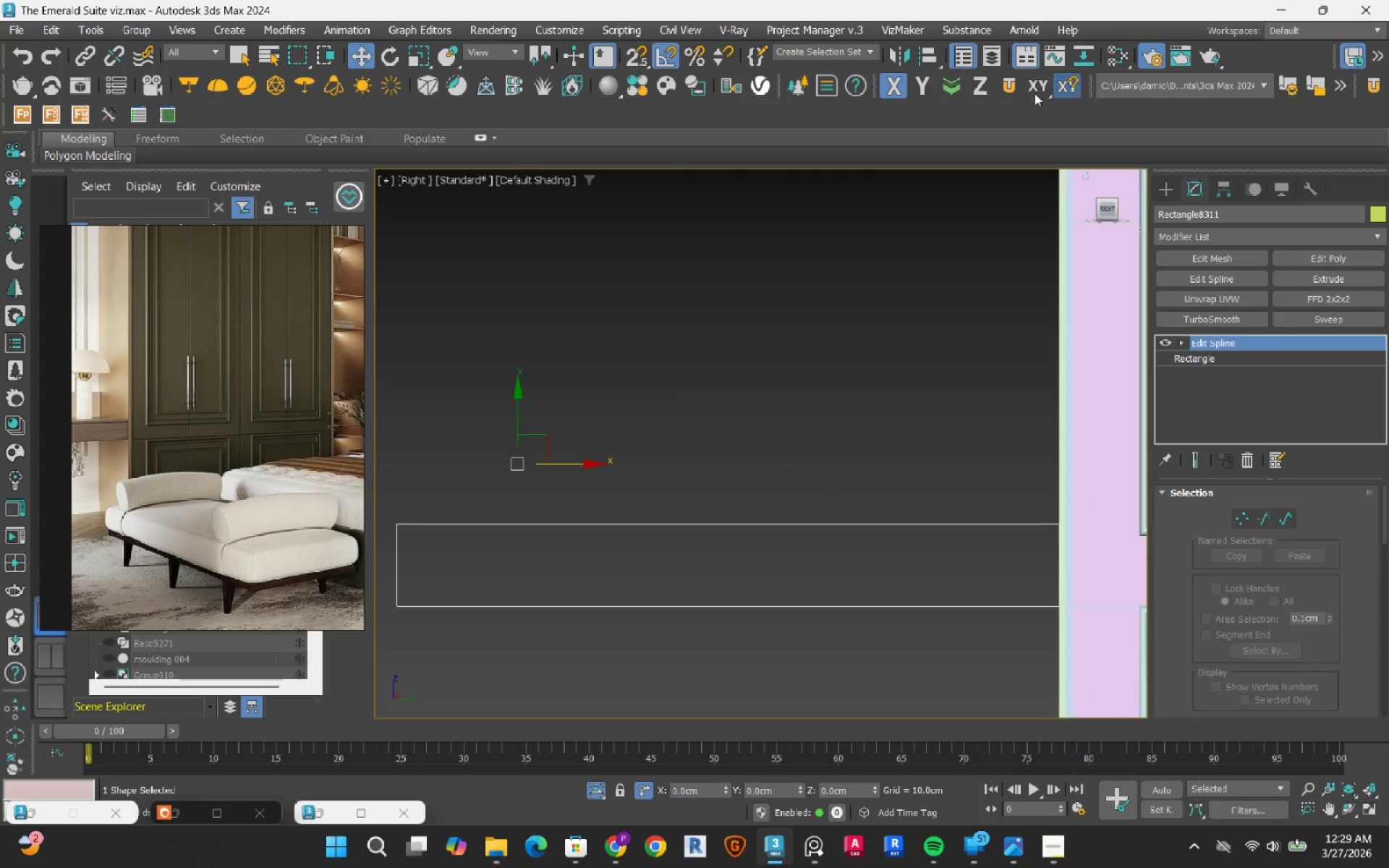 
wait(5.74)
 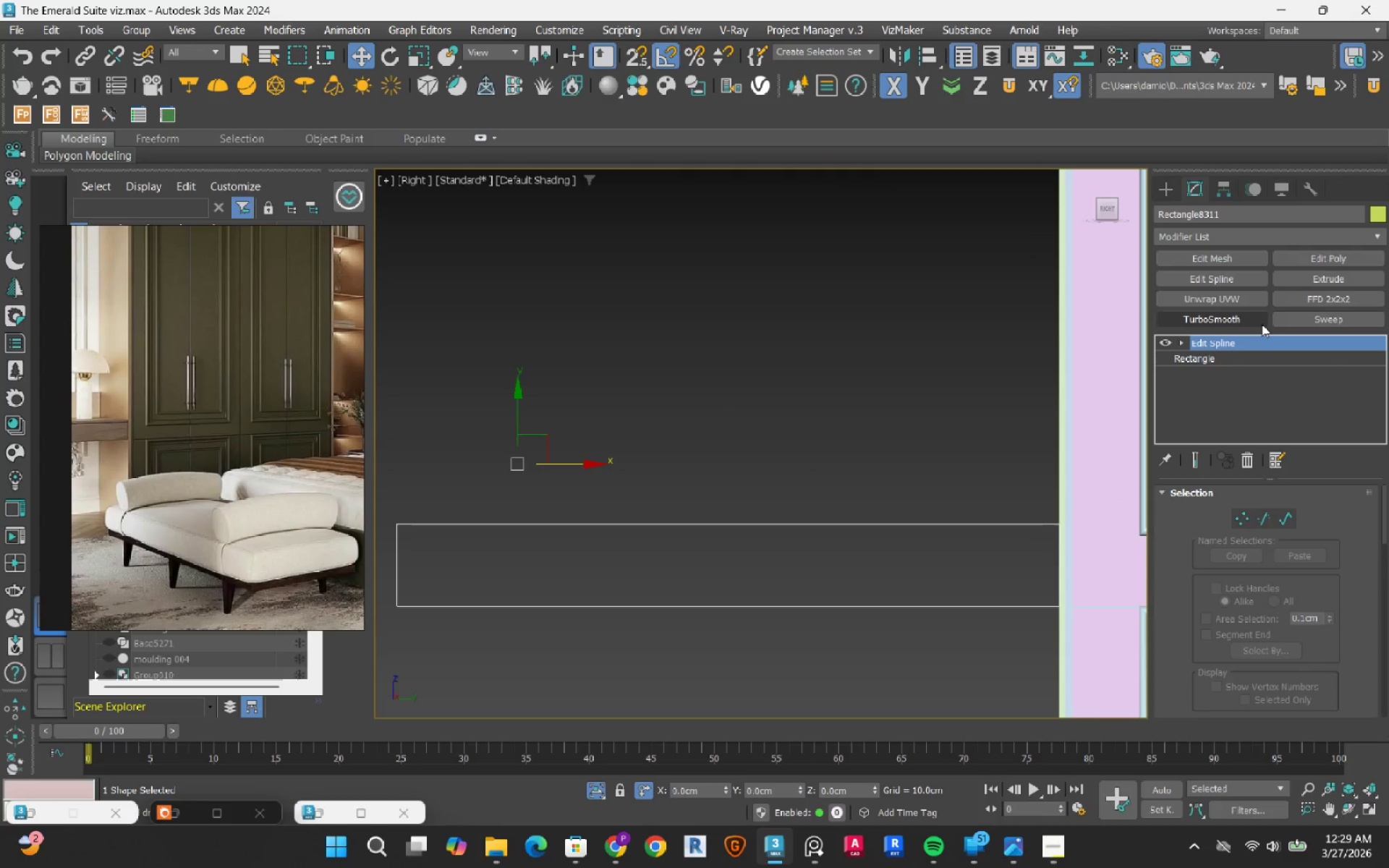 
left_click([1223, 195])
 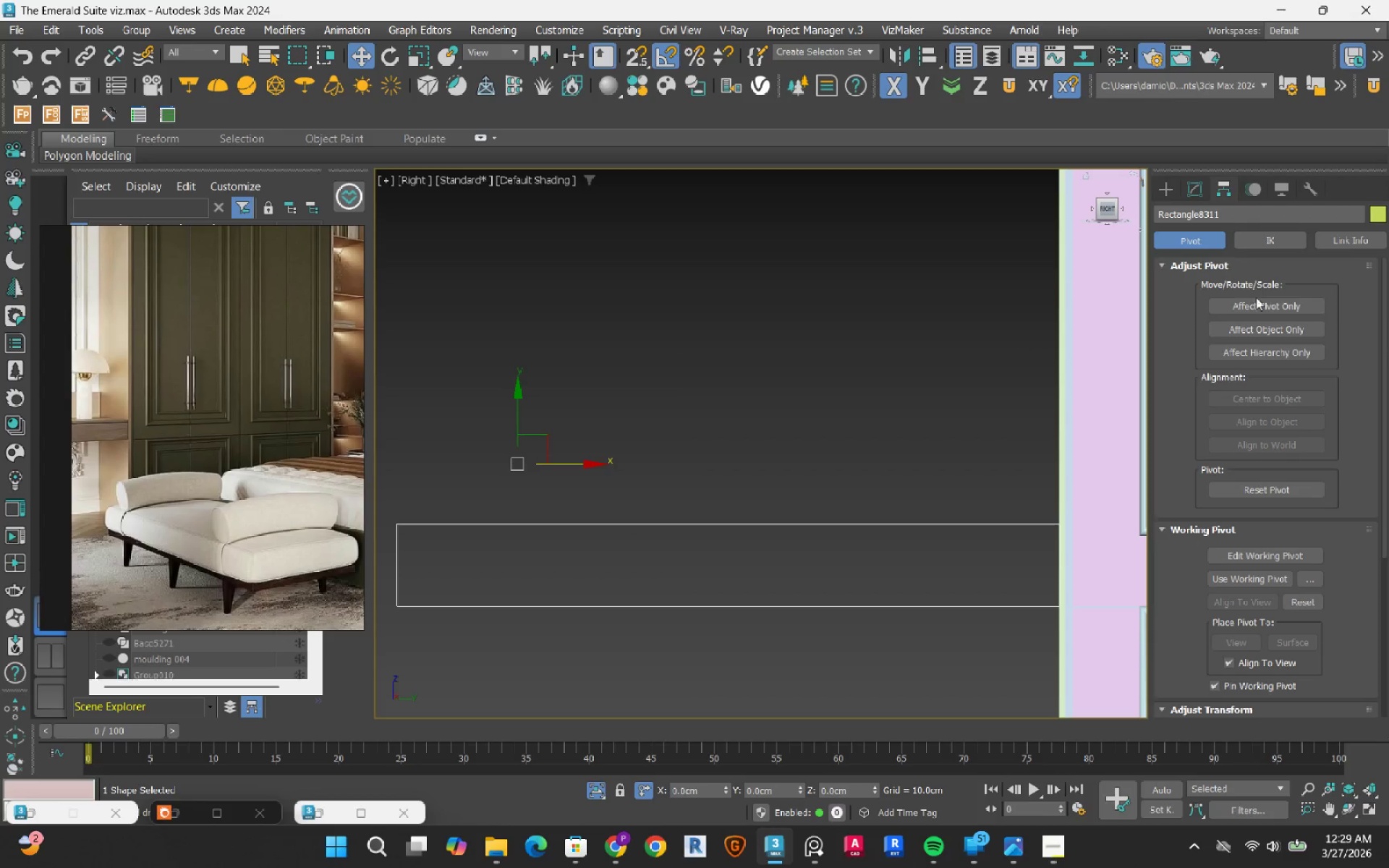 
left_click([1256, 299])
 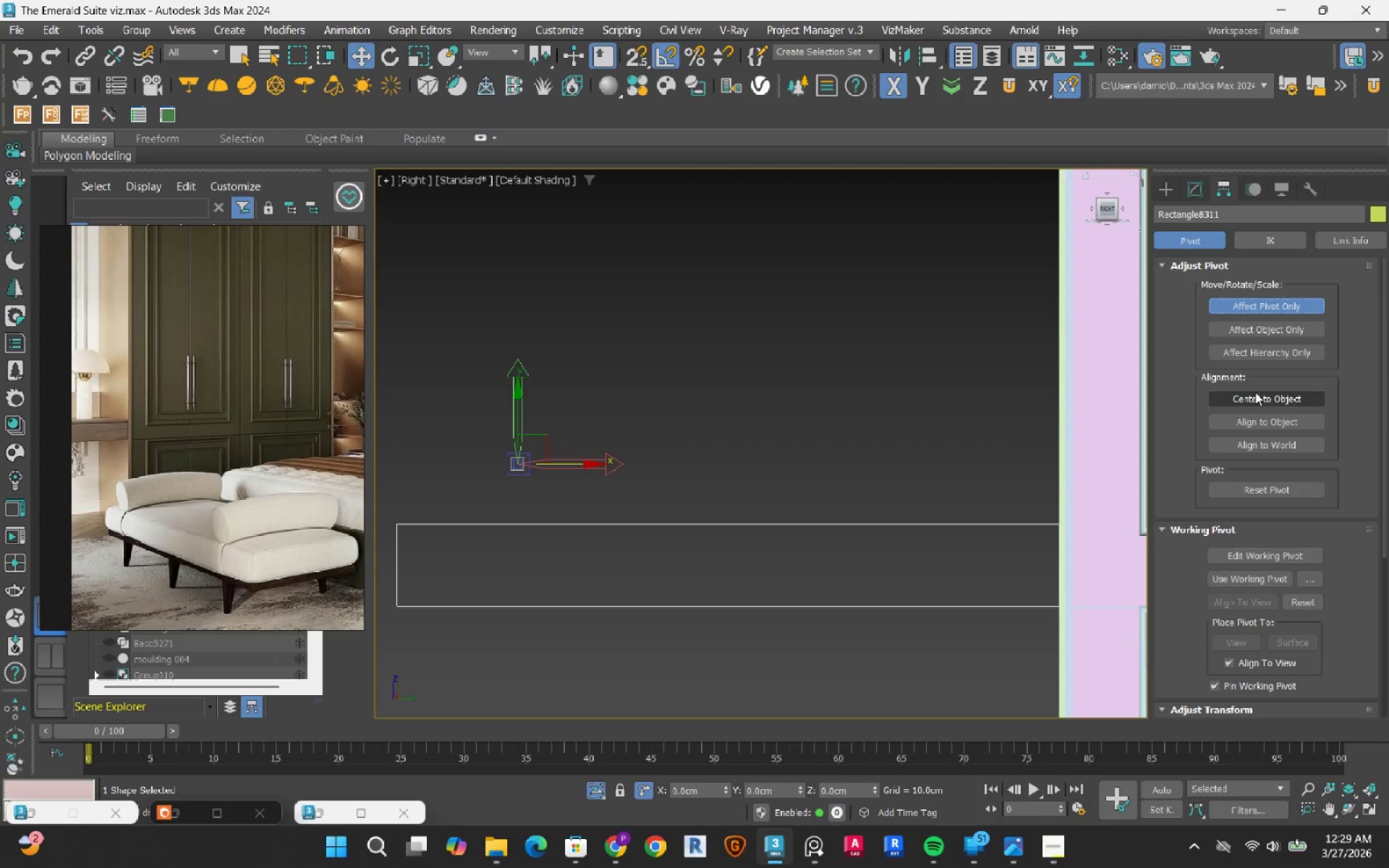 
left_click([1255, 396])
 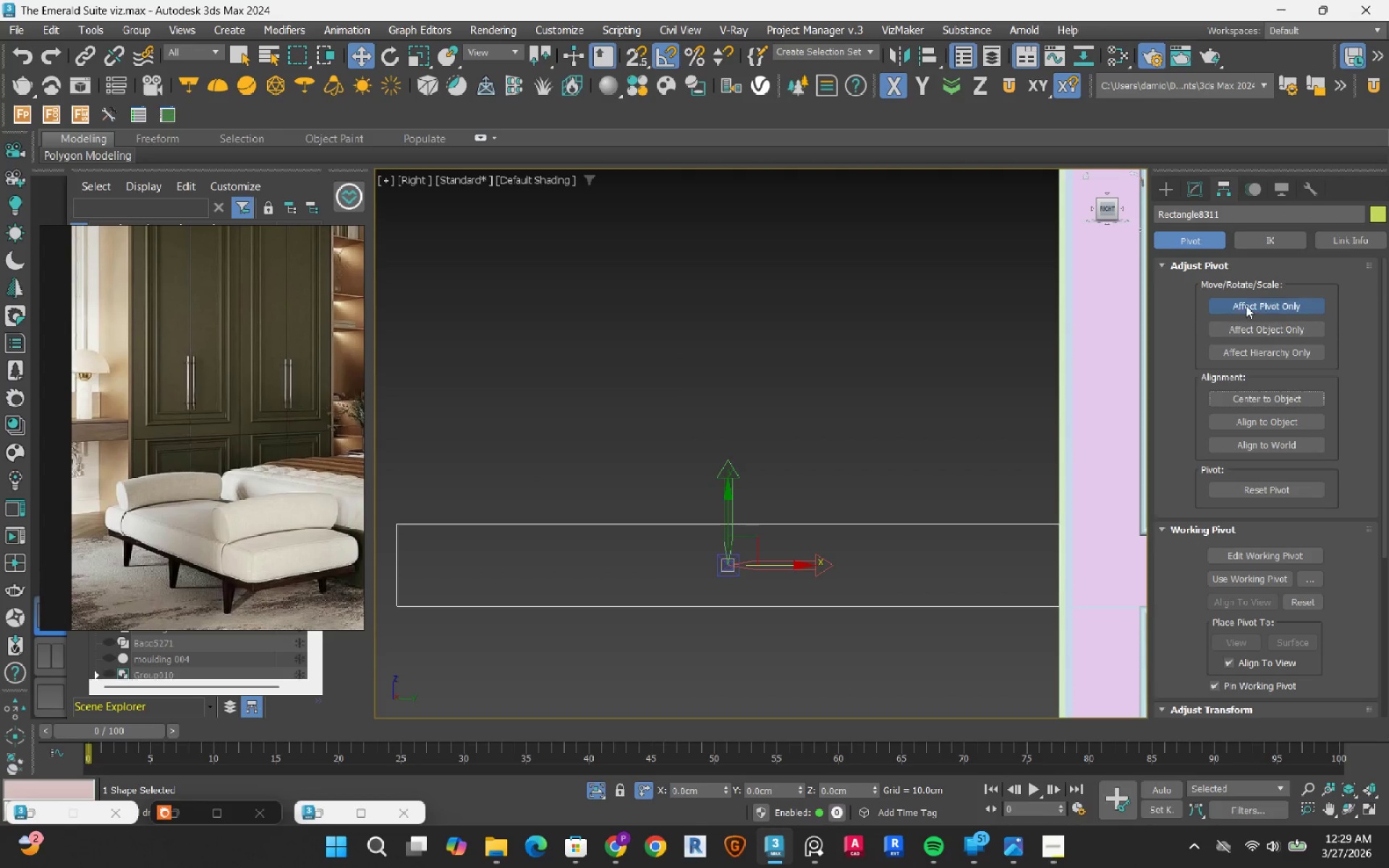 
left_click([1246, 305])
 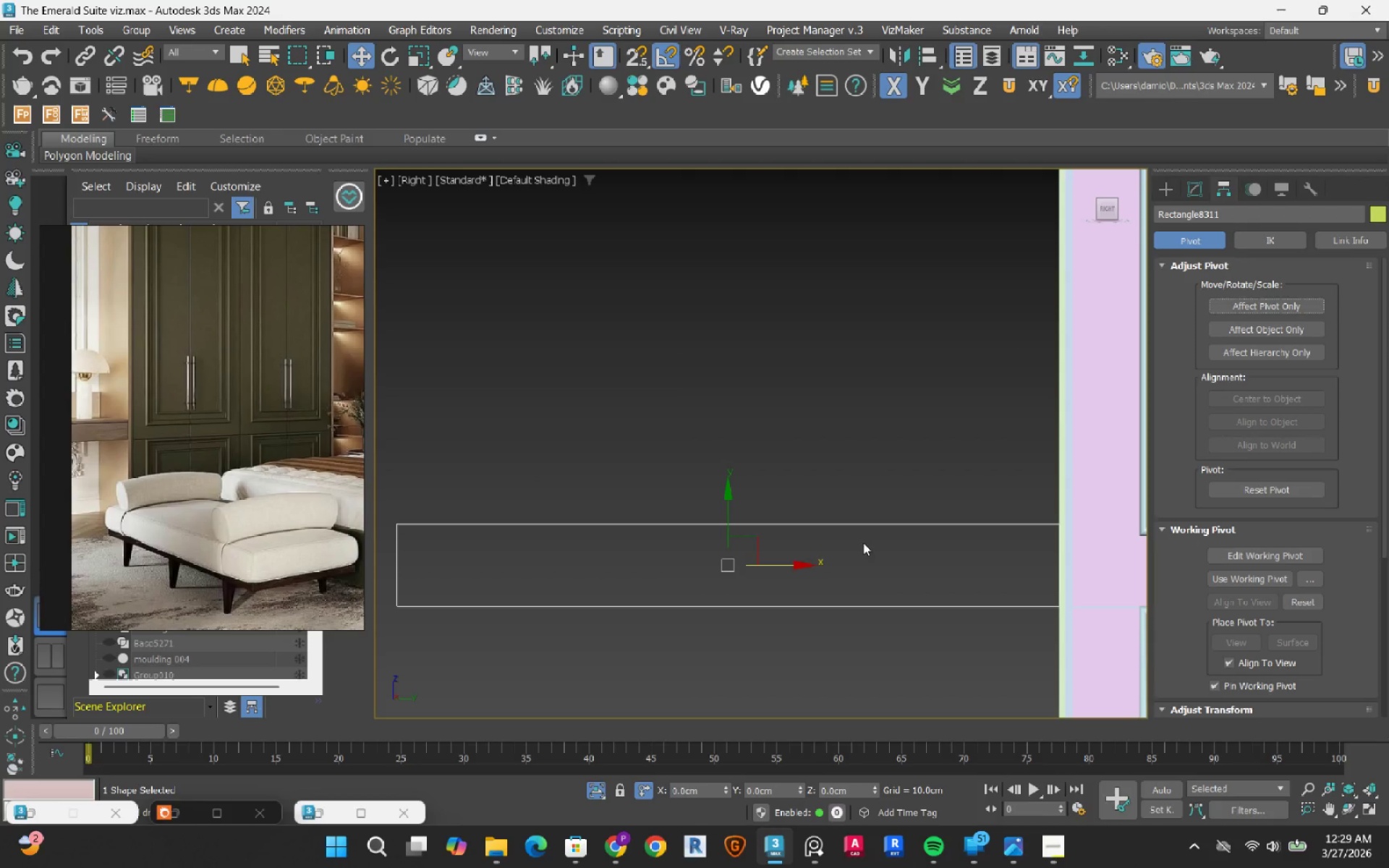 
scroll: coordinate [825, 542], scroll_direction: down, amount: 2.0
 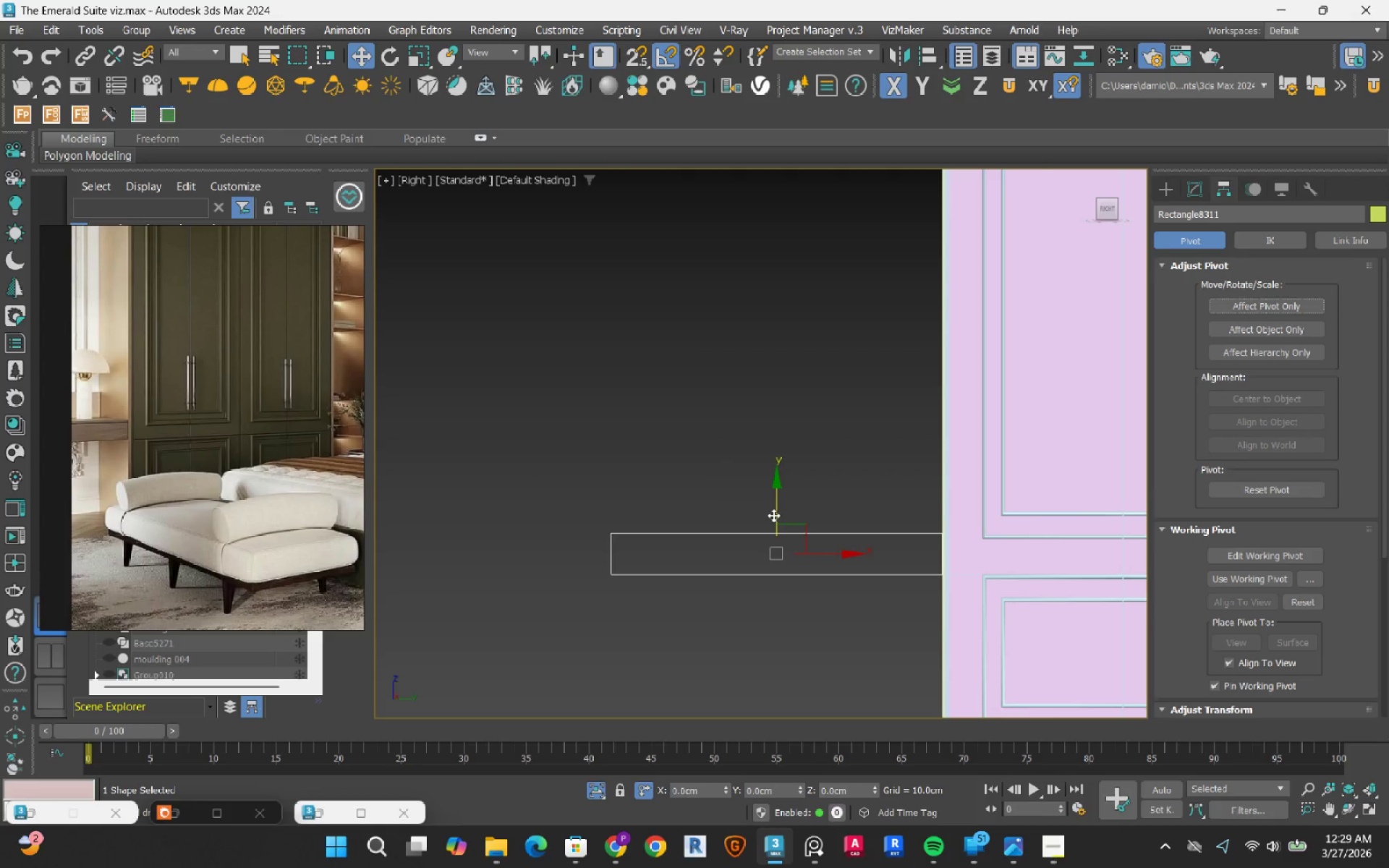 
hold_key(key=ShiftLeft, duration=1.38)
left_click_drag(start_coordinate=[773, 515], to_coordinate=[789, 464])
 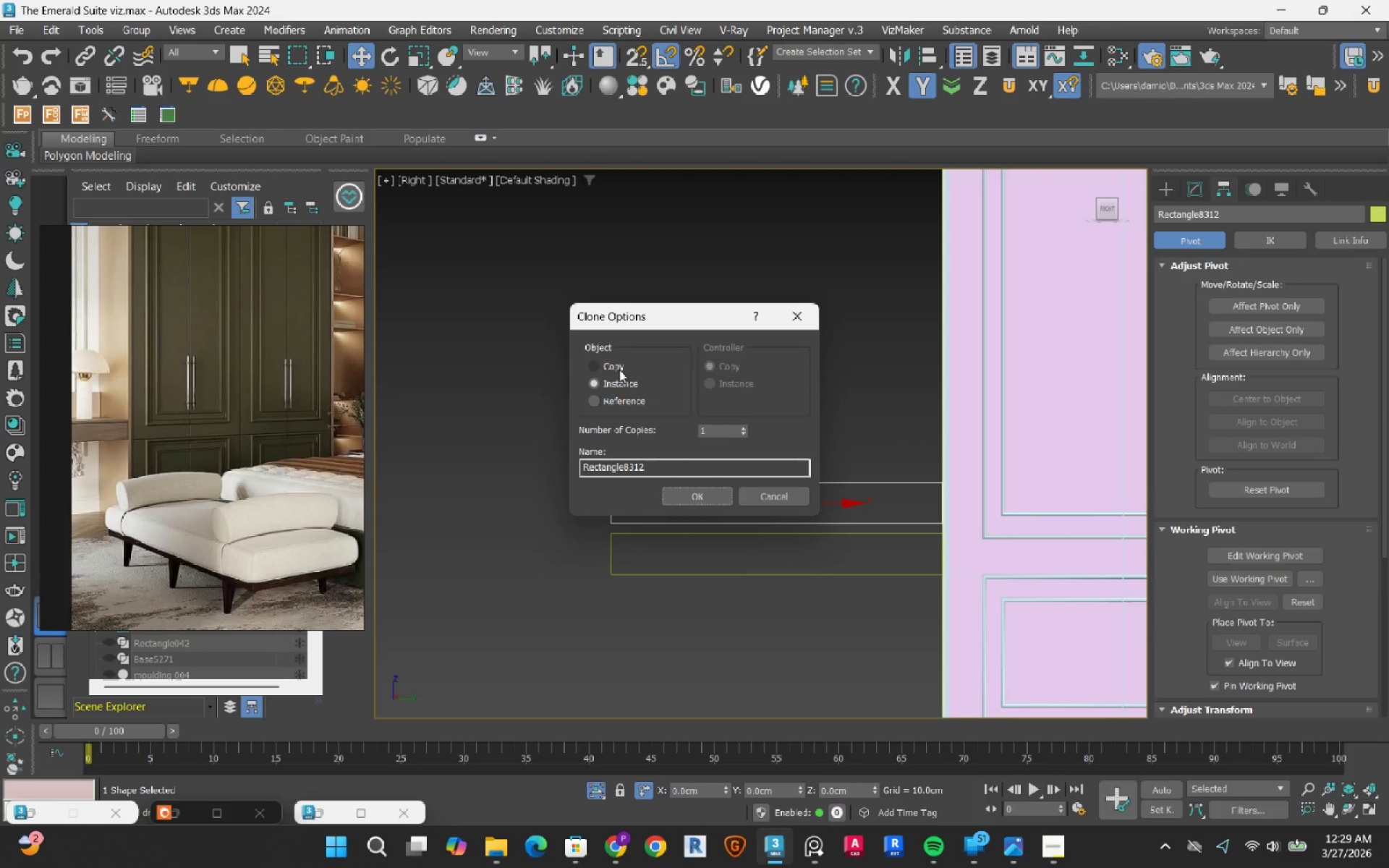 
left_click([610, 362])
 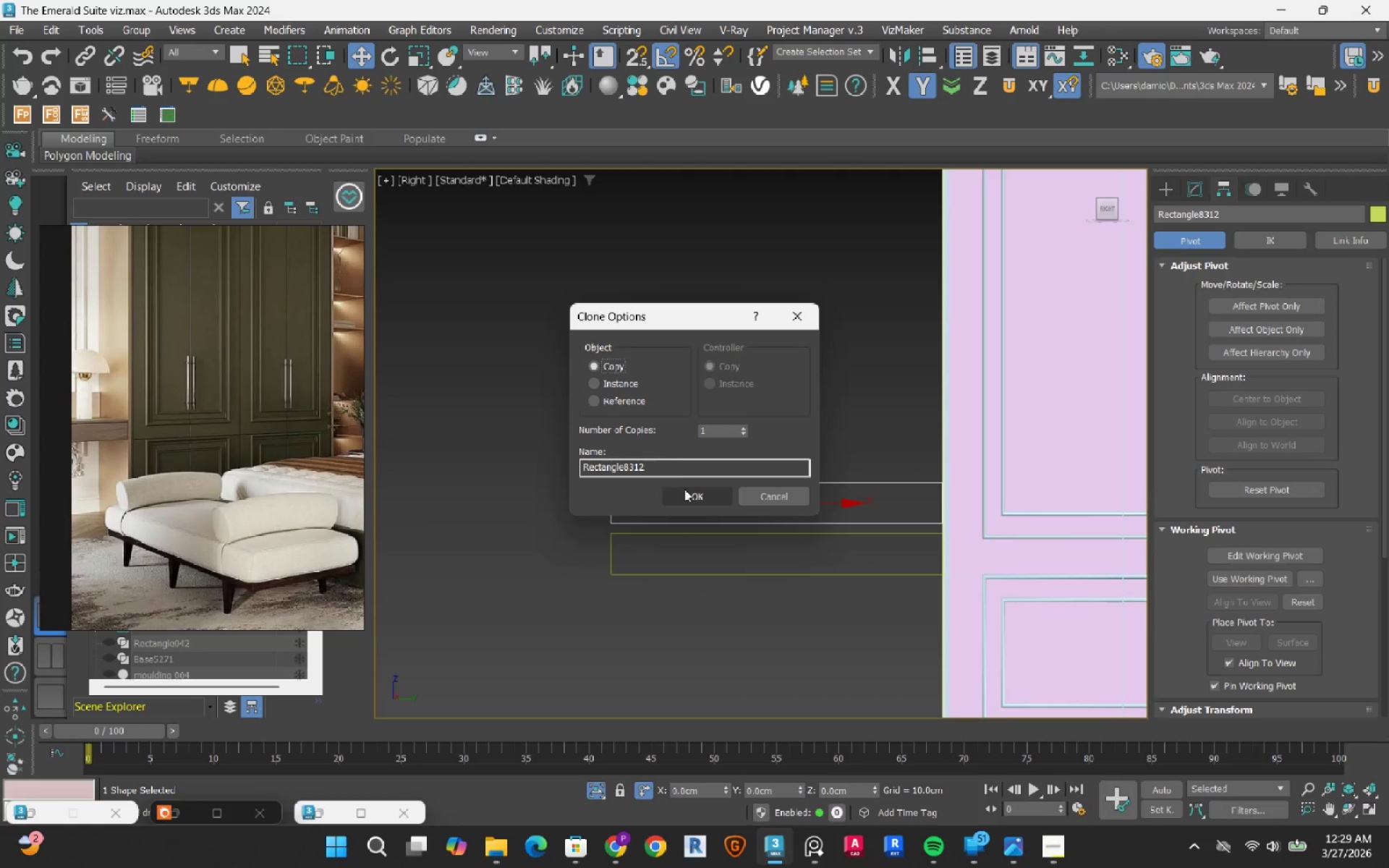 
left_click([685, 491])
 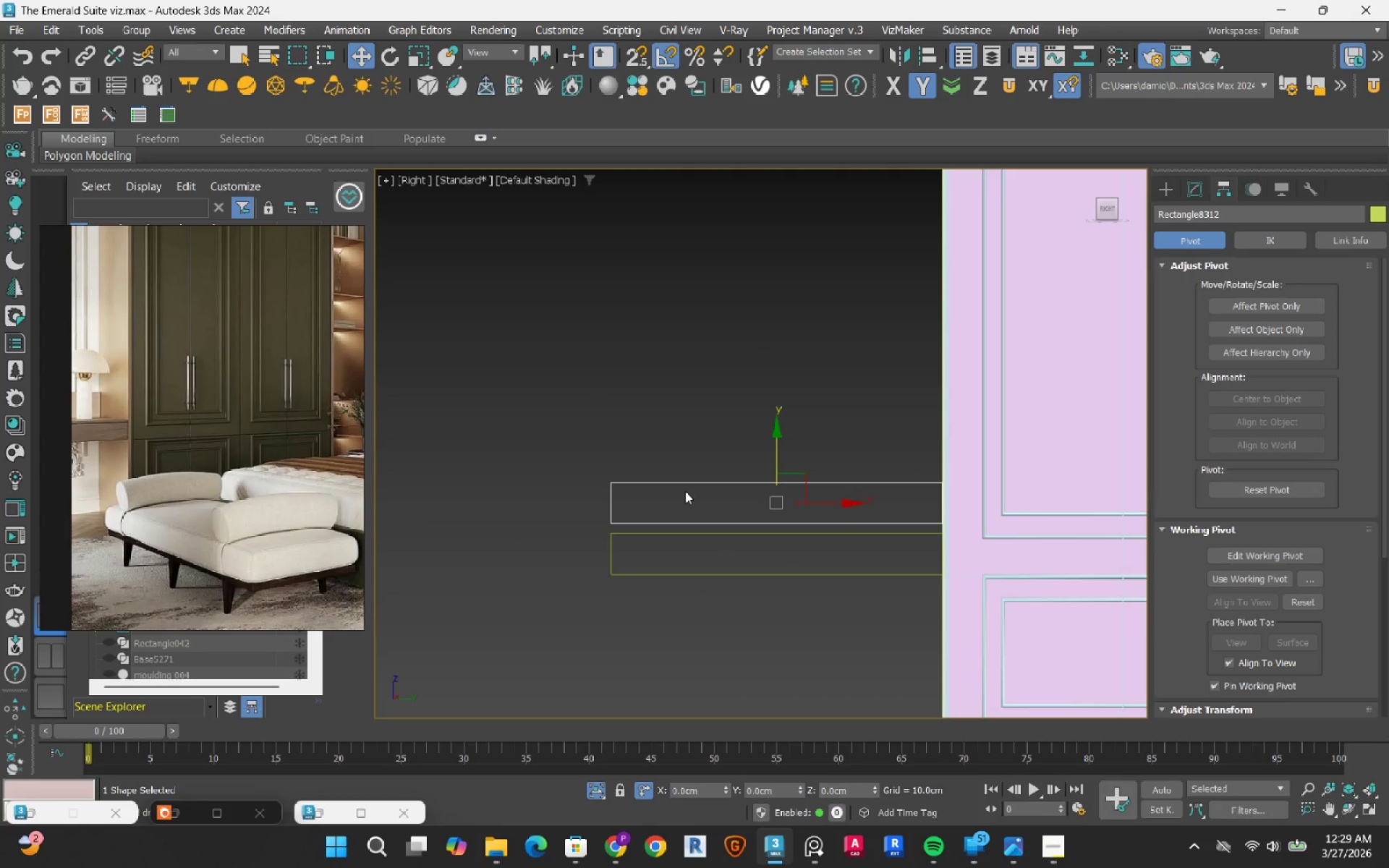 
key(Control+Z)
 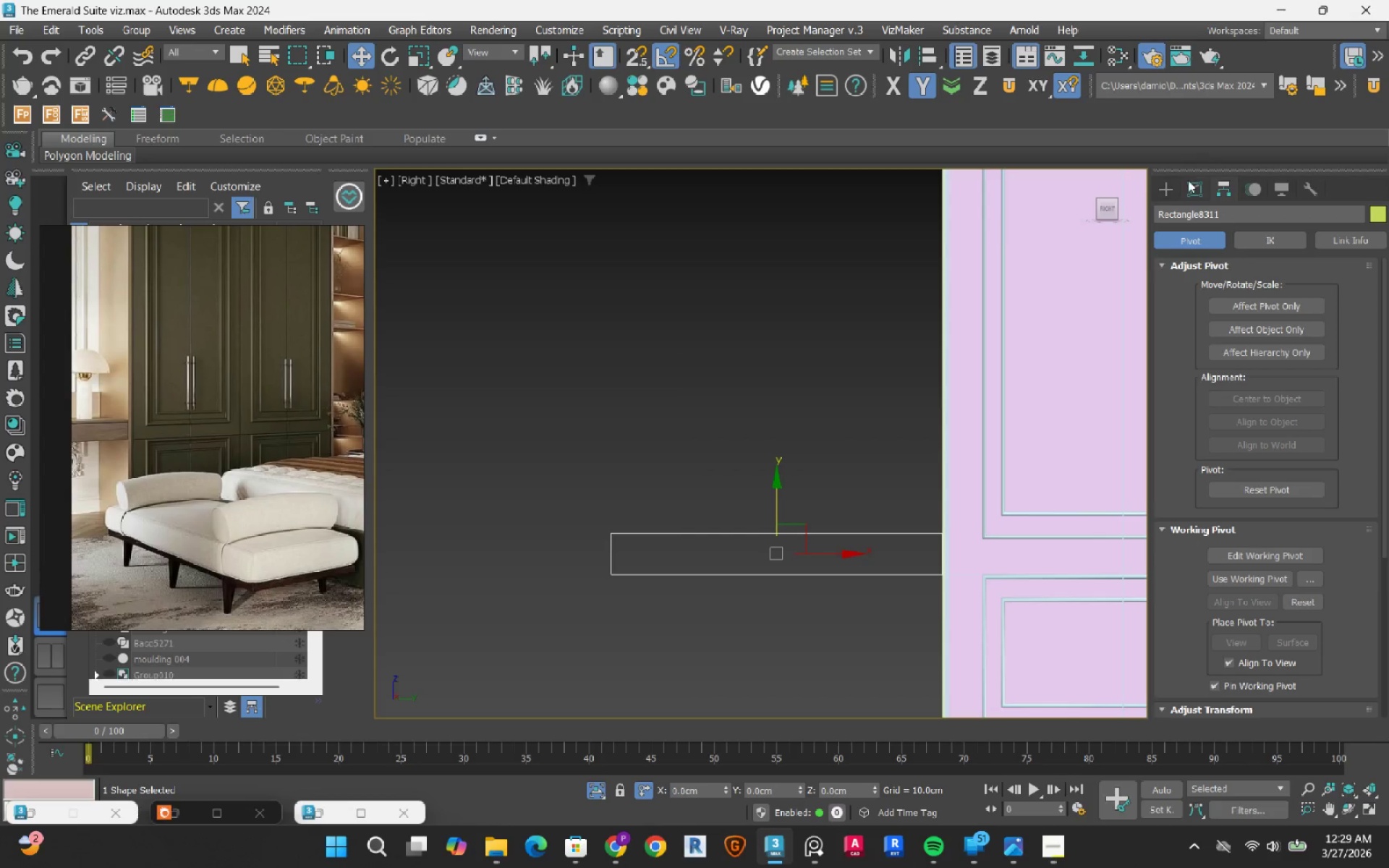 
left_click([1190, 198])
 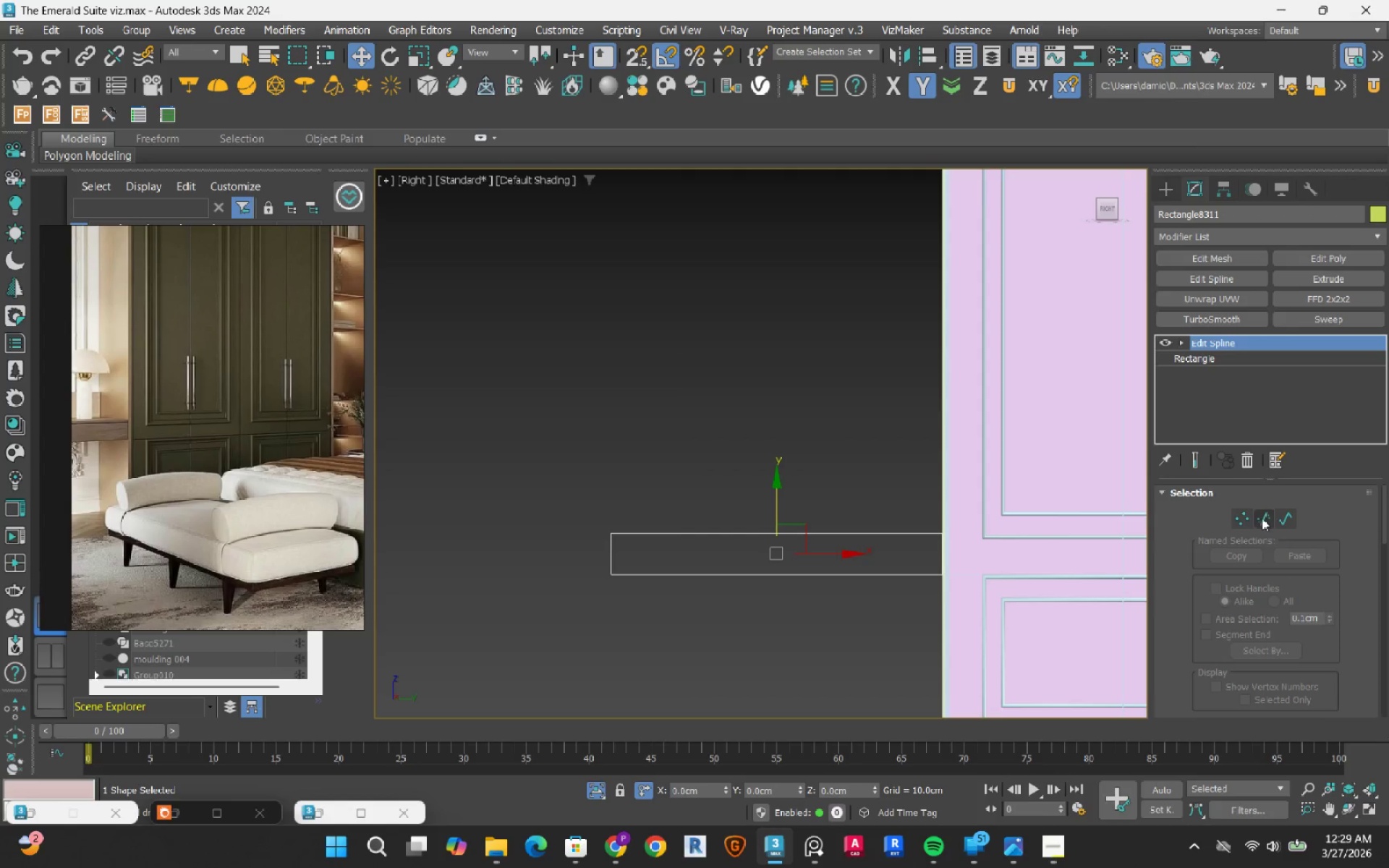 
left_click_drag(start_coordinate=[1281, 516], to_coordinate=[1273, 516])
 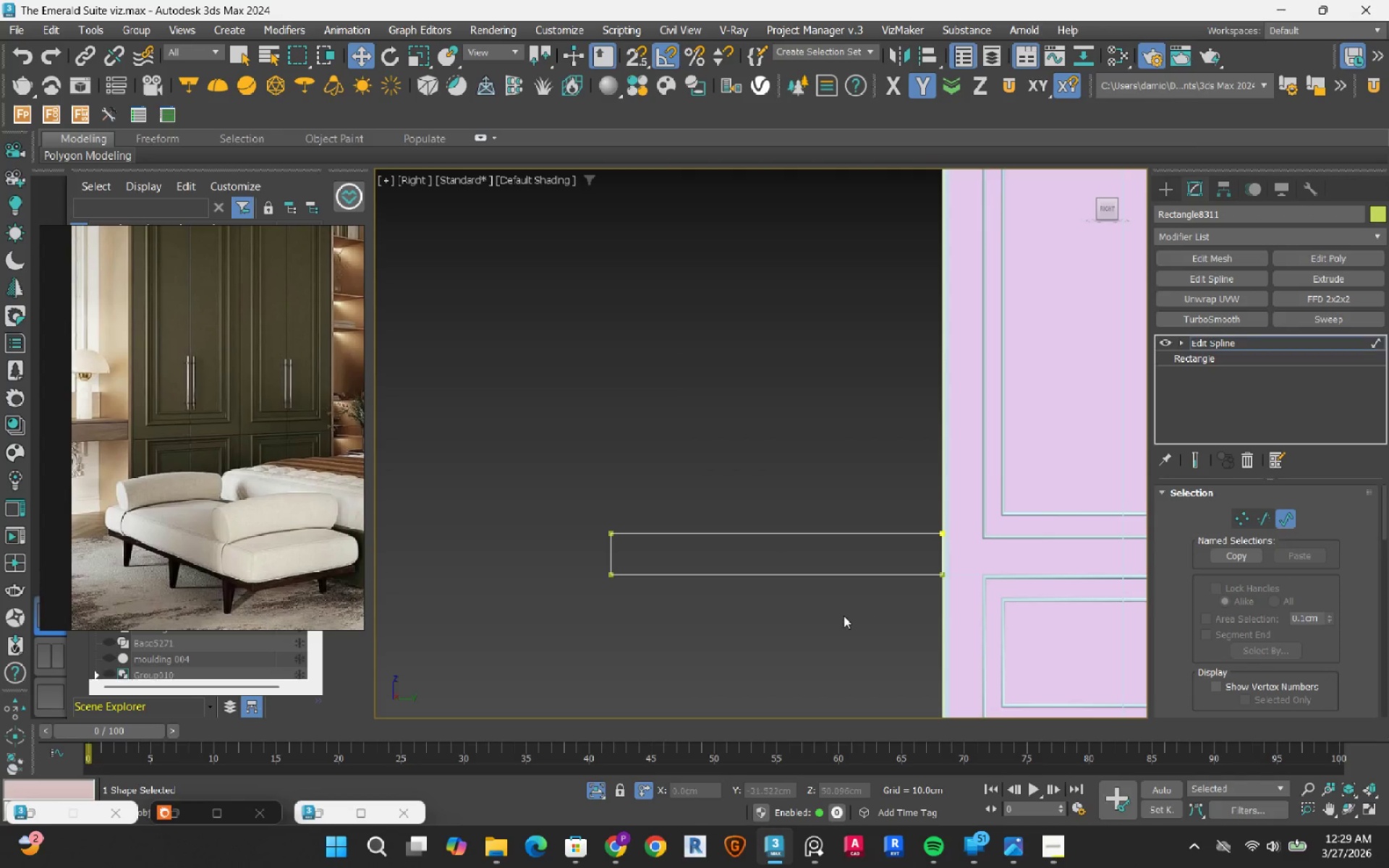 
left_click_drag(start_coordinate=[838, 625], to_coordinate=[535, 368])
 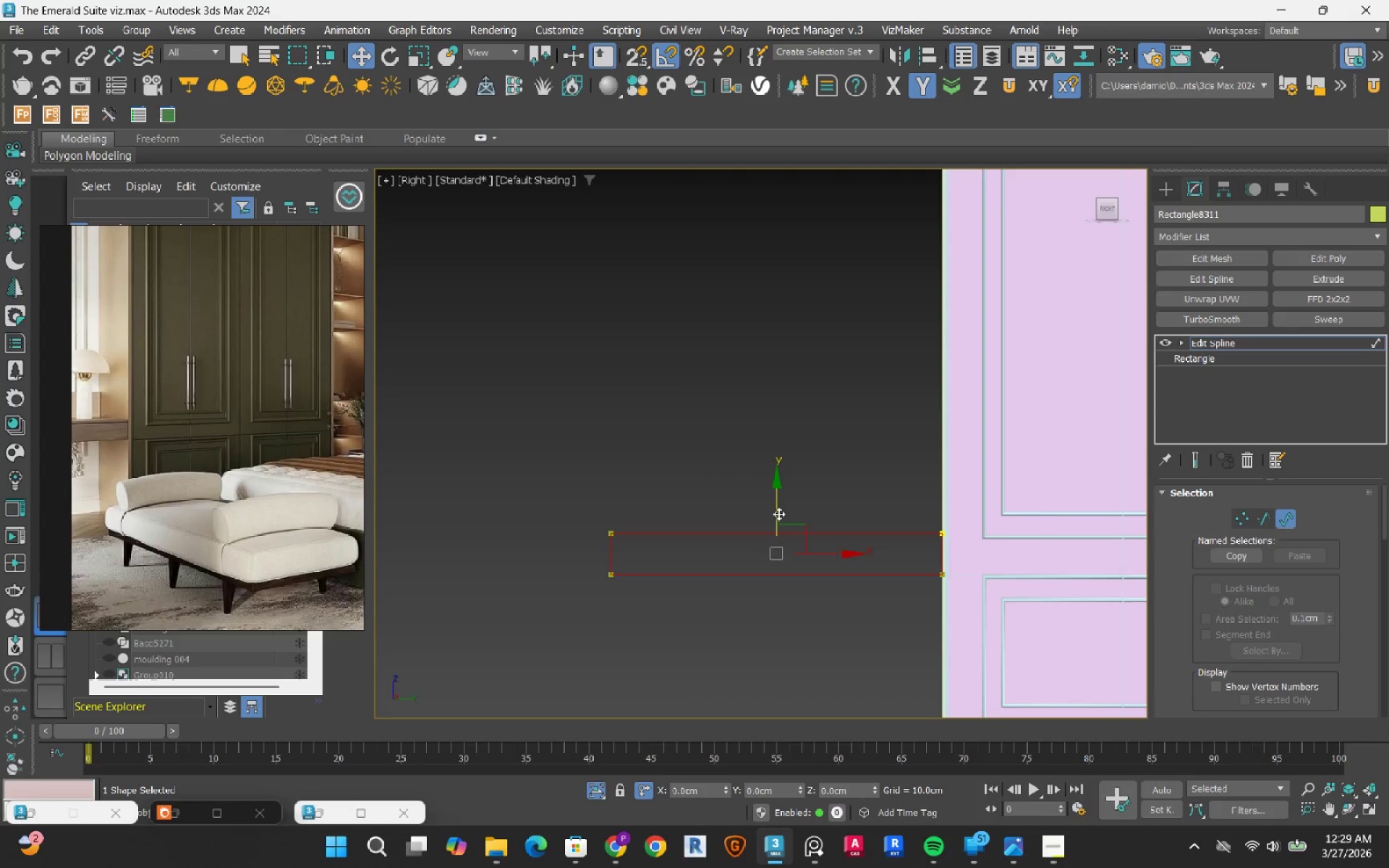 
hold_key(key=ShiftLeft, duration=0.94)
left_click_drag(start_coordinate=[777, 514], to_coordinate=[773, 464])
 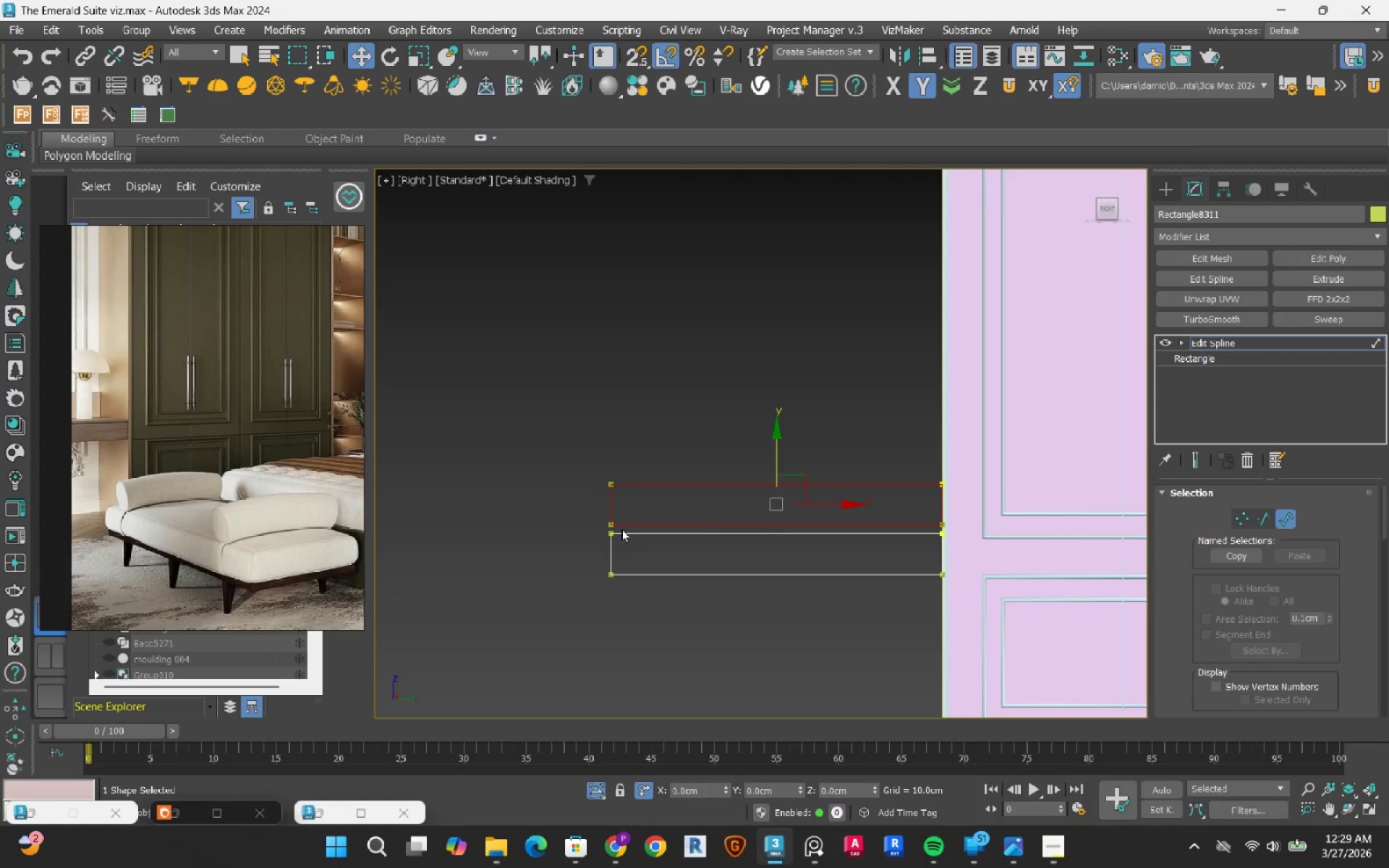 
scroll: coordinate [955, 527], scroll_direction: up, amount: 4.0
 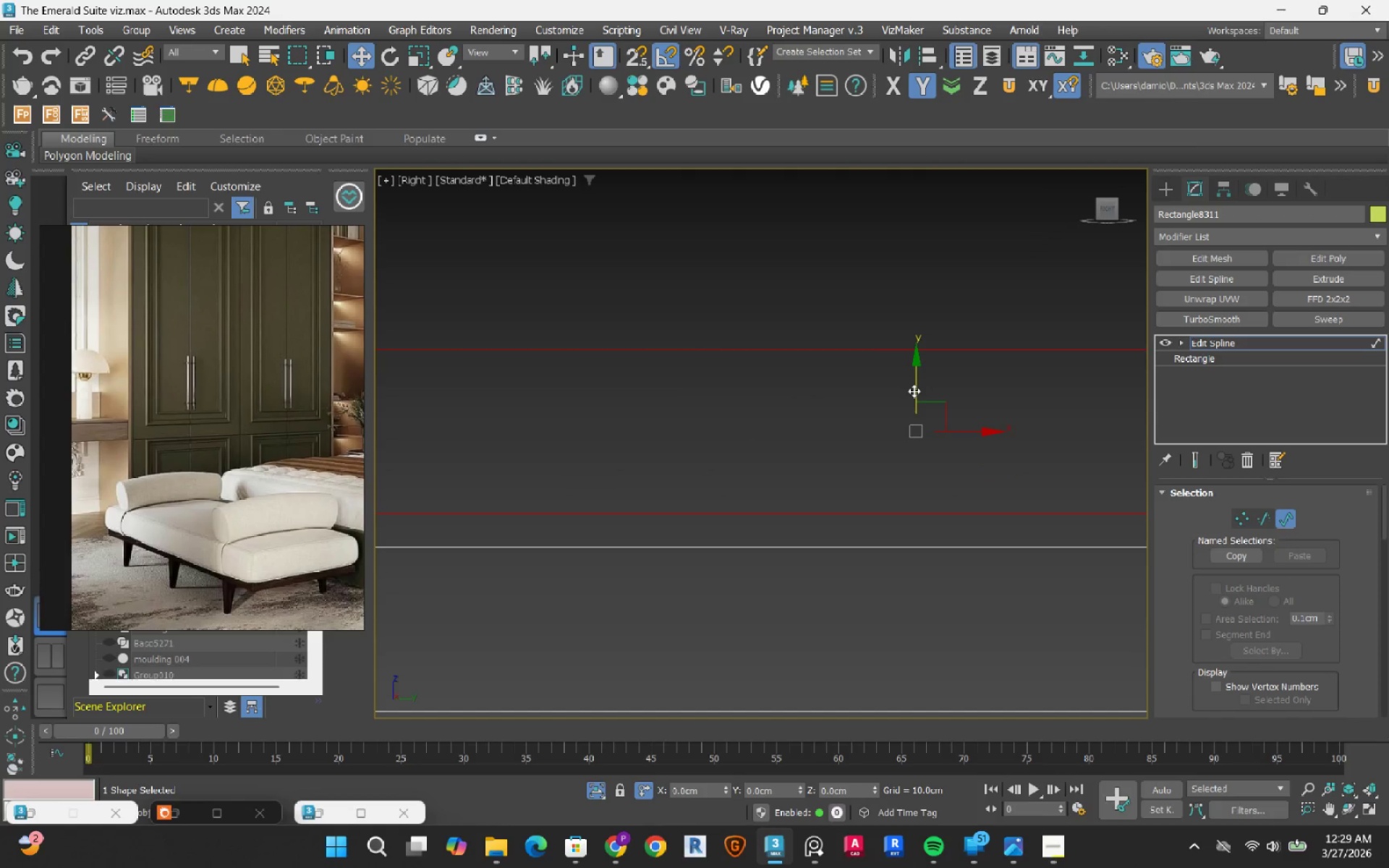 
left_click_drag(start_coordinate=[914, 383], to_coordinate=[916, 412])
 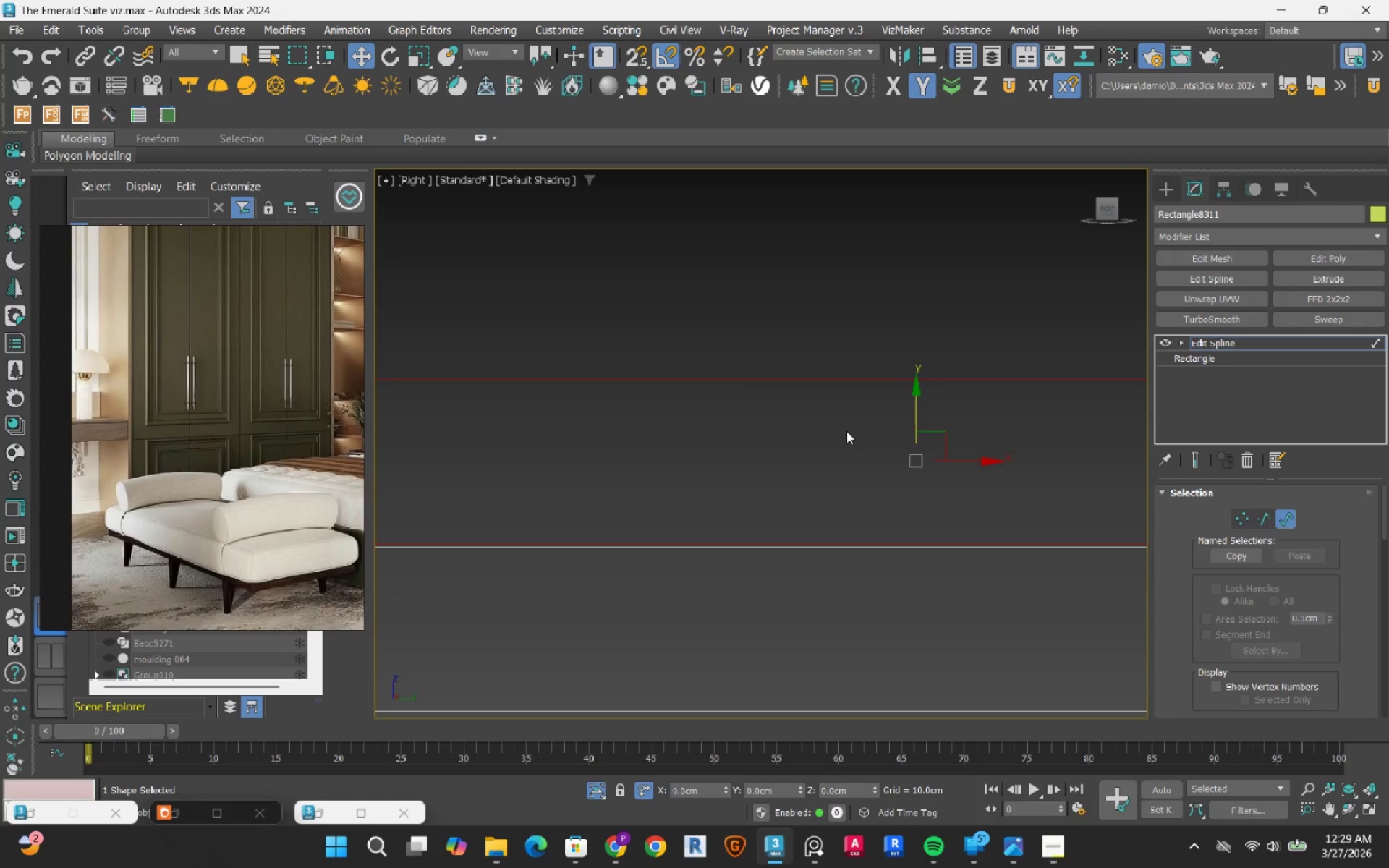 
scroll: coordinate [781, 447], scroll_direction: down, amount: 2.0
 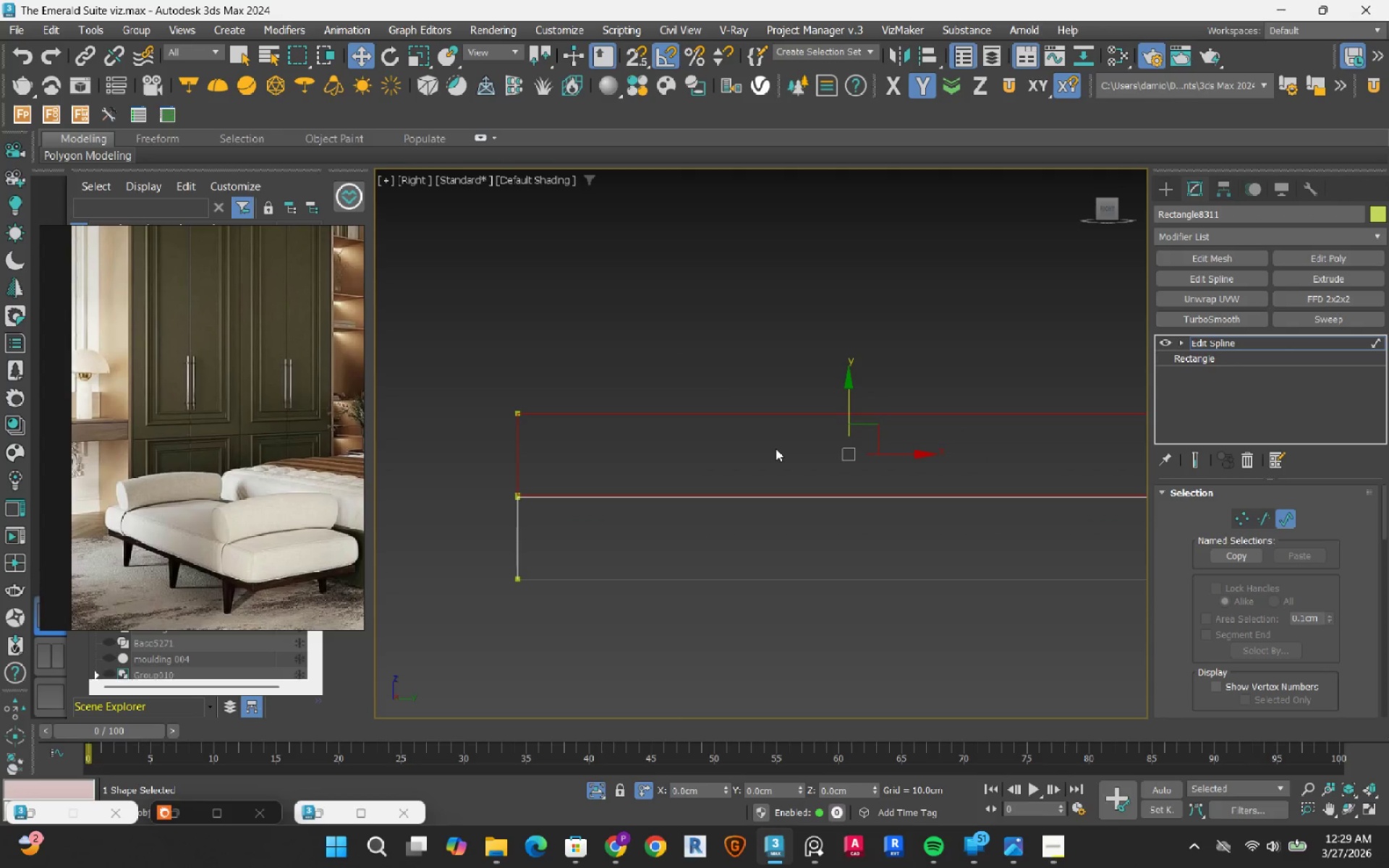 
key(2)
 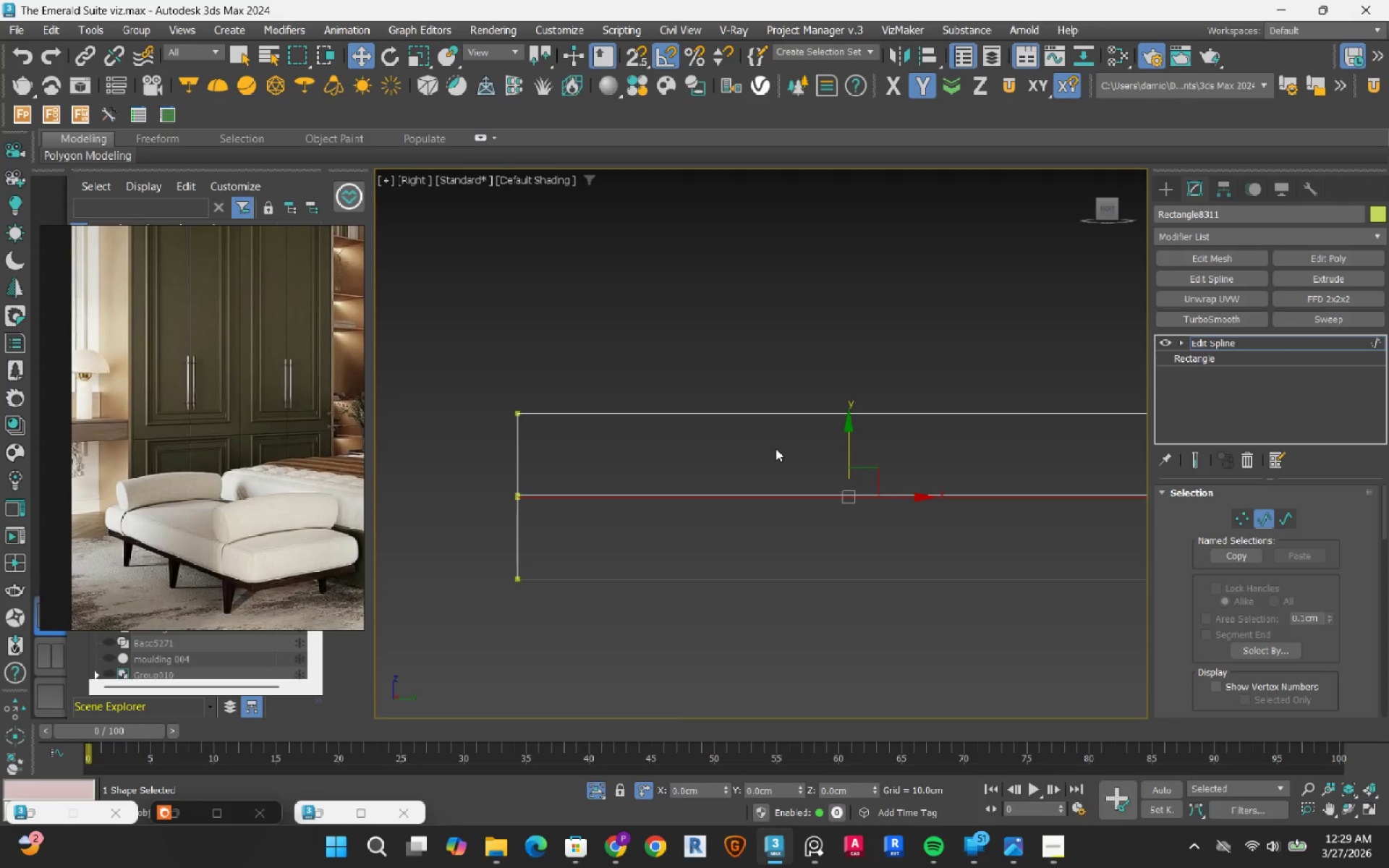 
left_click_drag(start_coordinate=[776, 448], to_coordinate=[715, 344])
 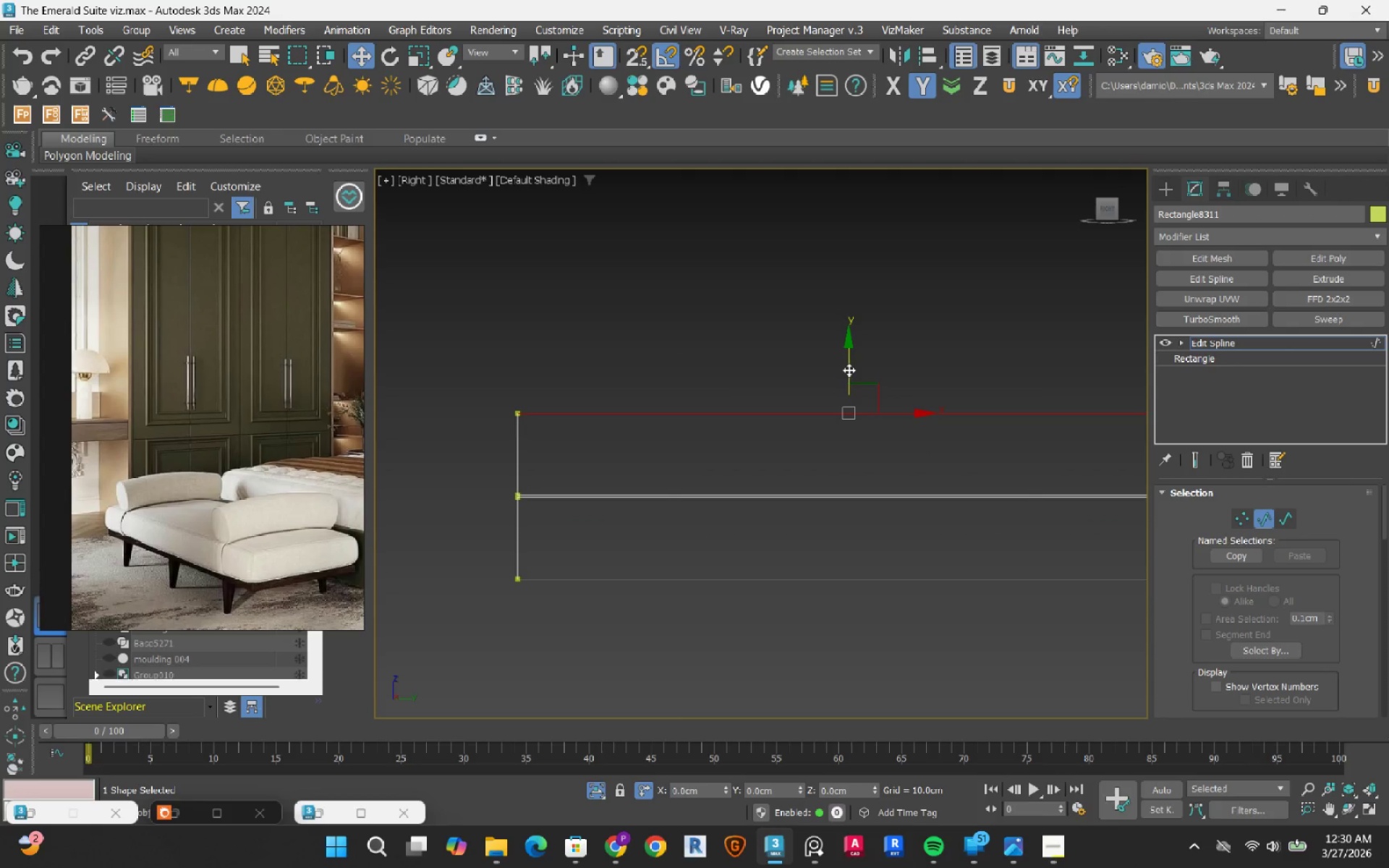 
left_click_drag(start_coordinate=[849, 369], to_coordinate=[834, 443])
 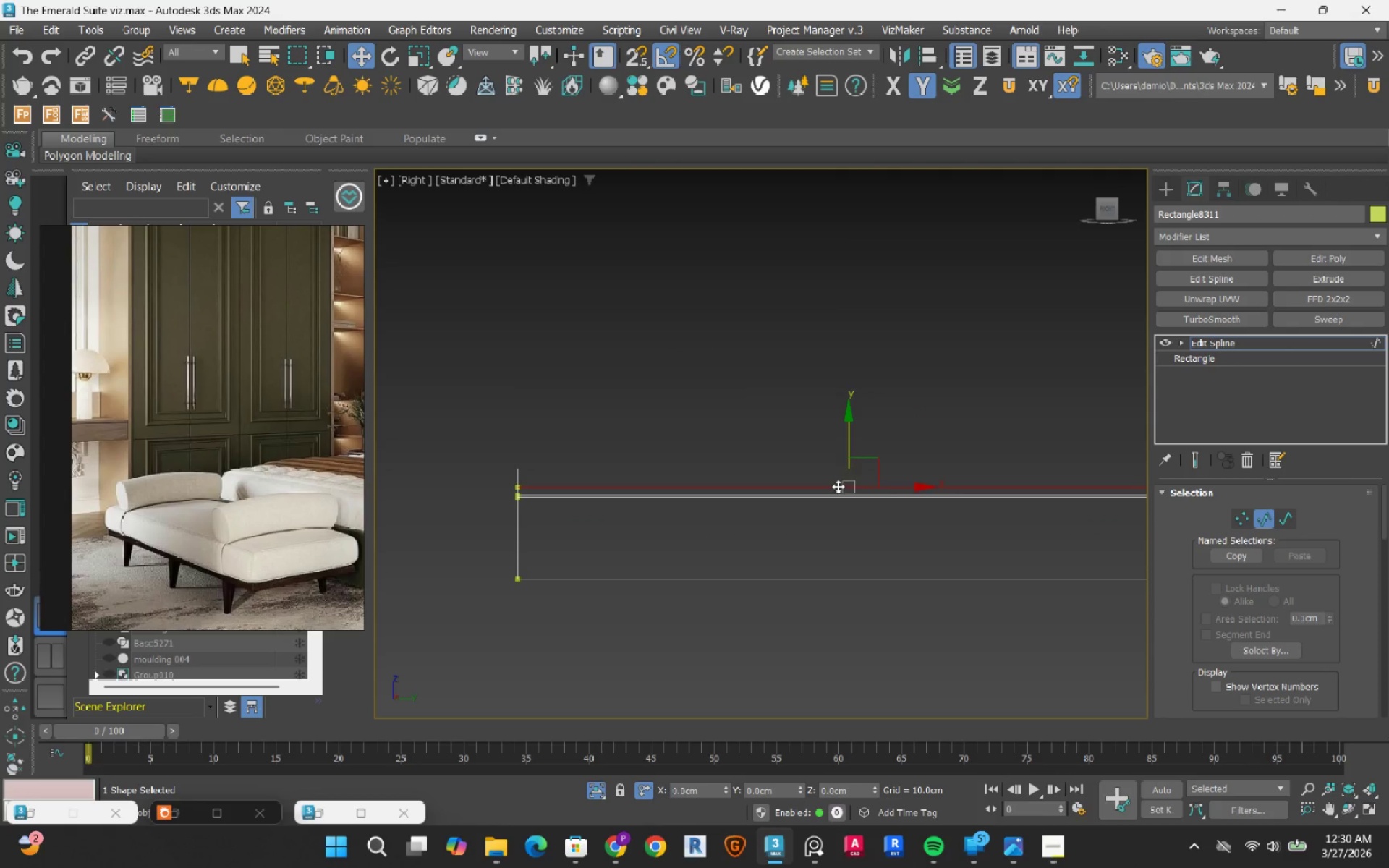 
scroll: coordinate [846, 501], scroll_direction: up, amount: 4.0
 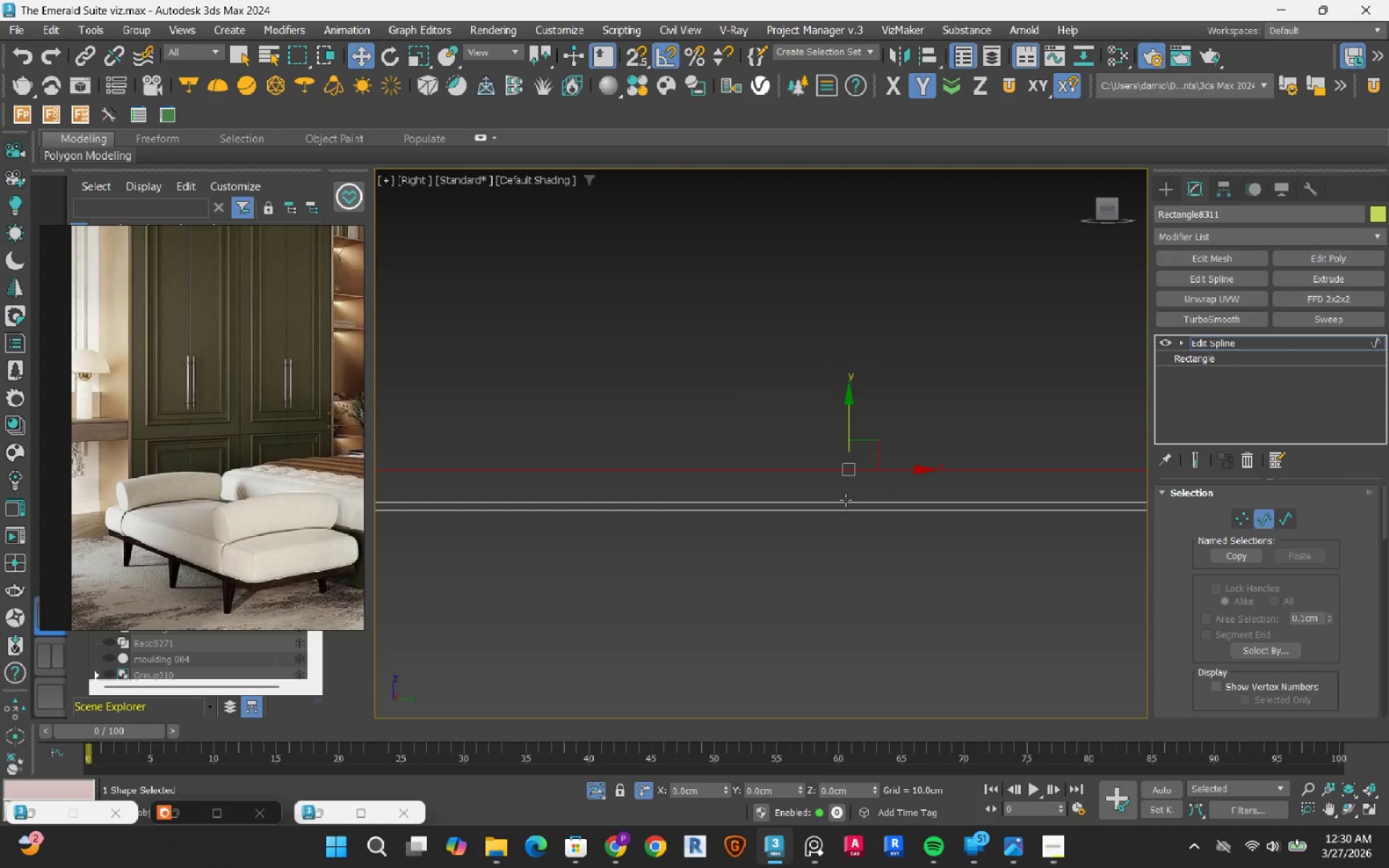 
key(Control+ControlLeft)
 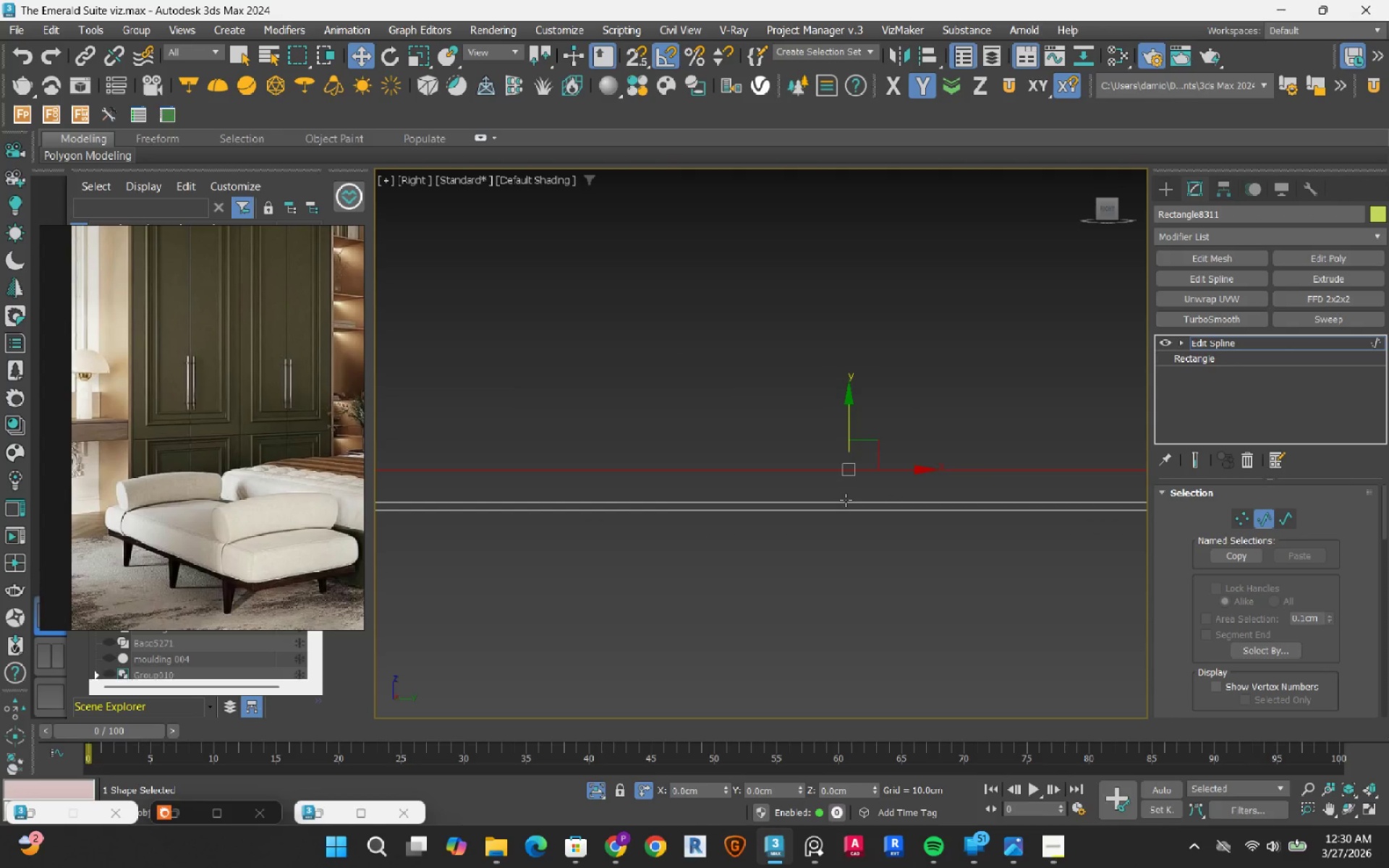 
key(Control+Z)
 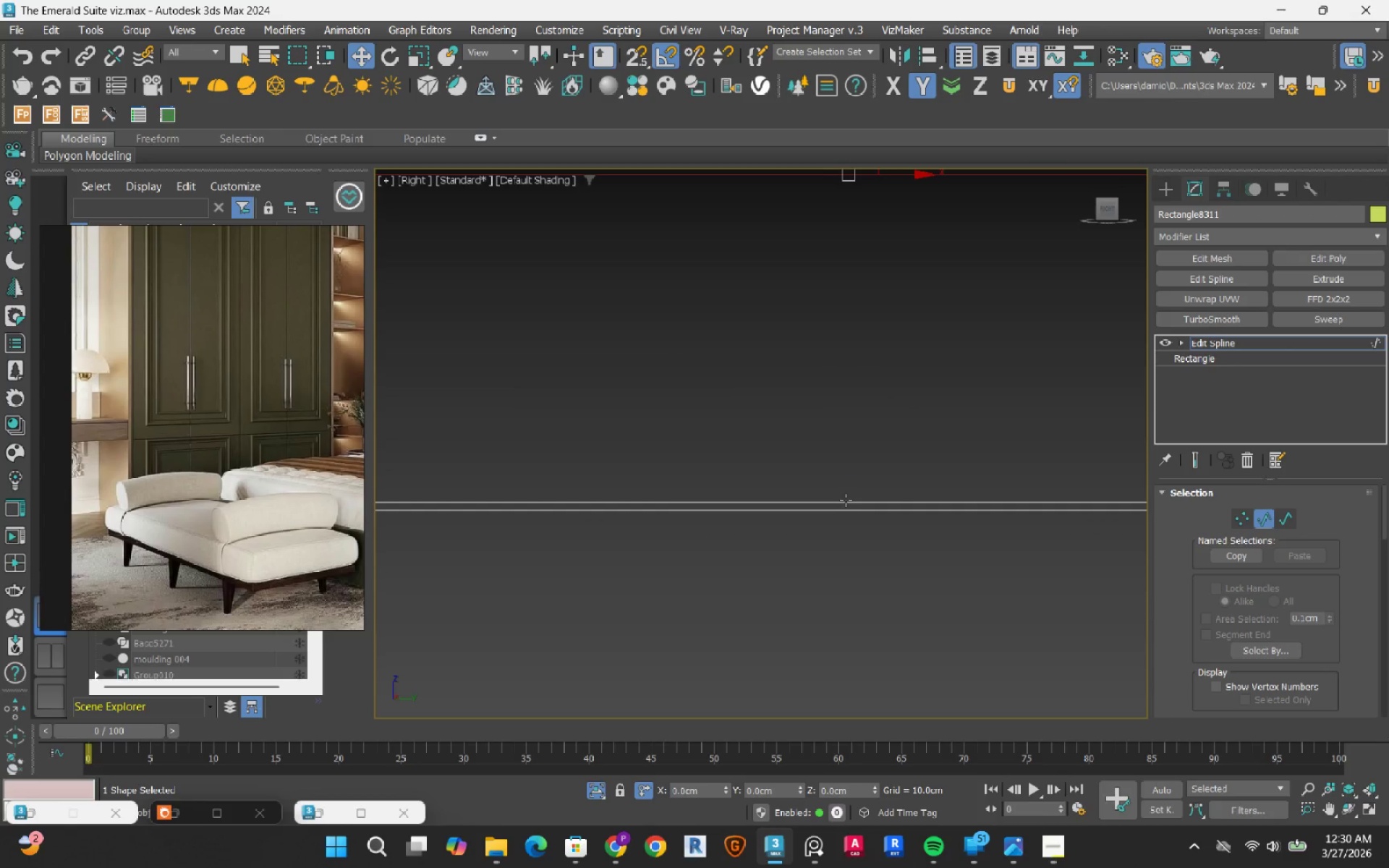 
scroll: coordinate [846, 500], scroll_direction: down, amount: 5.0
 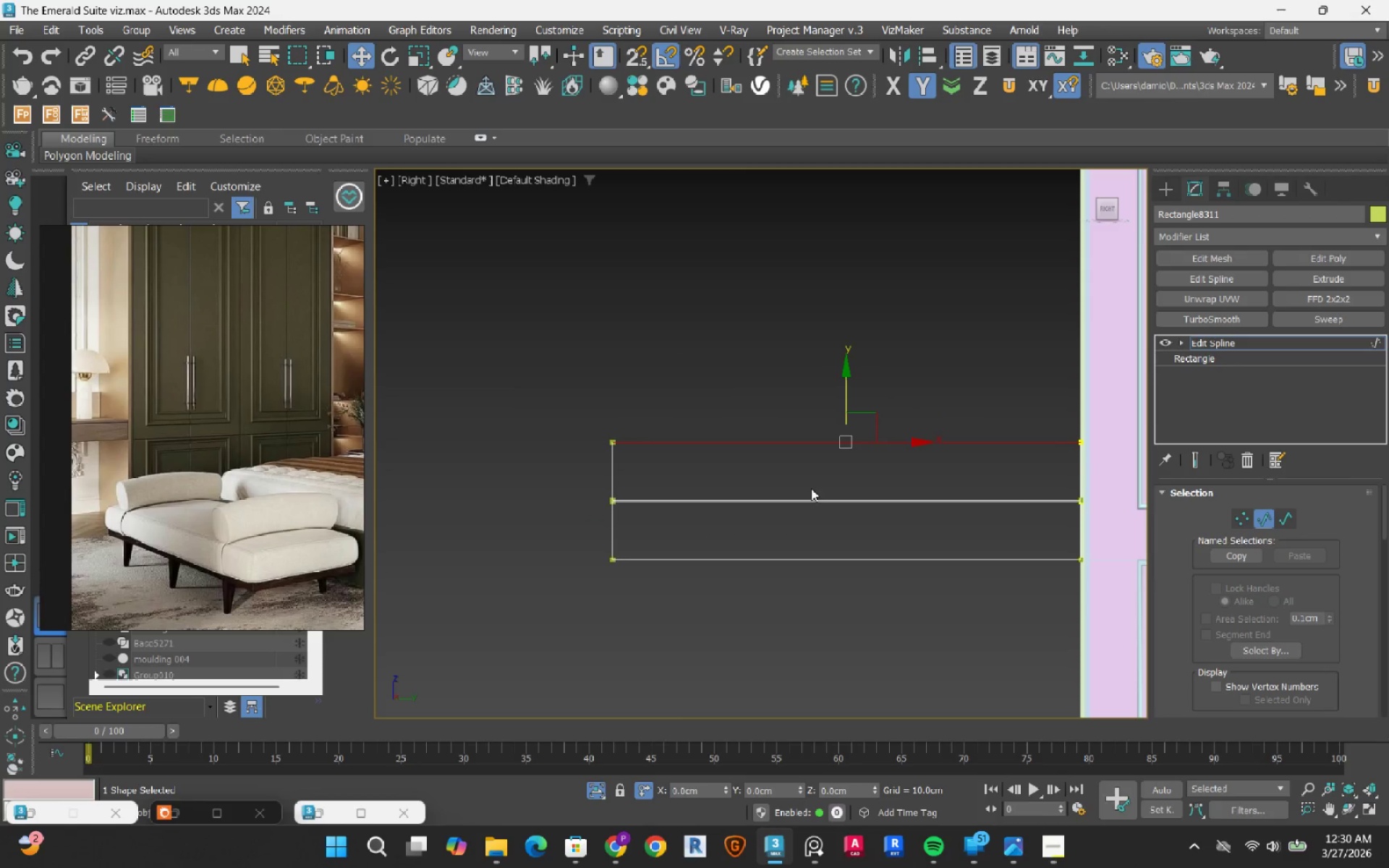 
key(1)
 